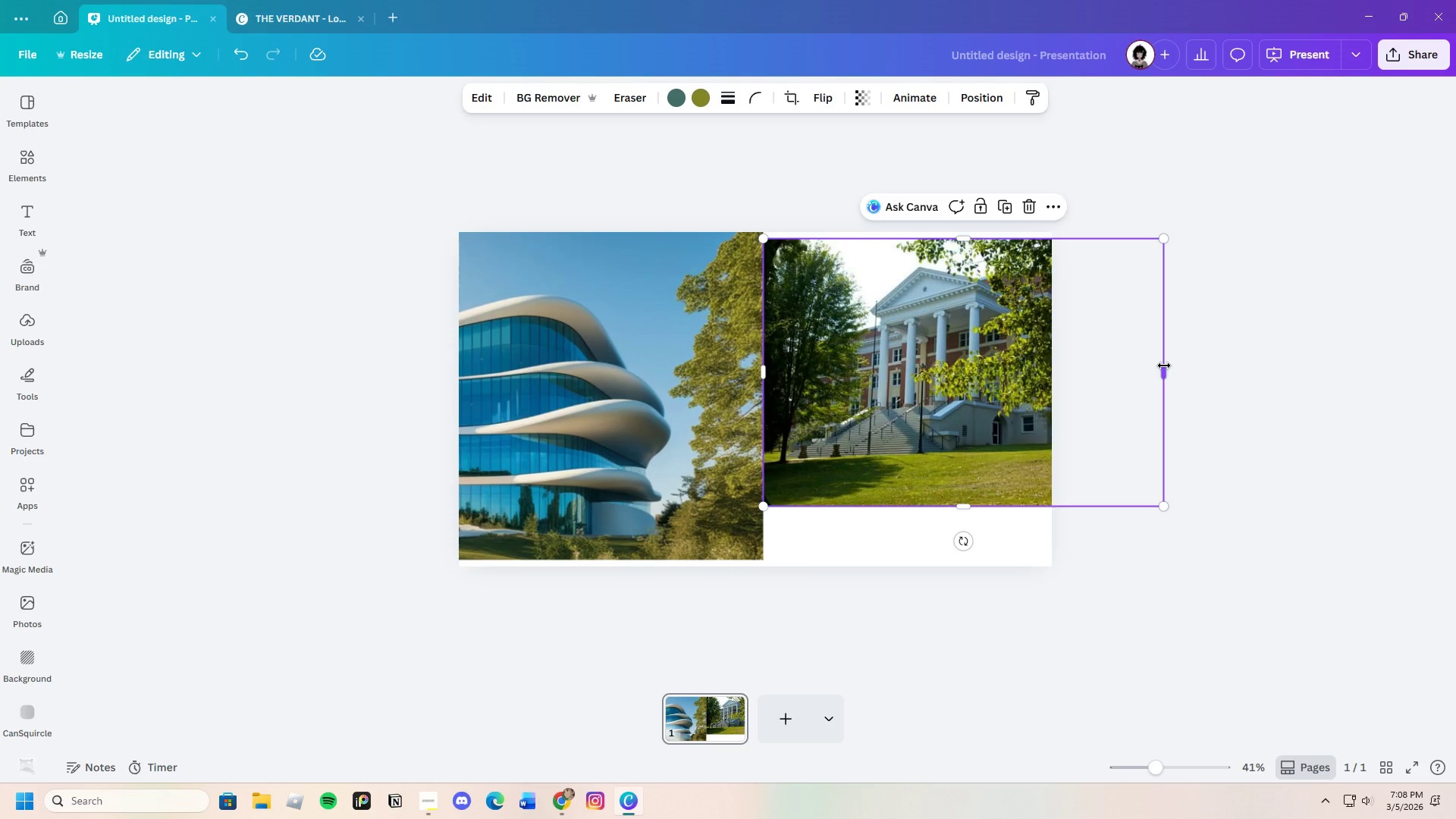 
left_click_drag(start_coordinate=[1163, 366], to_coordinate=[1071, 387])
 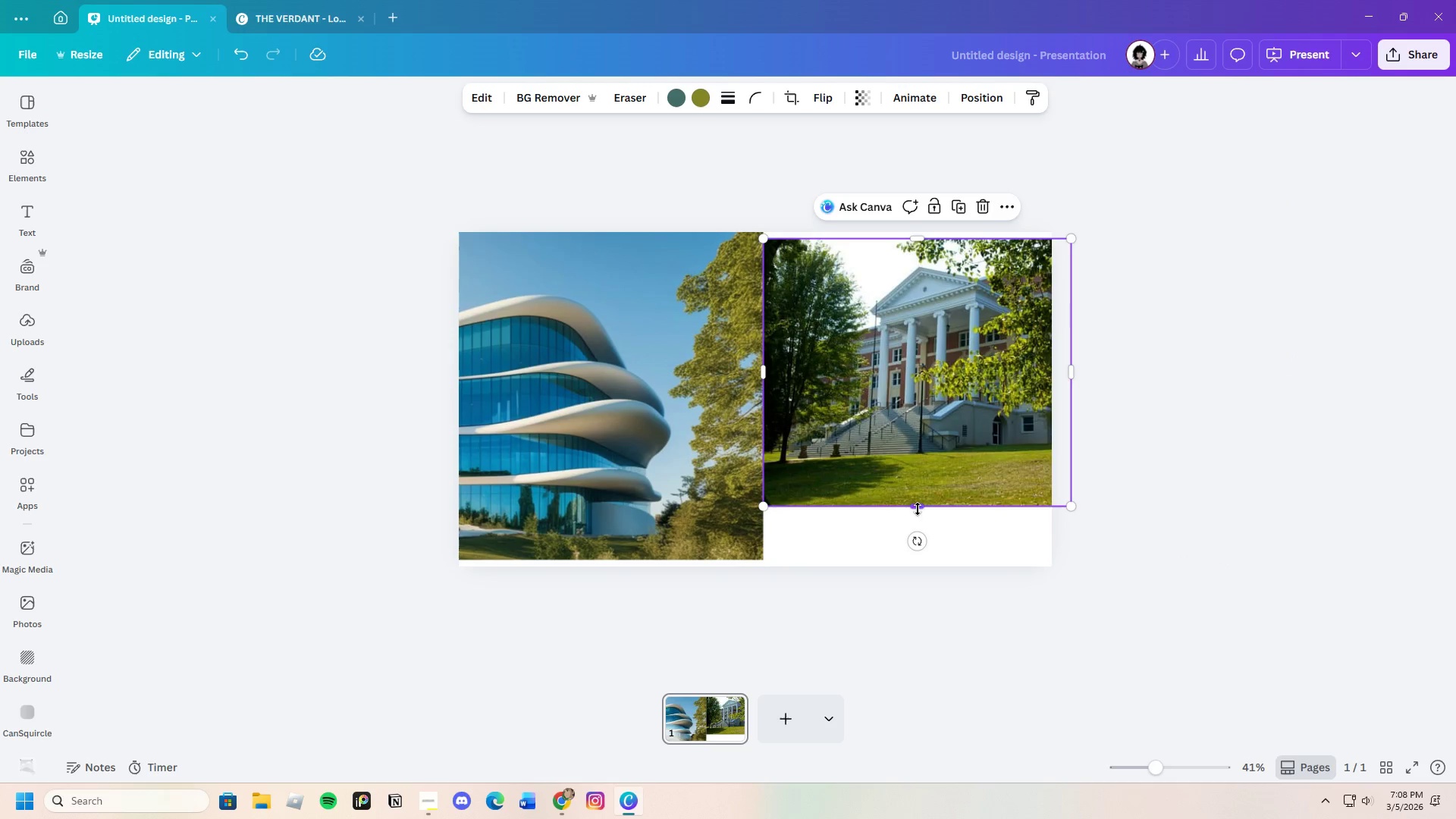 
left_click_drag(start_coordinate=[918, 509], to_coordinate=[924, 577])
 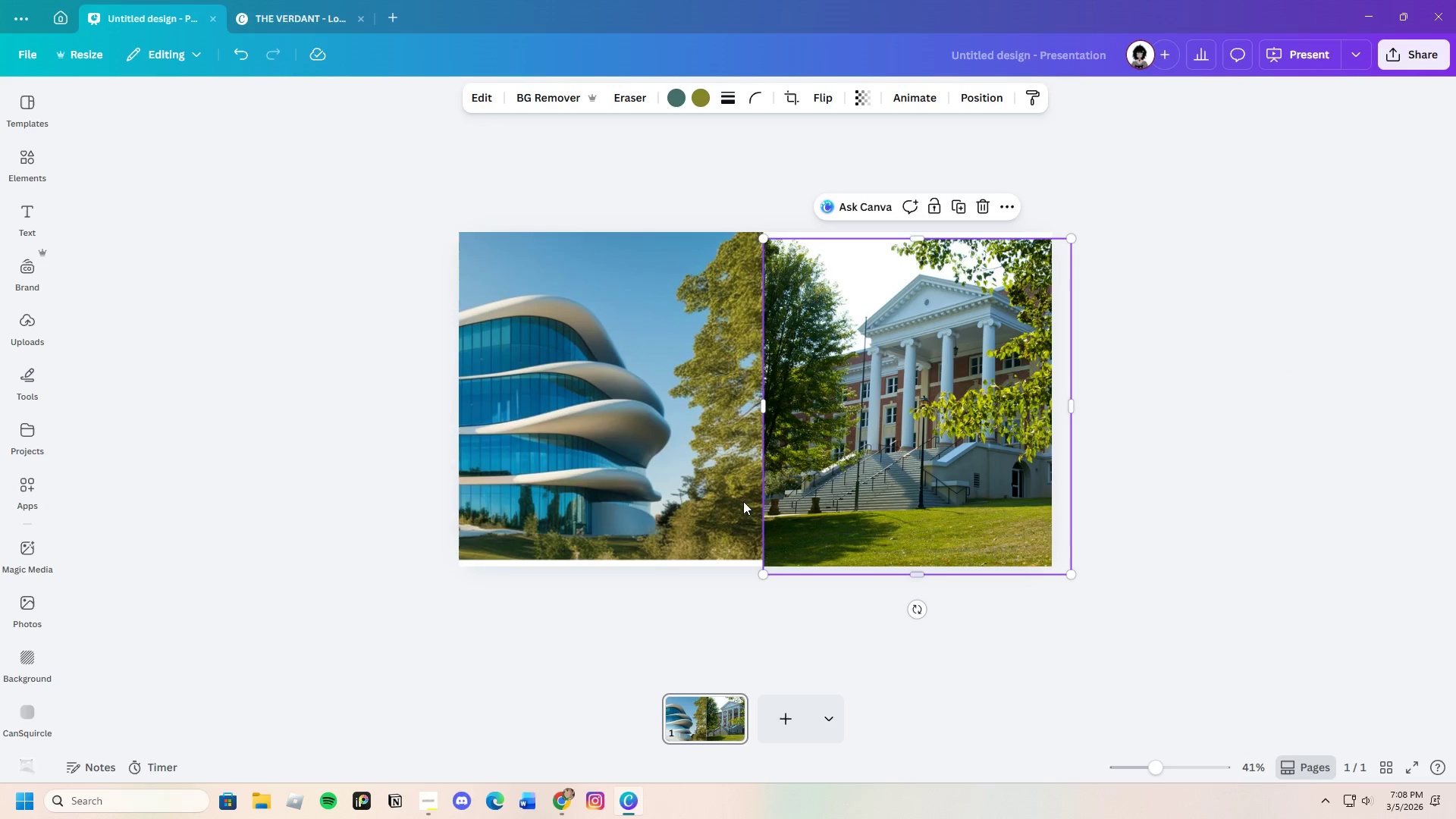 
left_click([686, 469])
 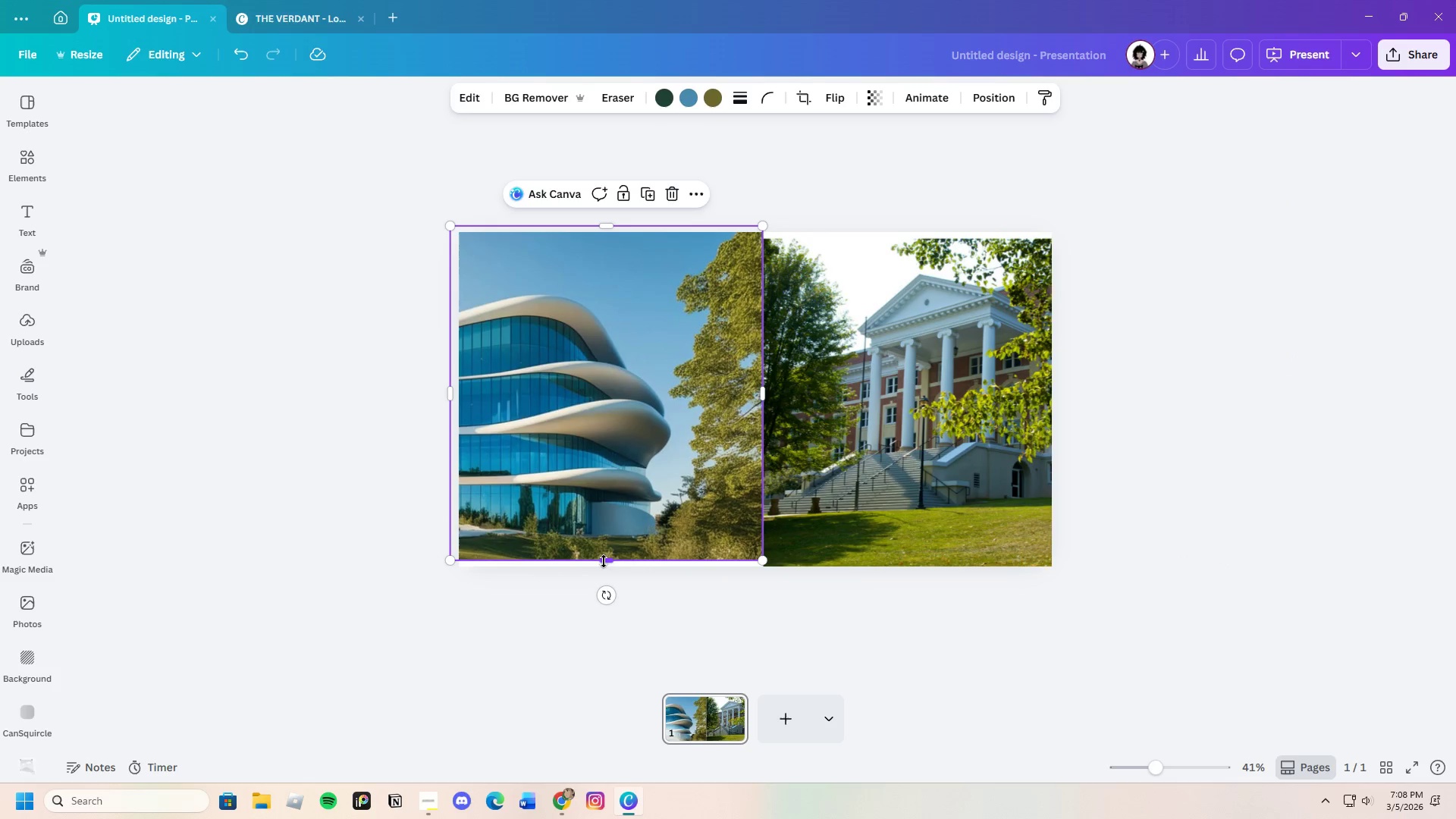 
left_click_drag(start_coordinate=[607, 561], to_coordinate=[617, 585])
 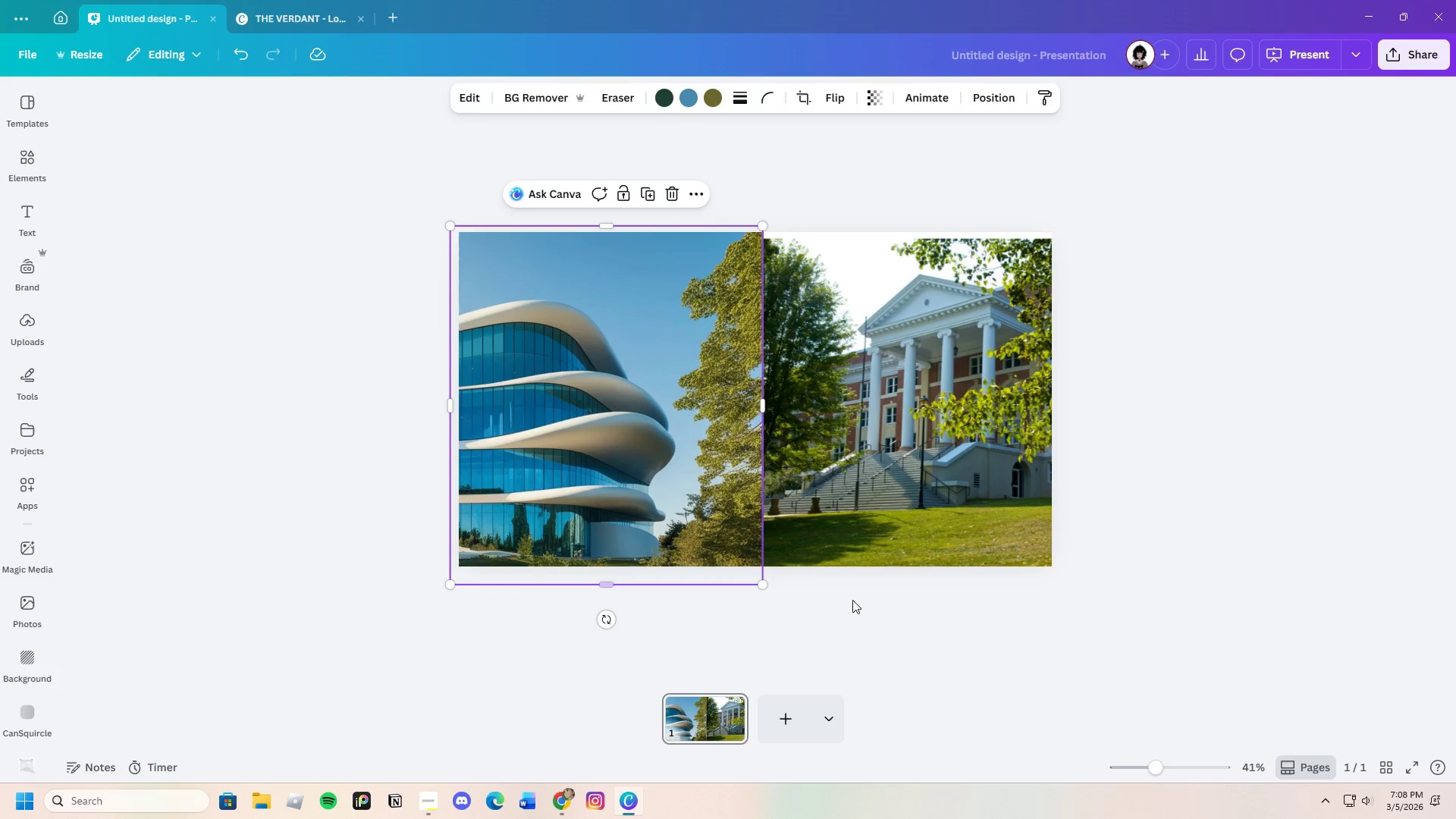 
left_click([886, 603])
 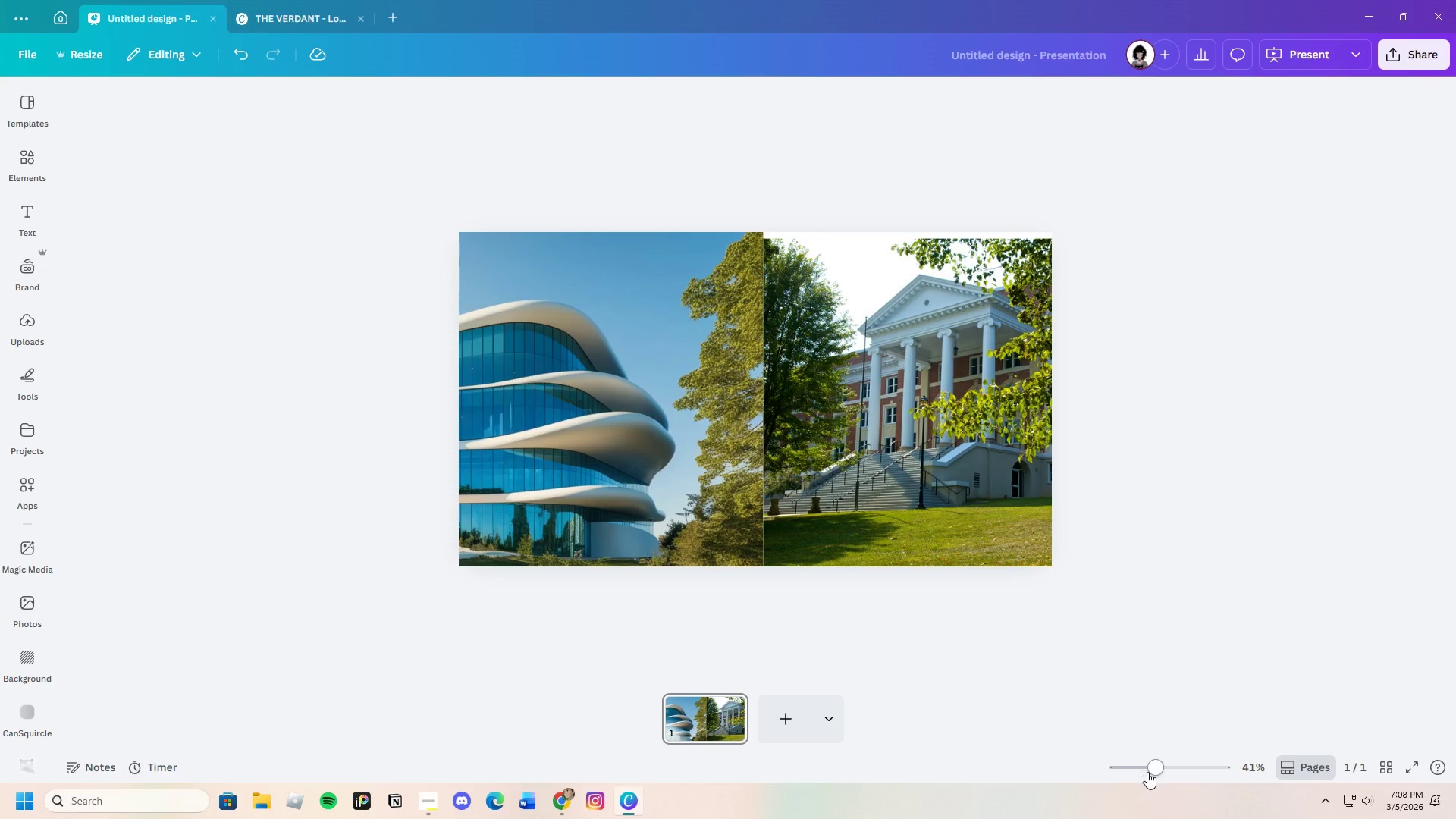 
left_click_drag(start_coordinate=[1149, 768], to_coordinate=[1170, 763])
 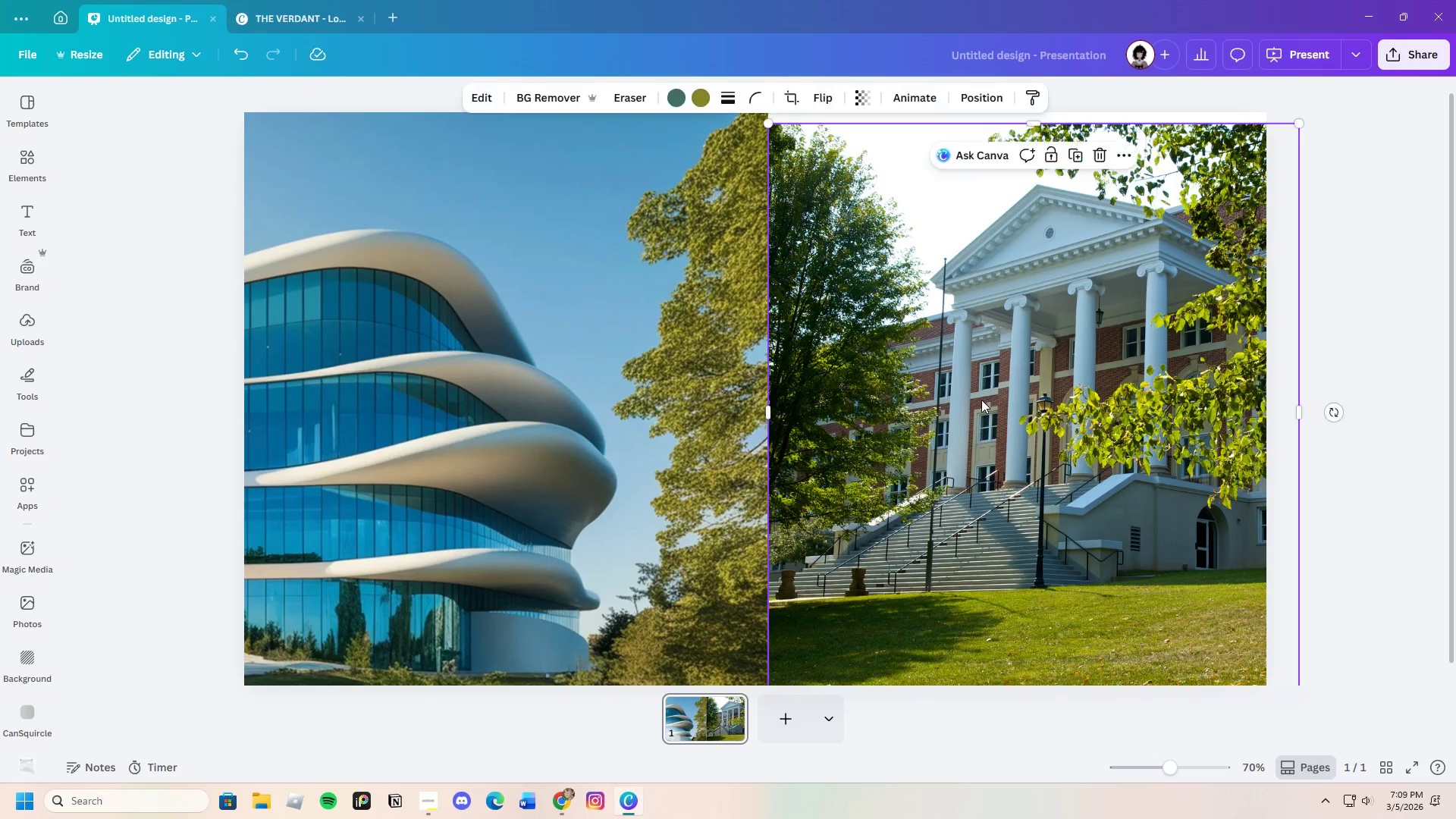 
left_click([981, 400])
 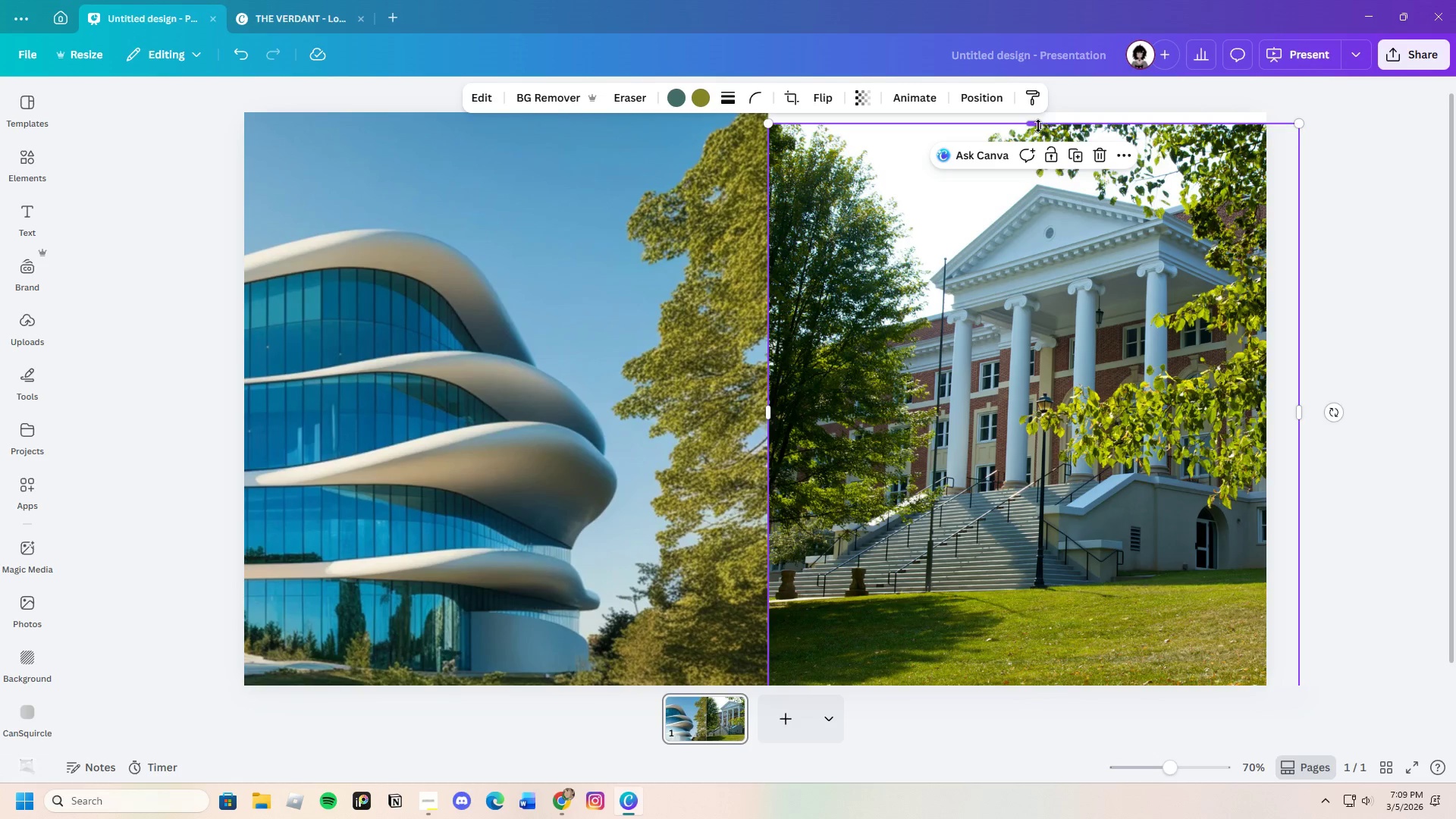 
left_click_drag(start_coordinate=[1037, 127], to_coordinate=[1031, 110])
 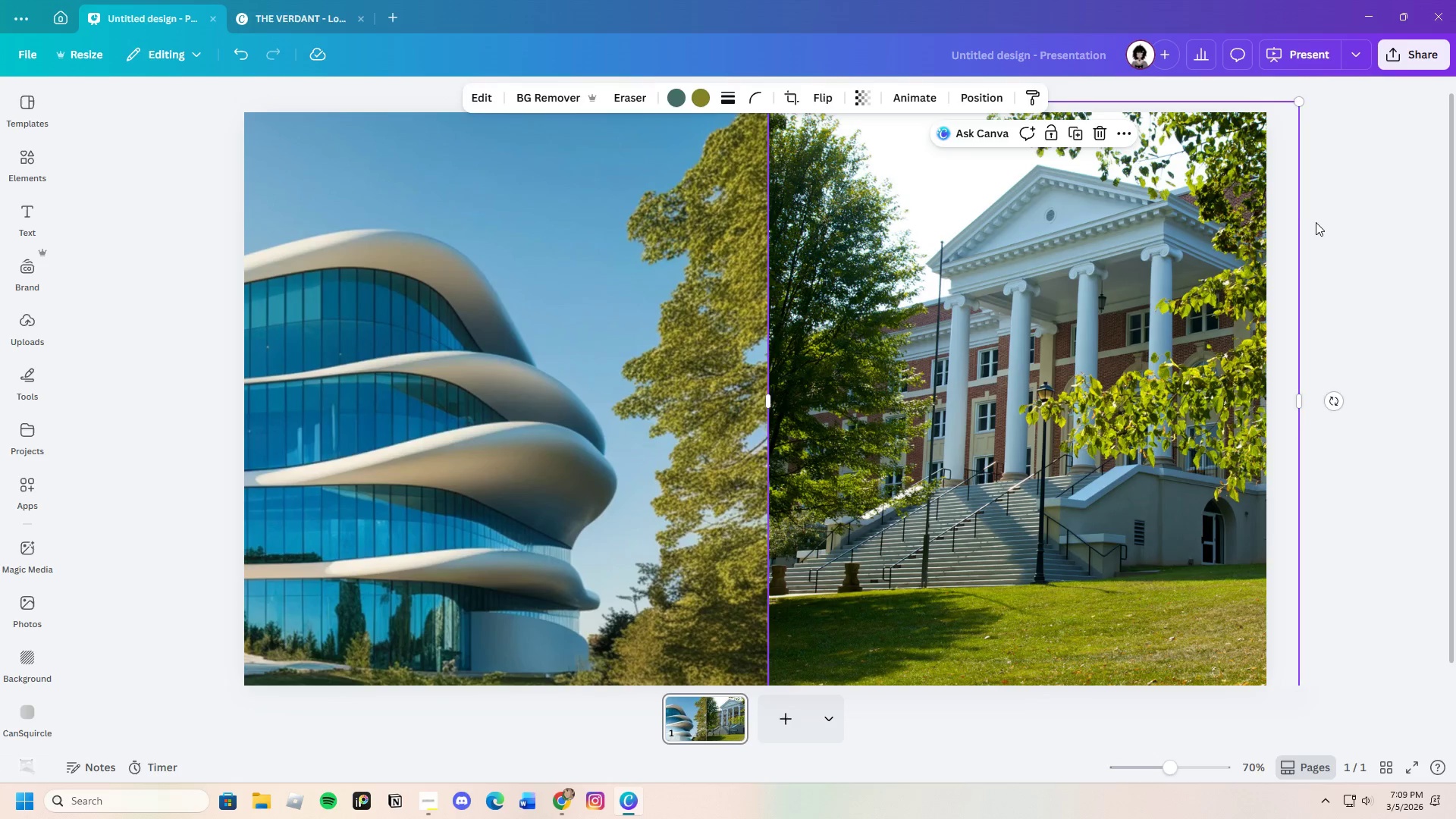 
left_click([1316, 222])
 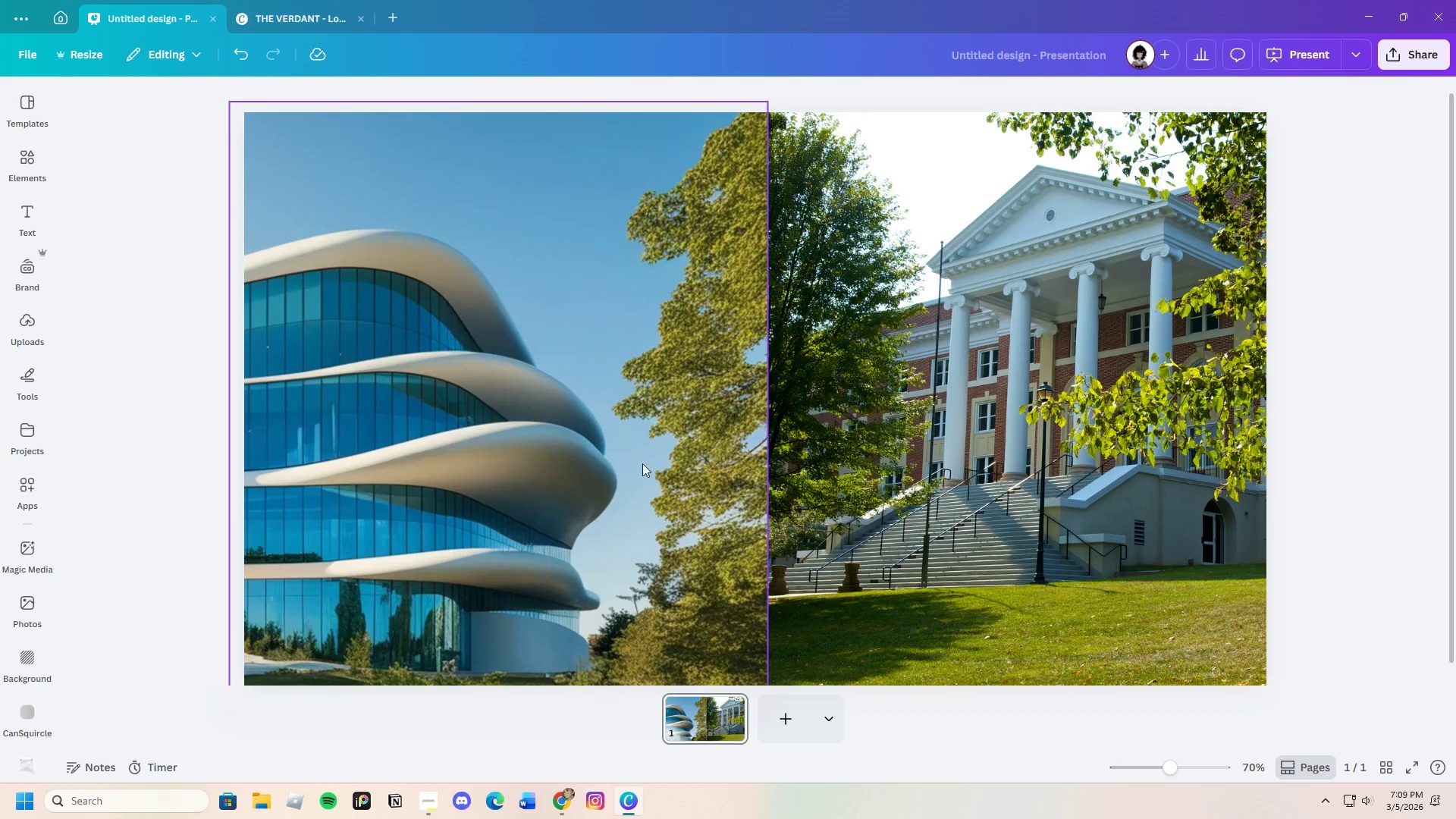 
left_click([930, 731])
 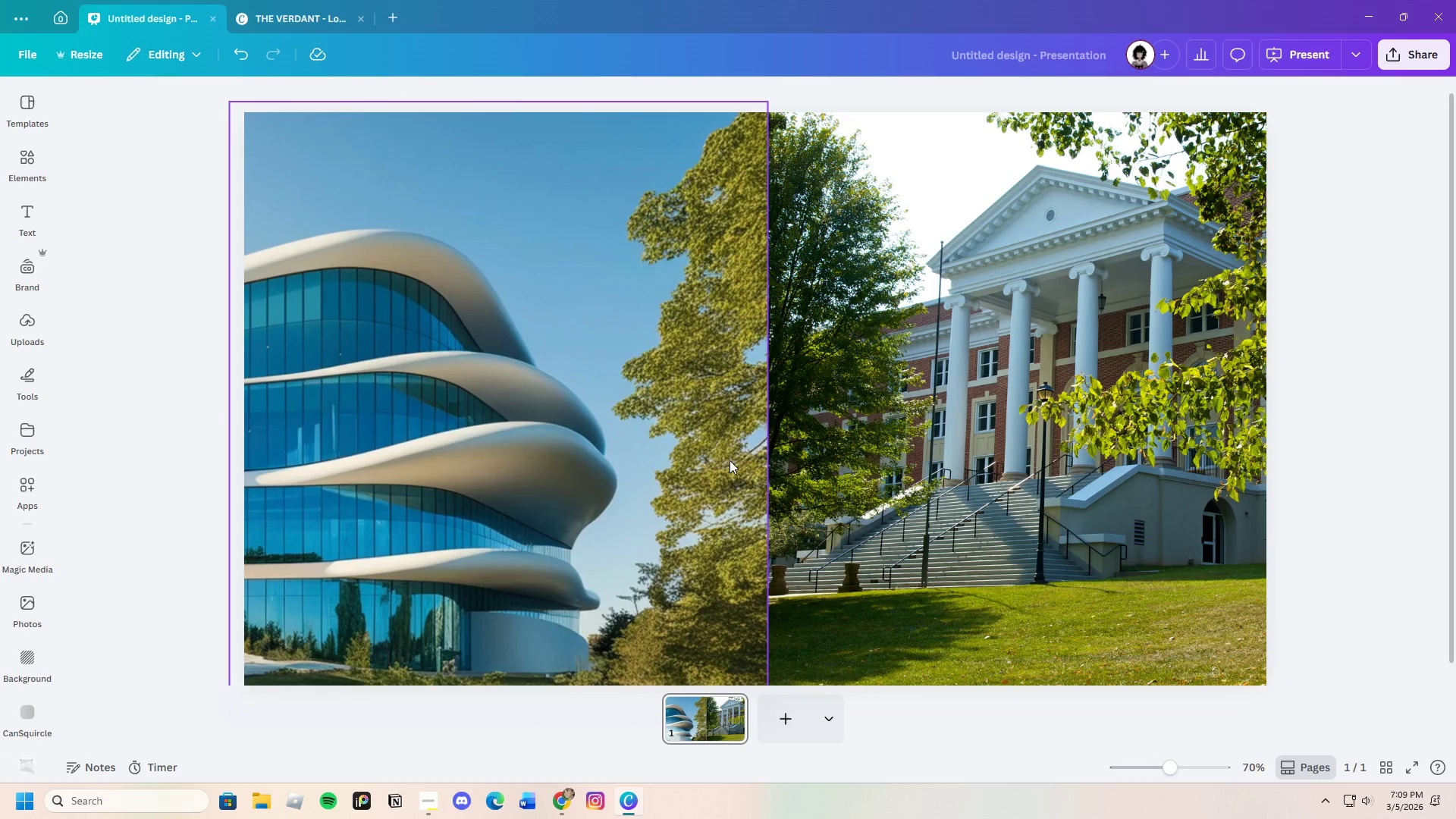 
scroll: coordinate [887, 710], scroll_direction: down, amount: 1.0
 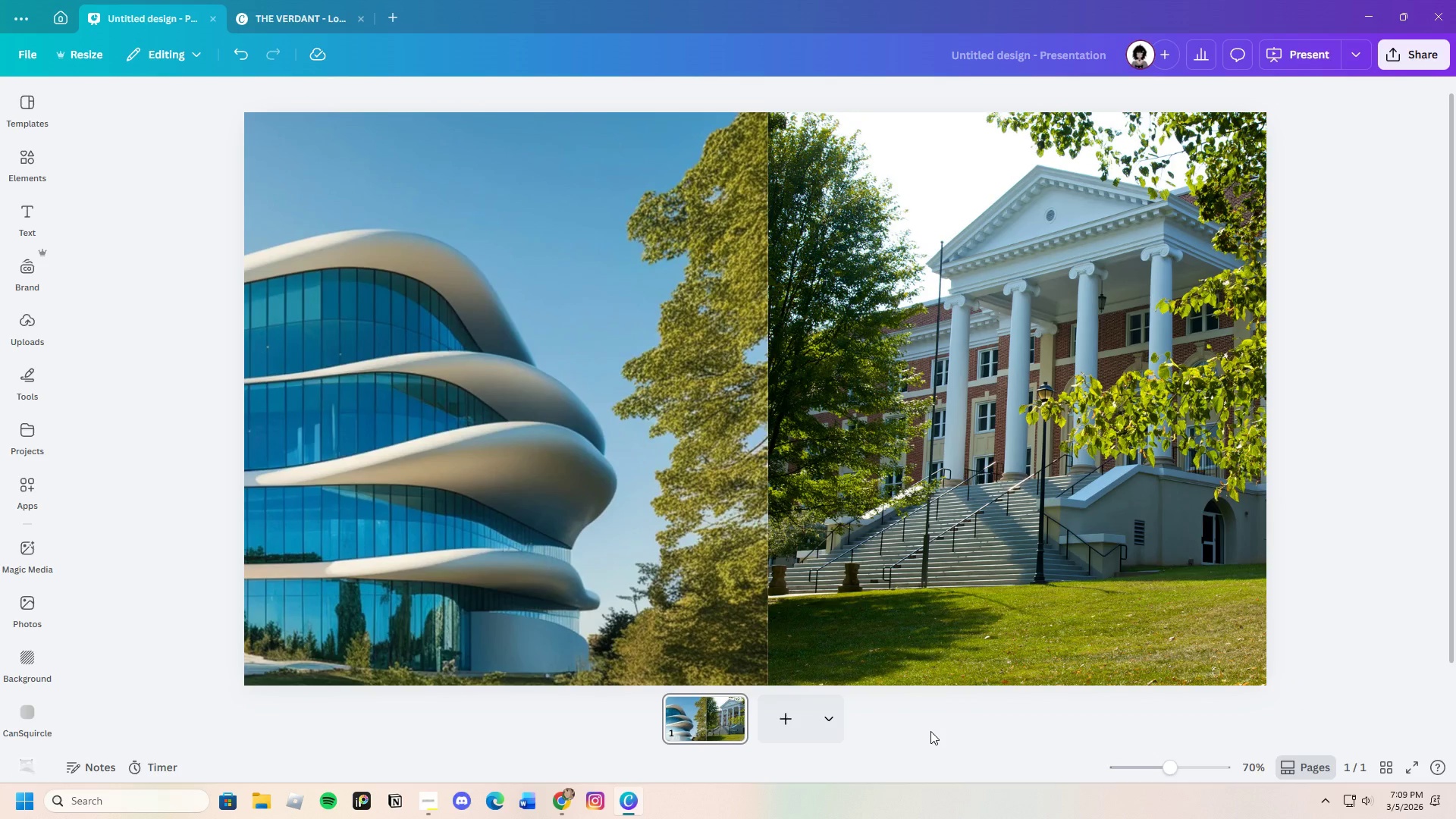 
left_click([730, 456])
 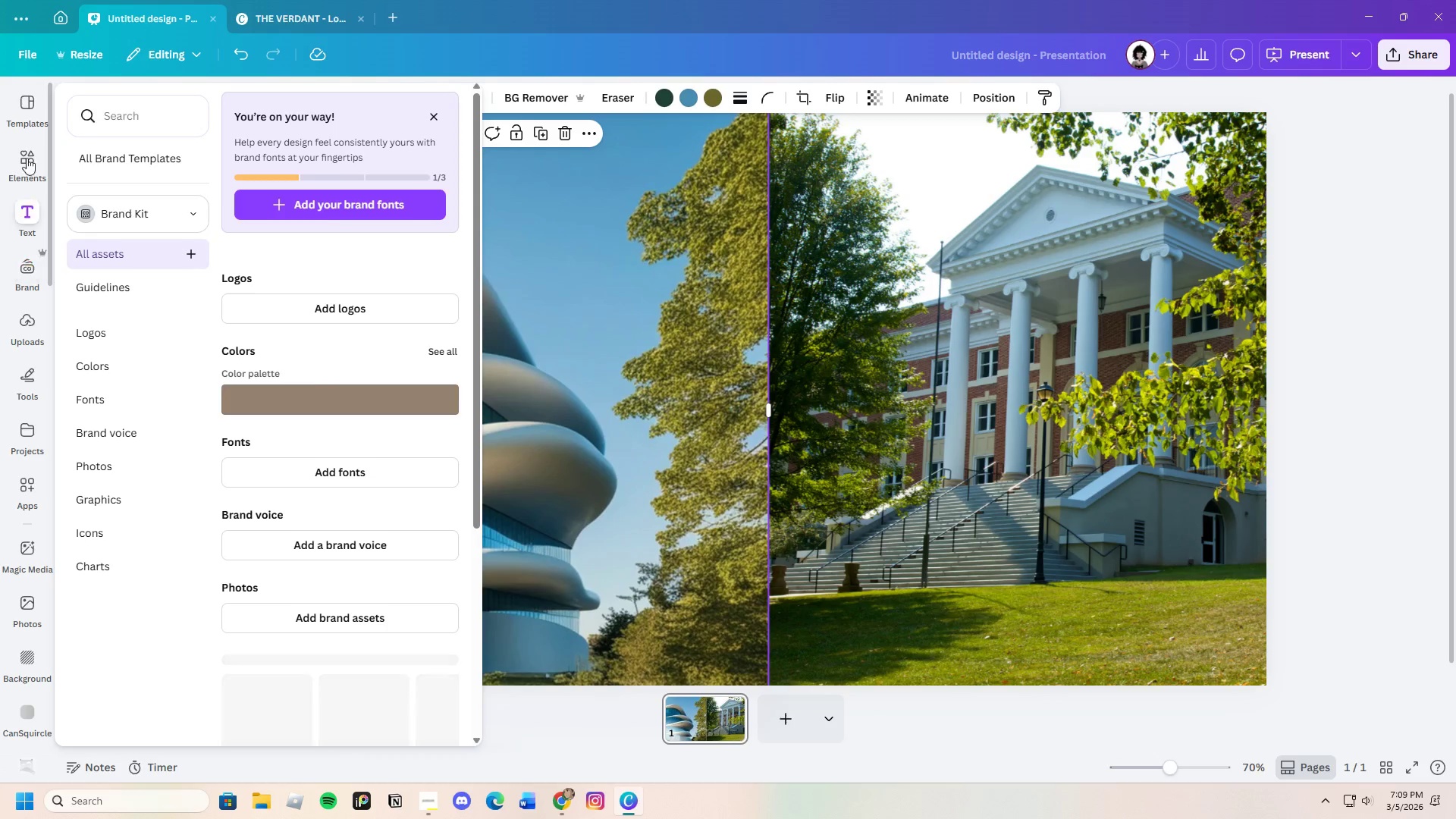 
left_click([27, 154])
 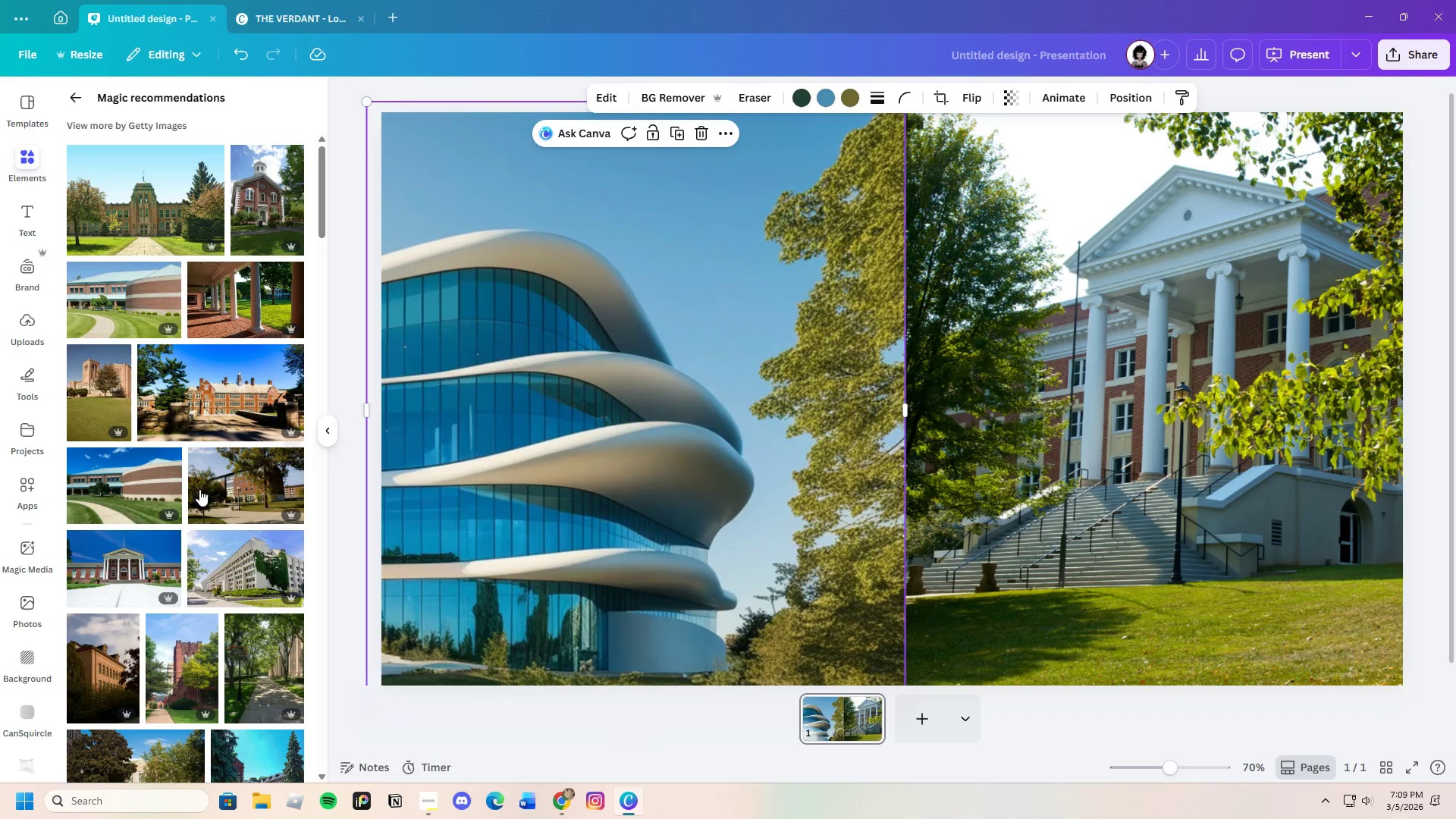 
scroll: coordinate [249, 613], scroll_direction: down, amount: 18.0
 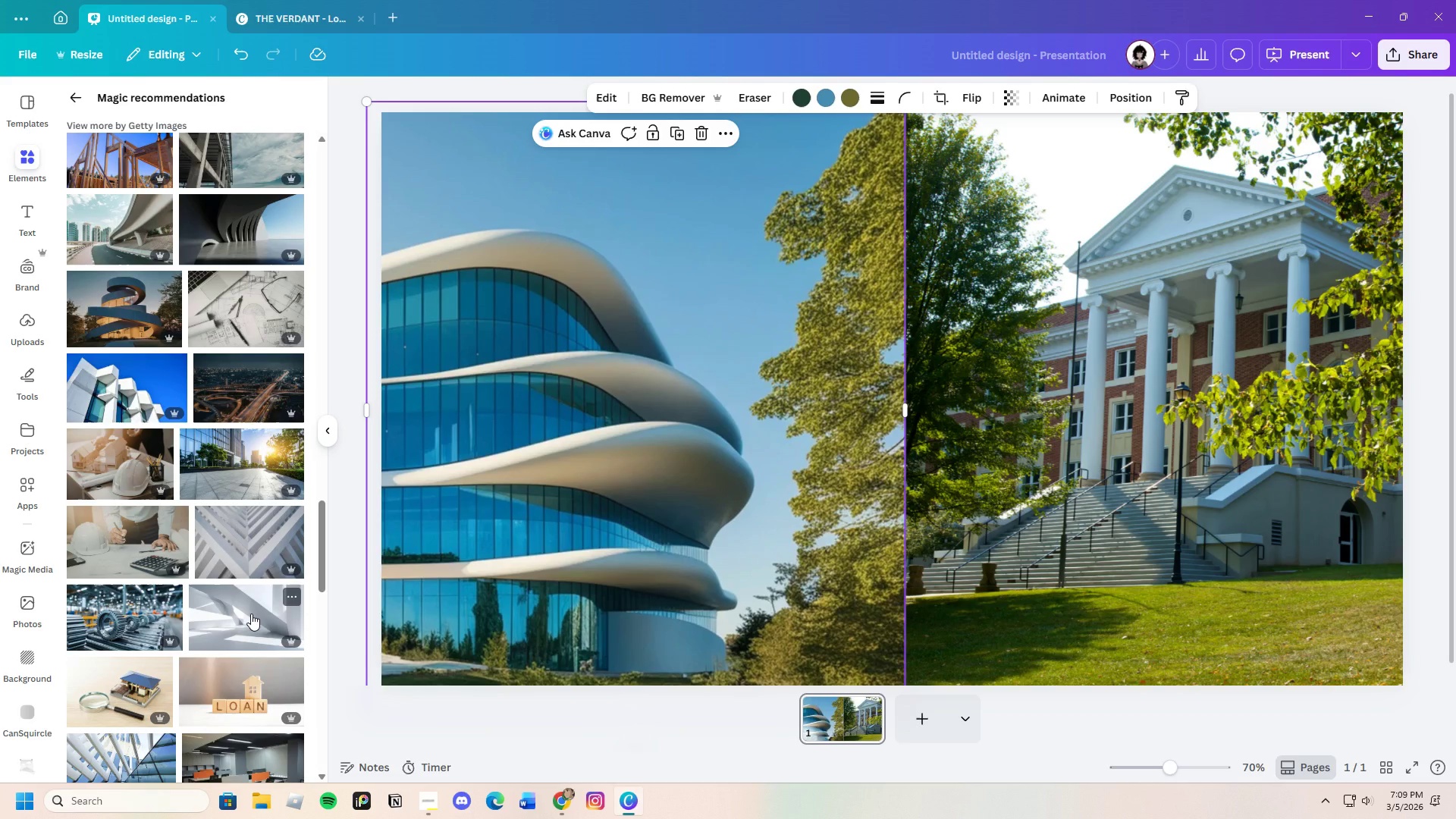 
scroll: coordinate [255, 613], scroll_direction: down, amount: 18.0
 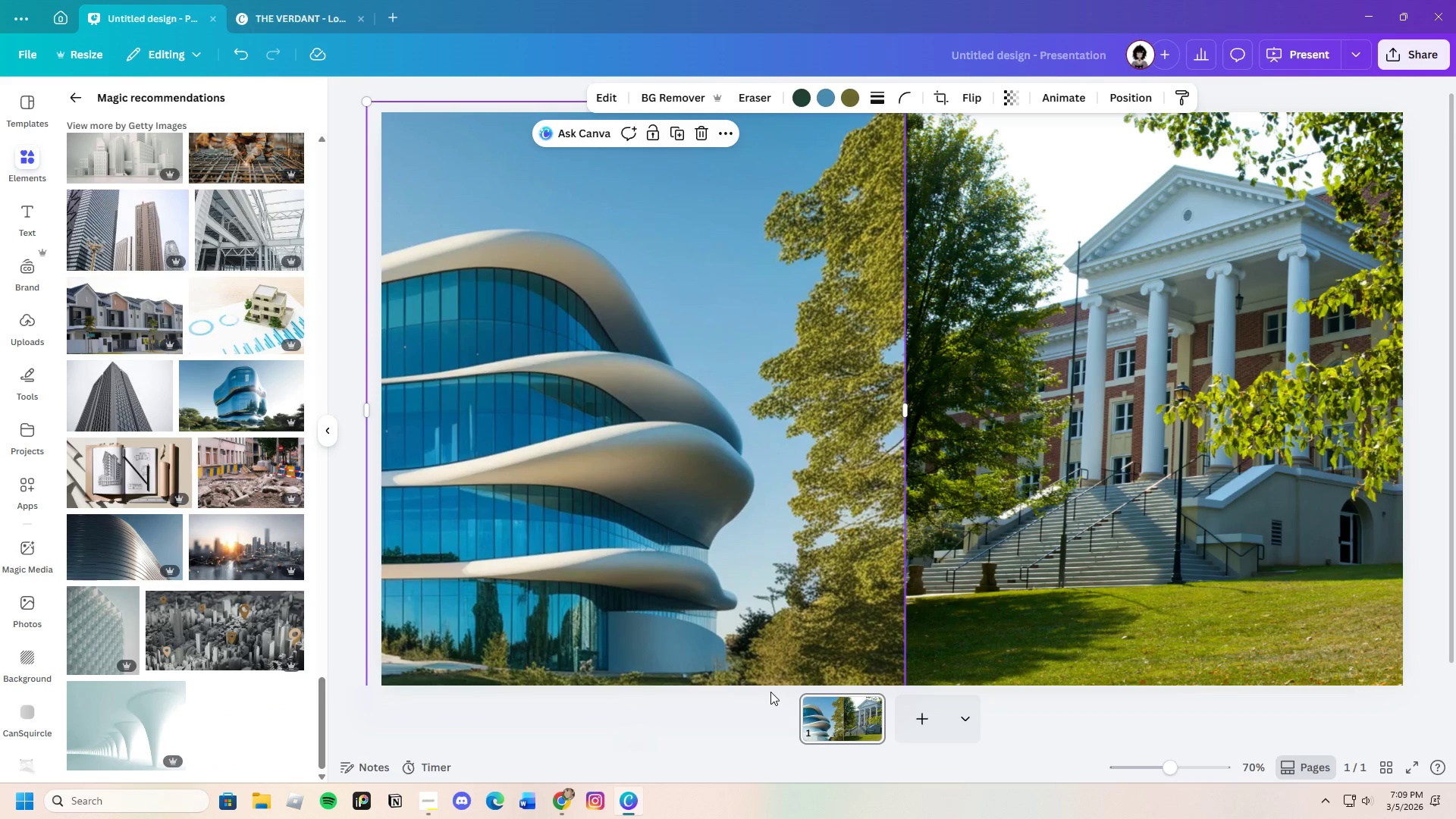 
wait(5.52)
 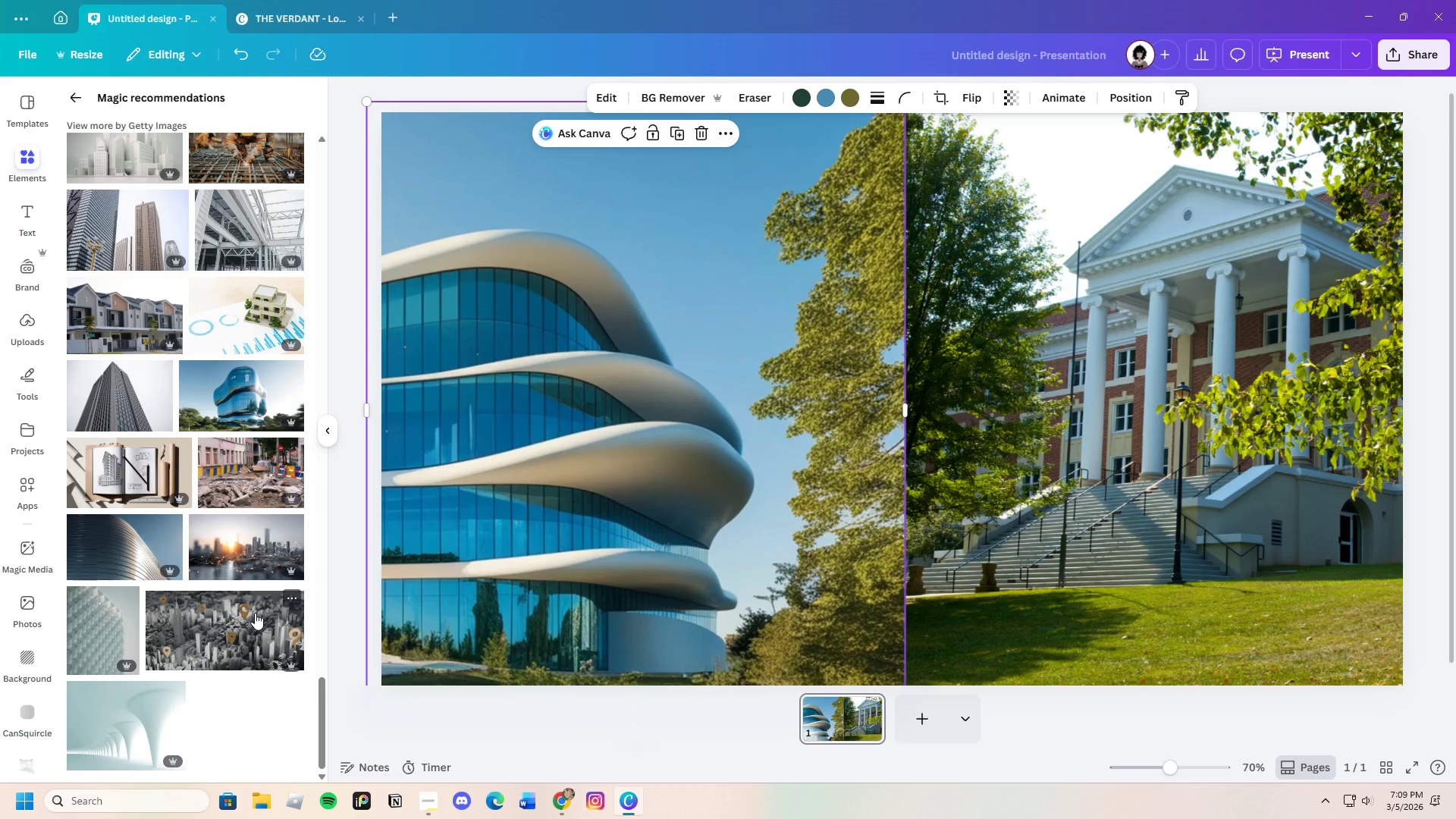 
left_click([1034, 730])
 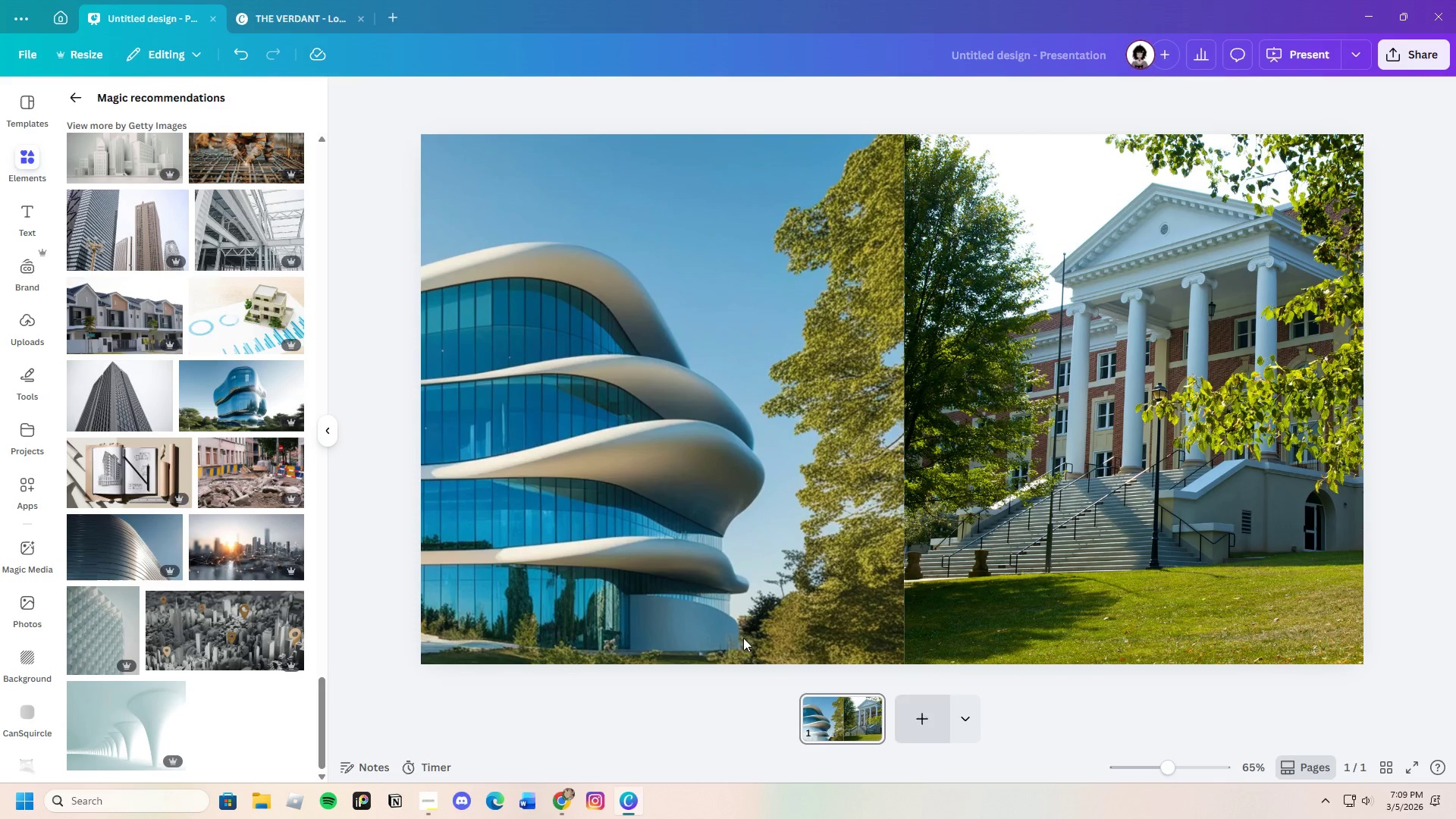 
left_click([62, 92])
 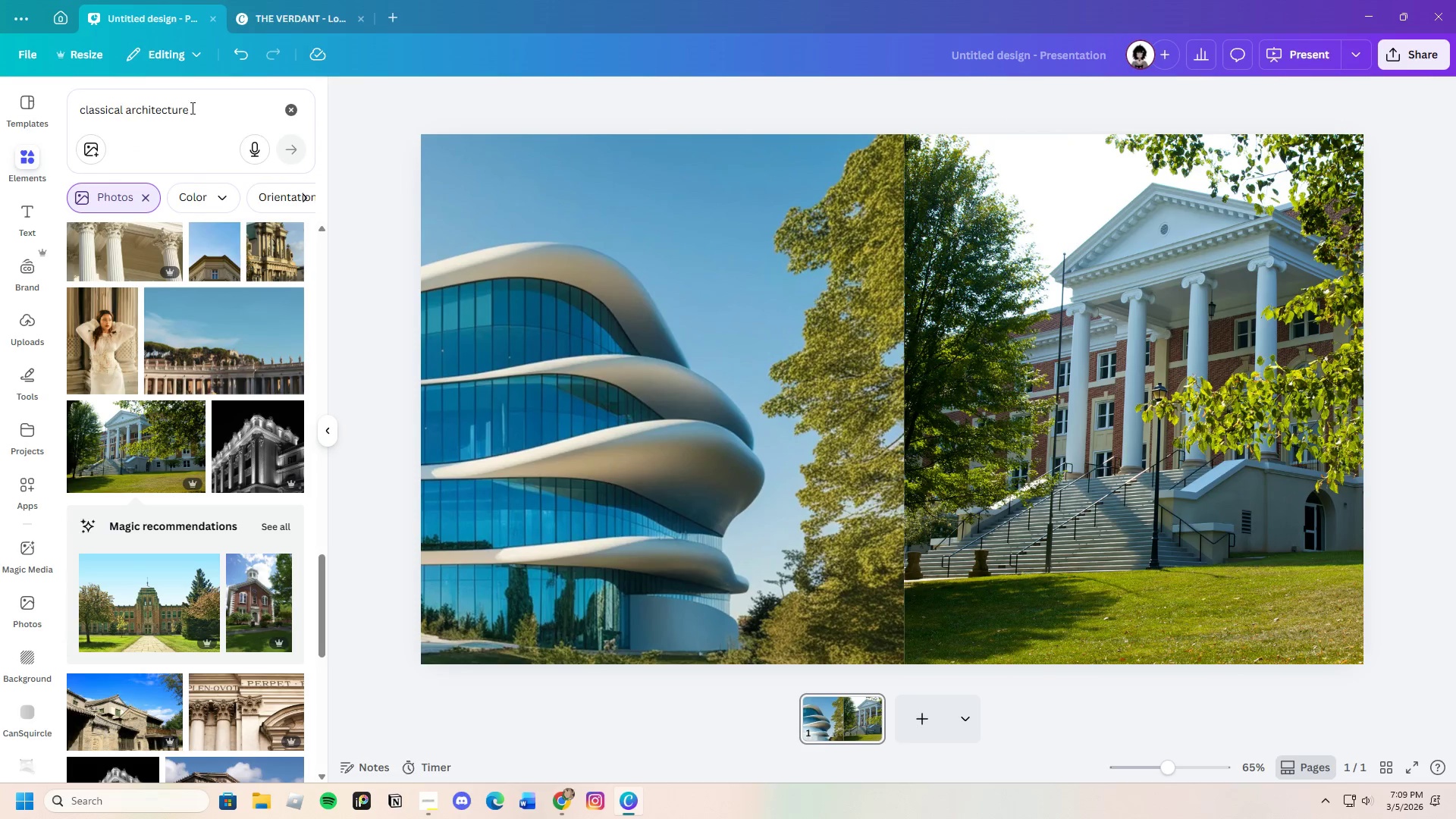 
left_click_drag(start_coordinate=[199, 107], to_coordinate=[58, 91])
 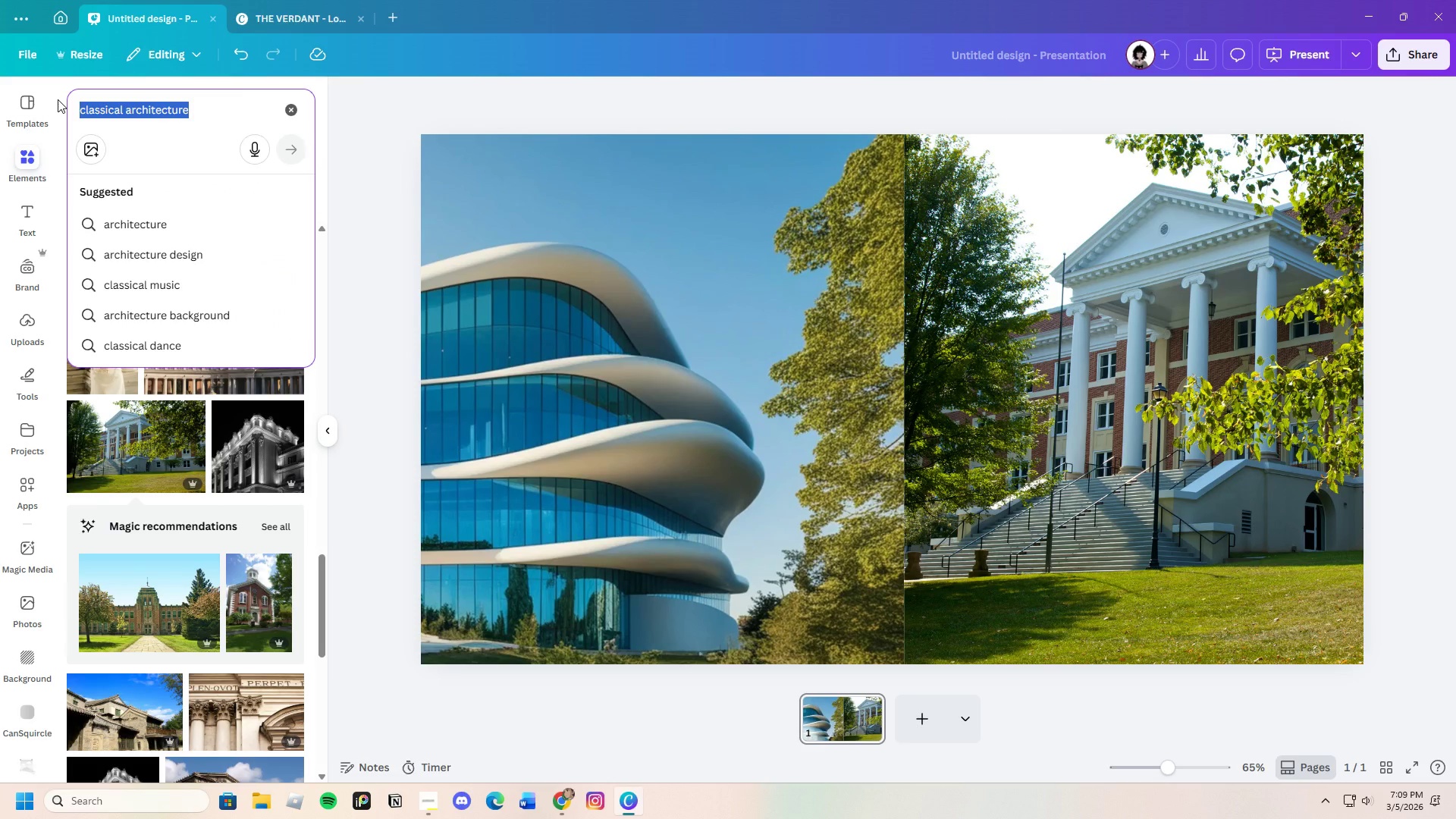 
type(\)
key(Backspace)
key(Backspace)
type(Architect)
 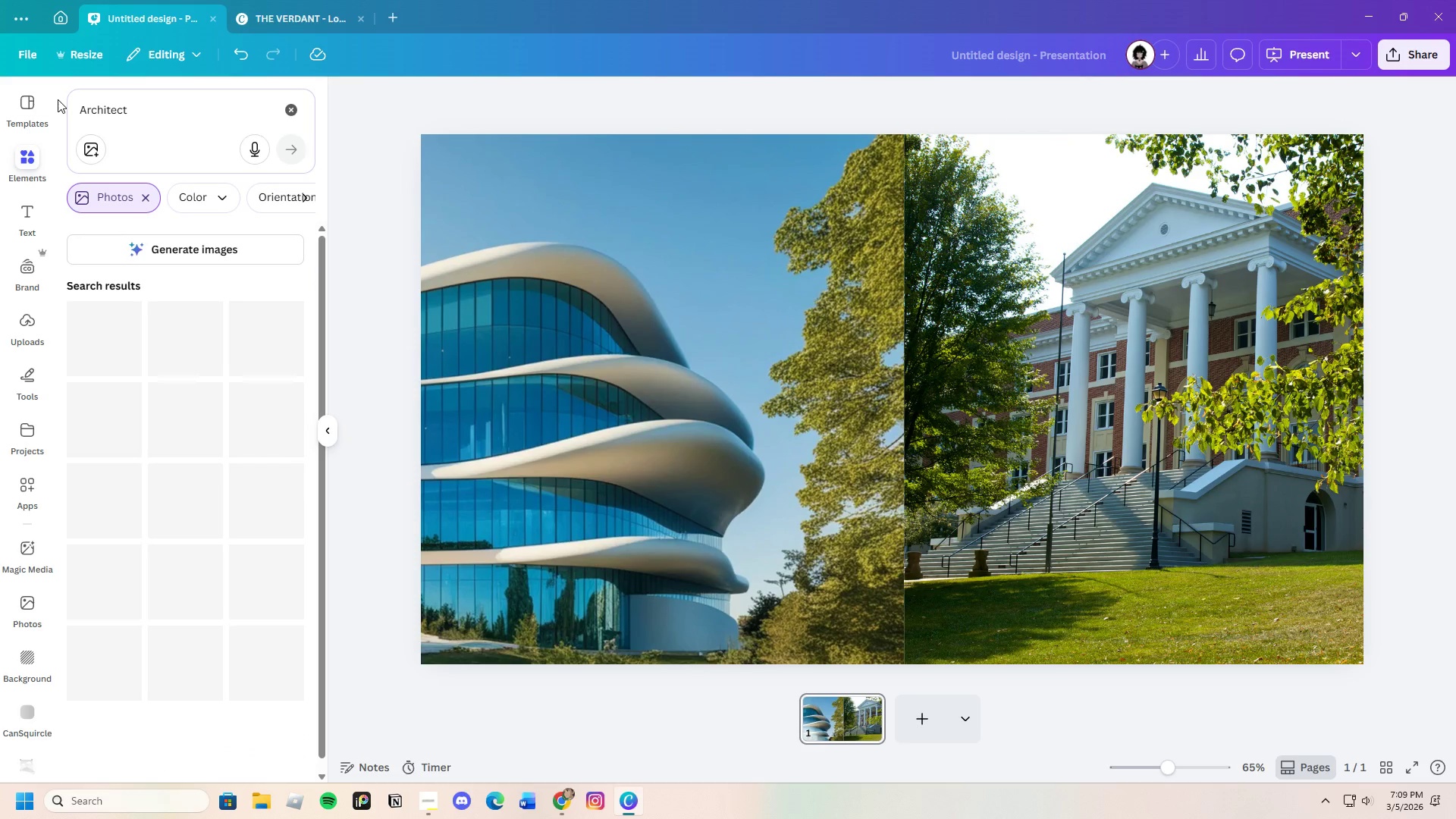 
 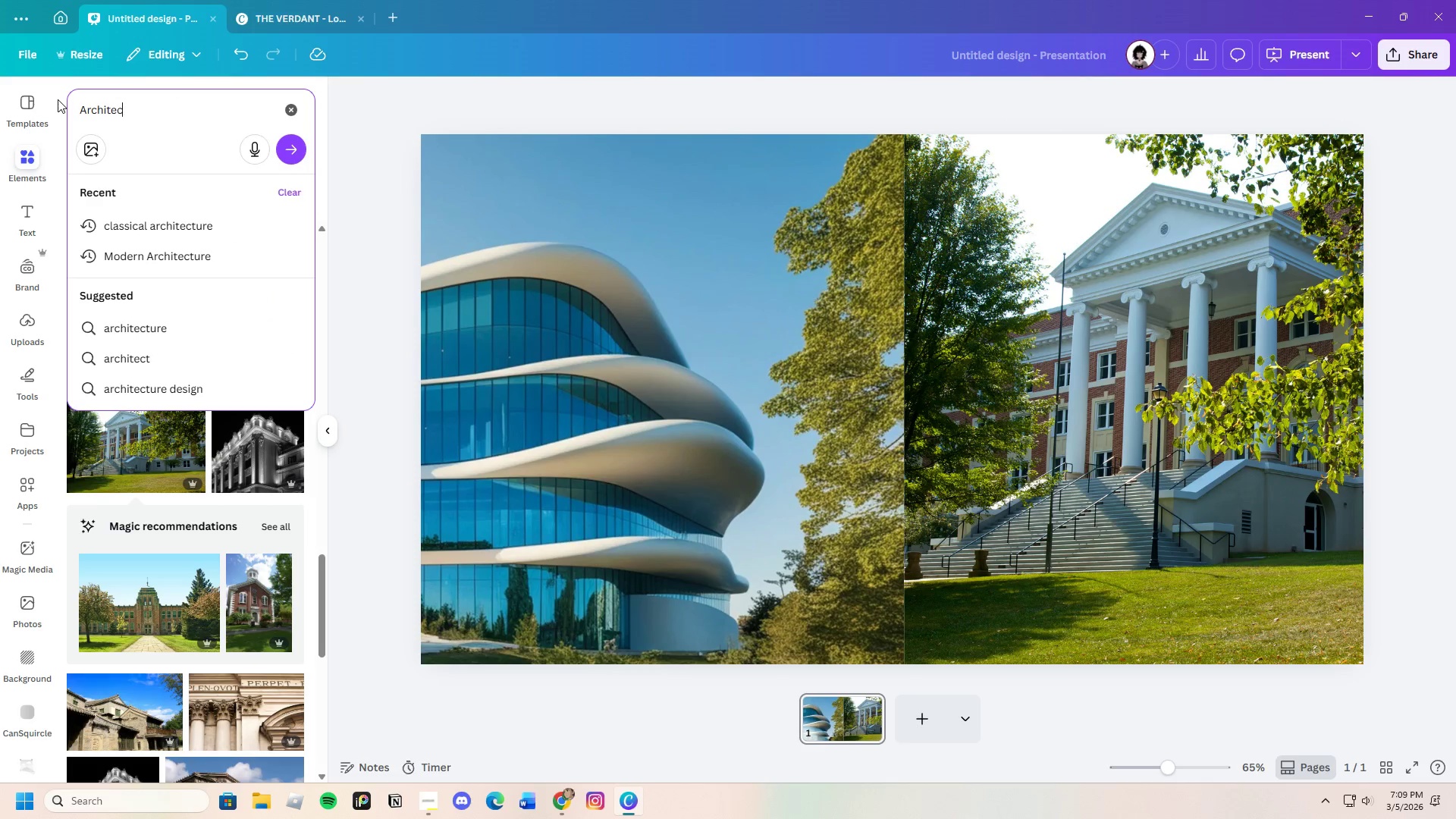 
key(Enter)
 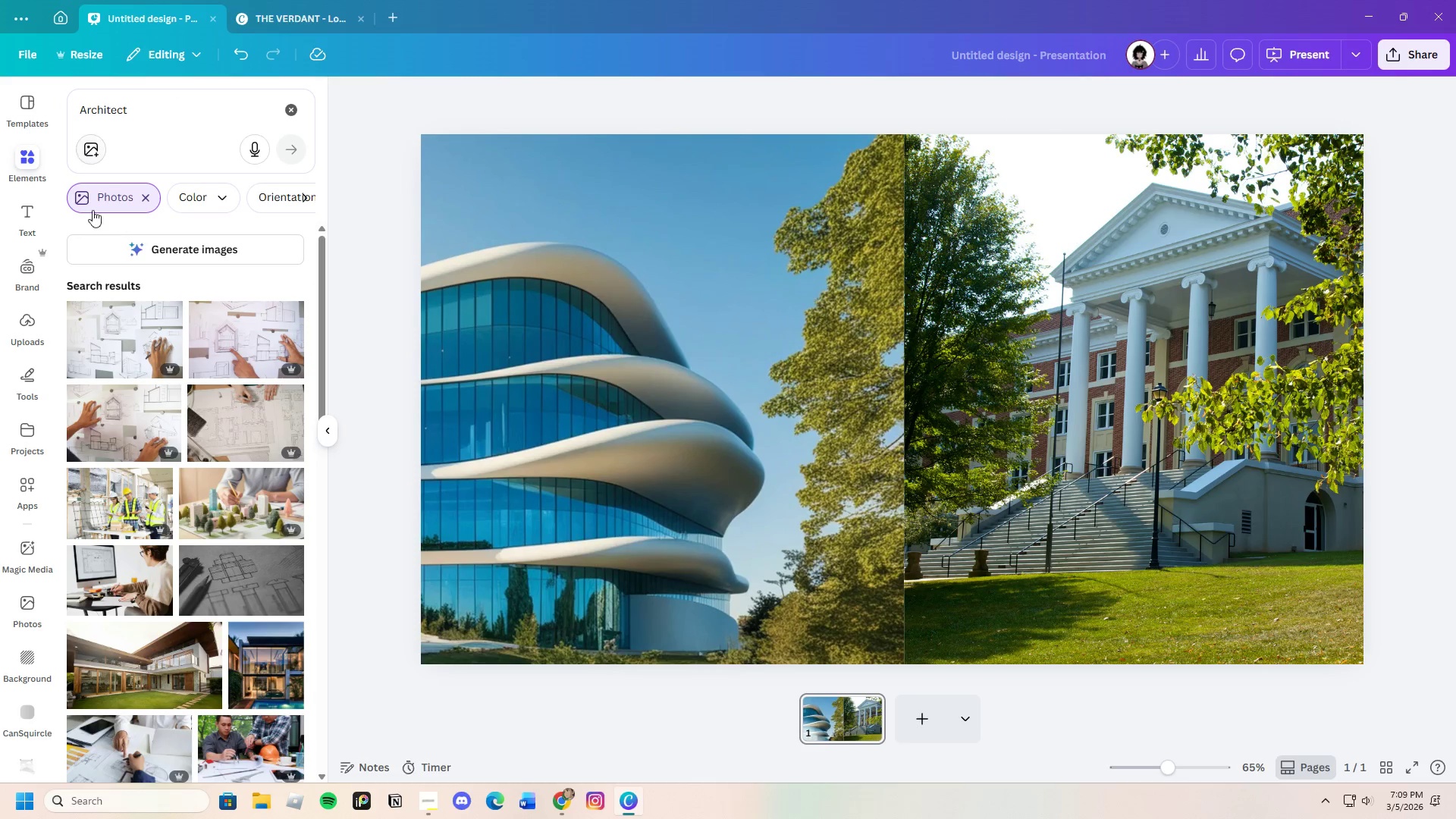 
scroll: coordinate [260, 546], scroll_direction: down, amount: 16.0
 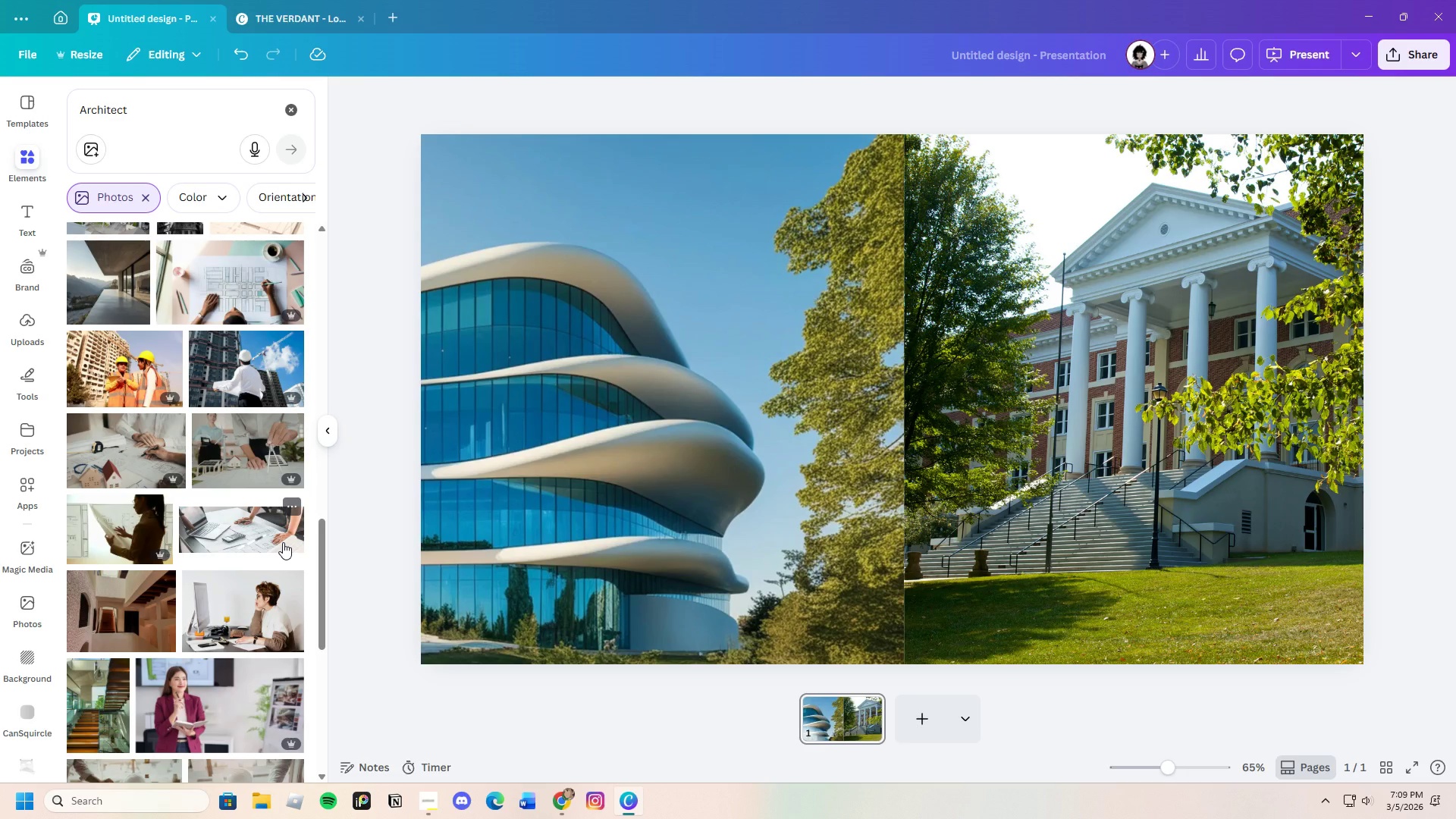 
scroll: coordinate [182, 455], scroll_direction: down, amount: 18.0
 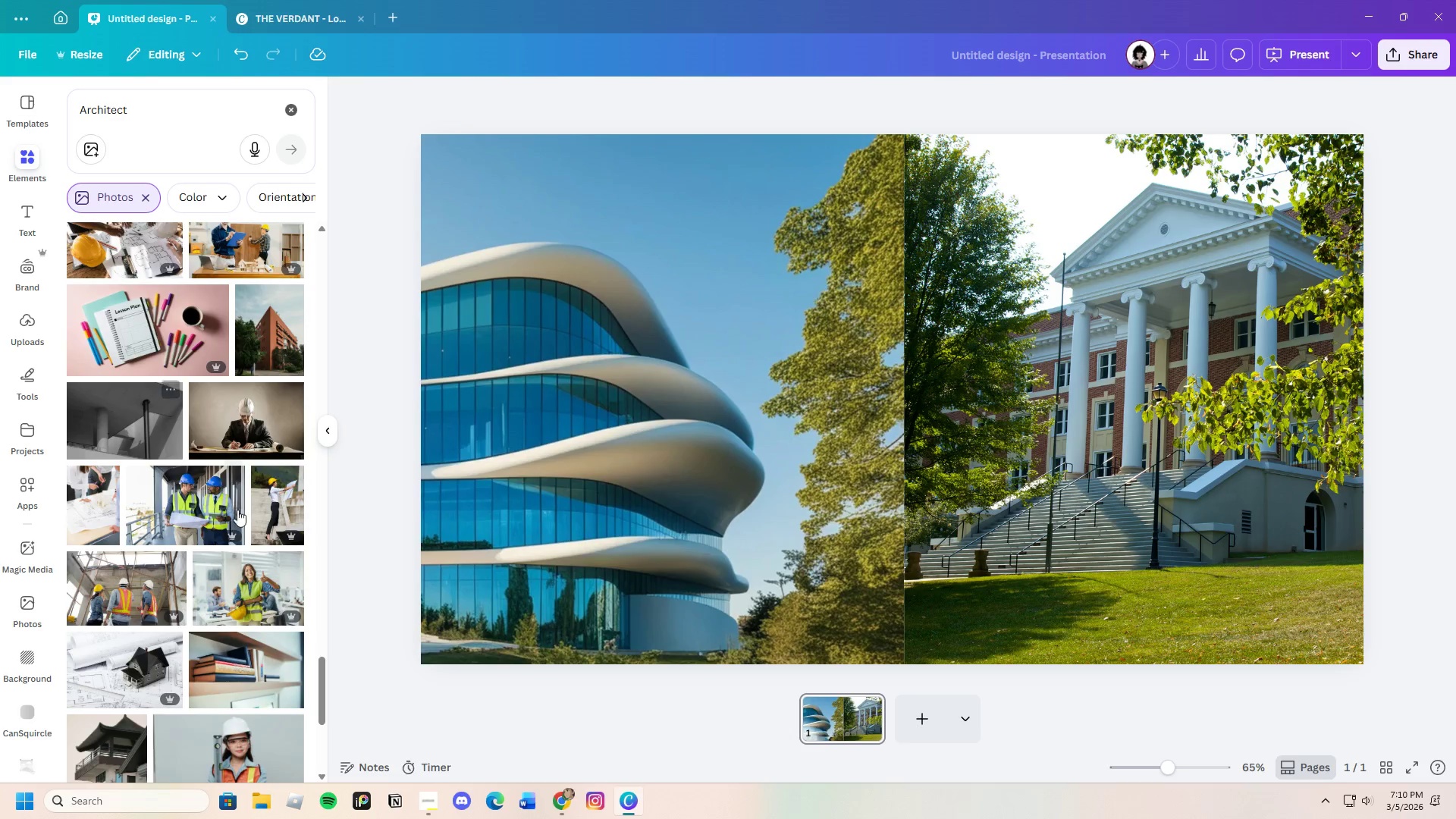 
left_click([270, 504])
 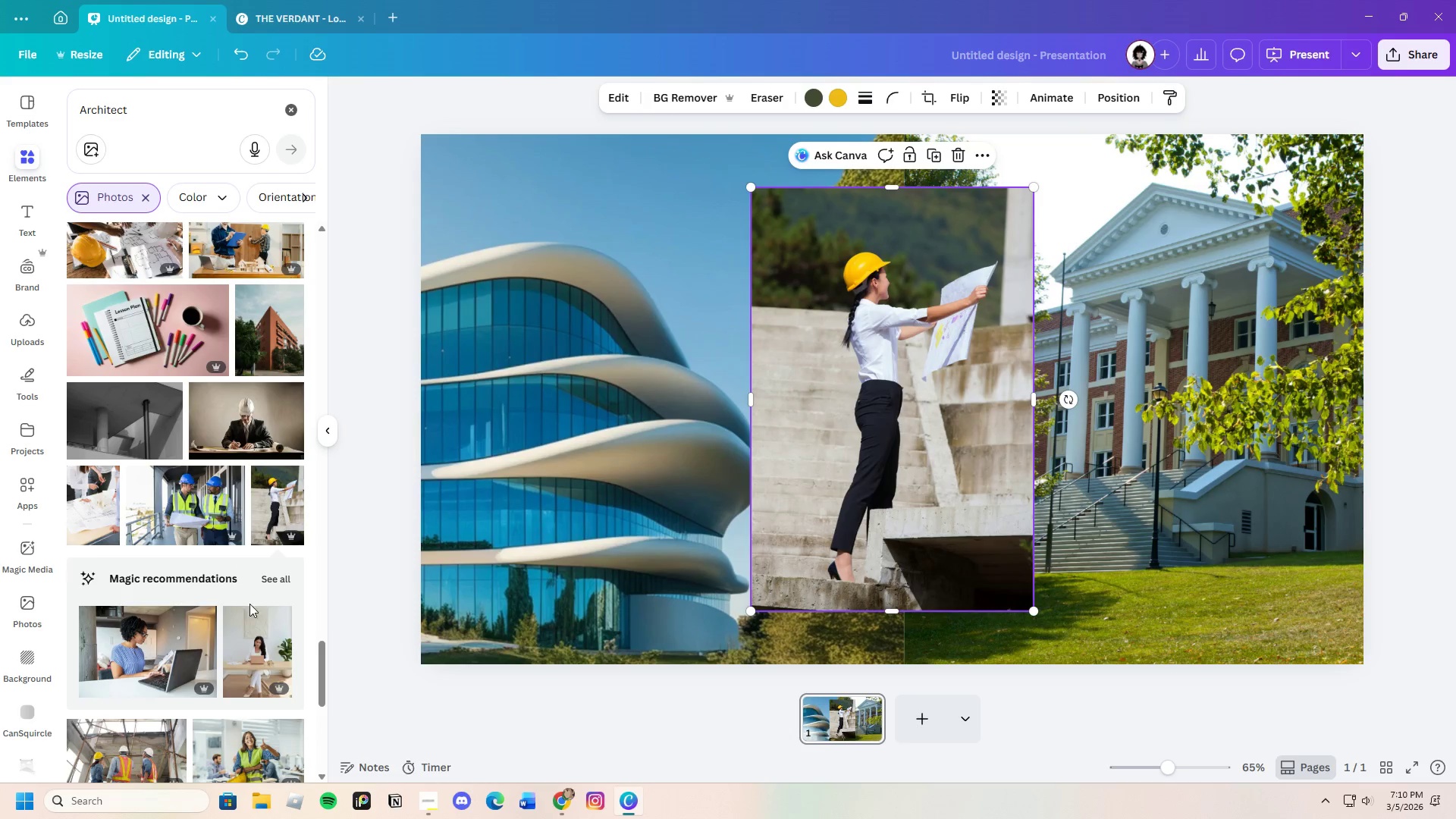 
scroll: coordinate [271, 599], scroll_direction: down, amount: 15.0
 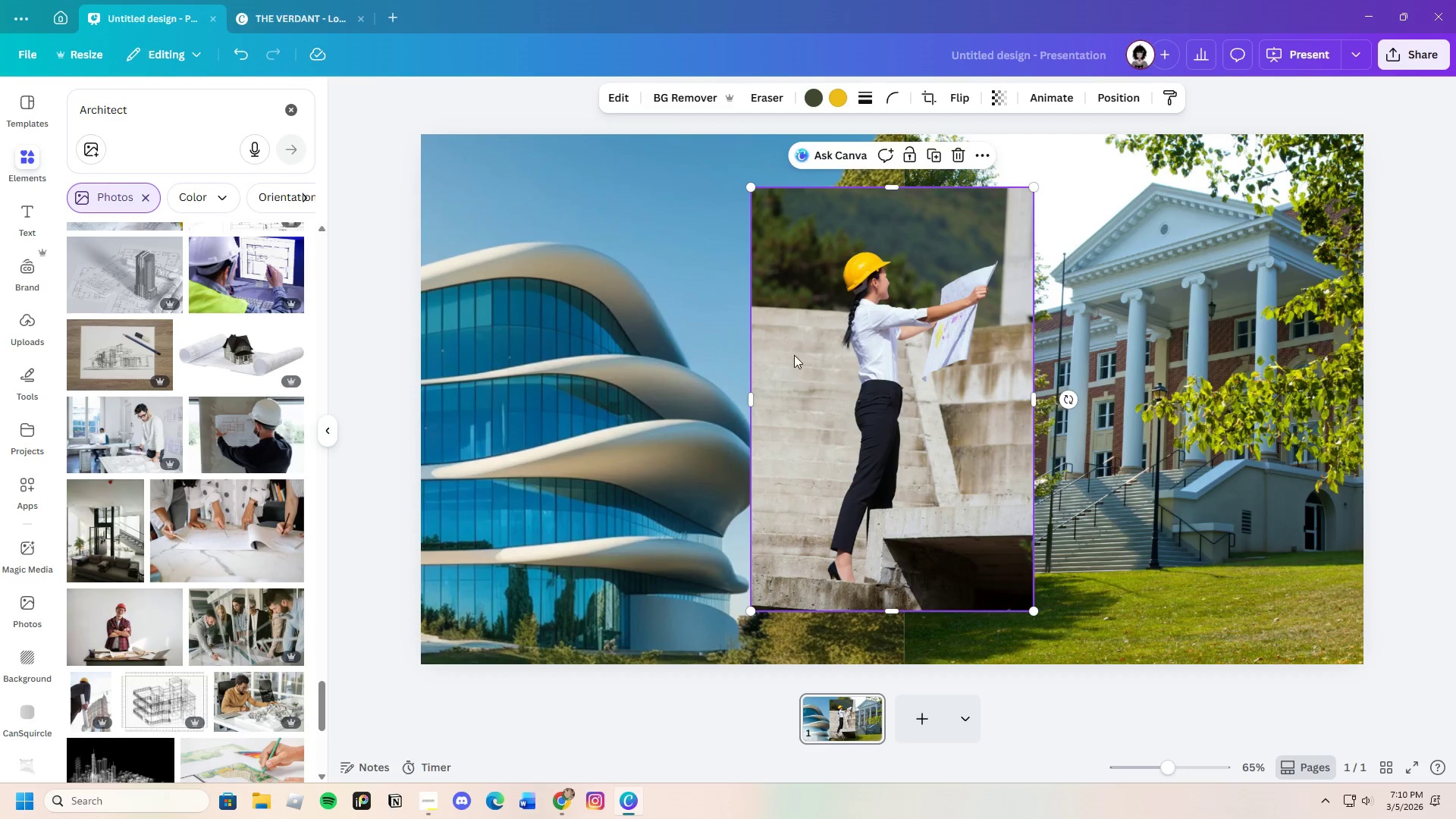 
left_click([959, 153])
 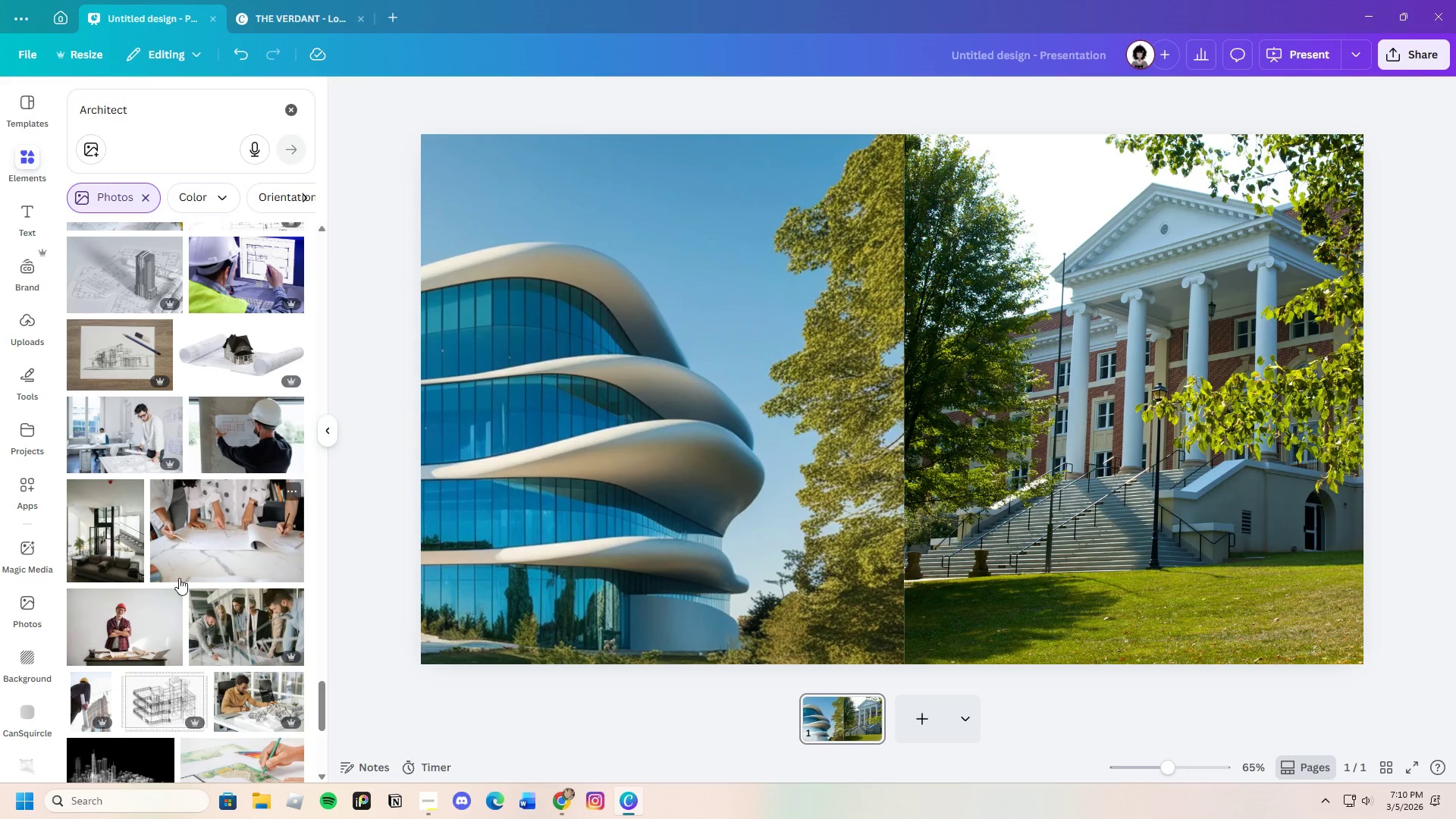 
scroll: coordinate [193, 686], scroll_direction: down, amount: 24.0
 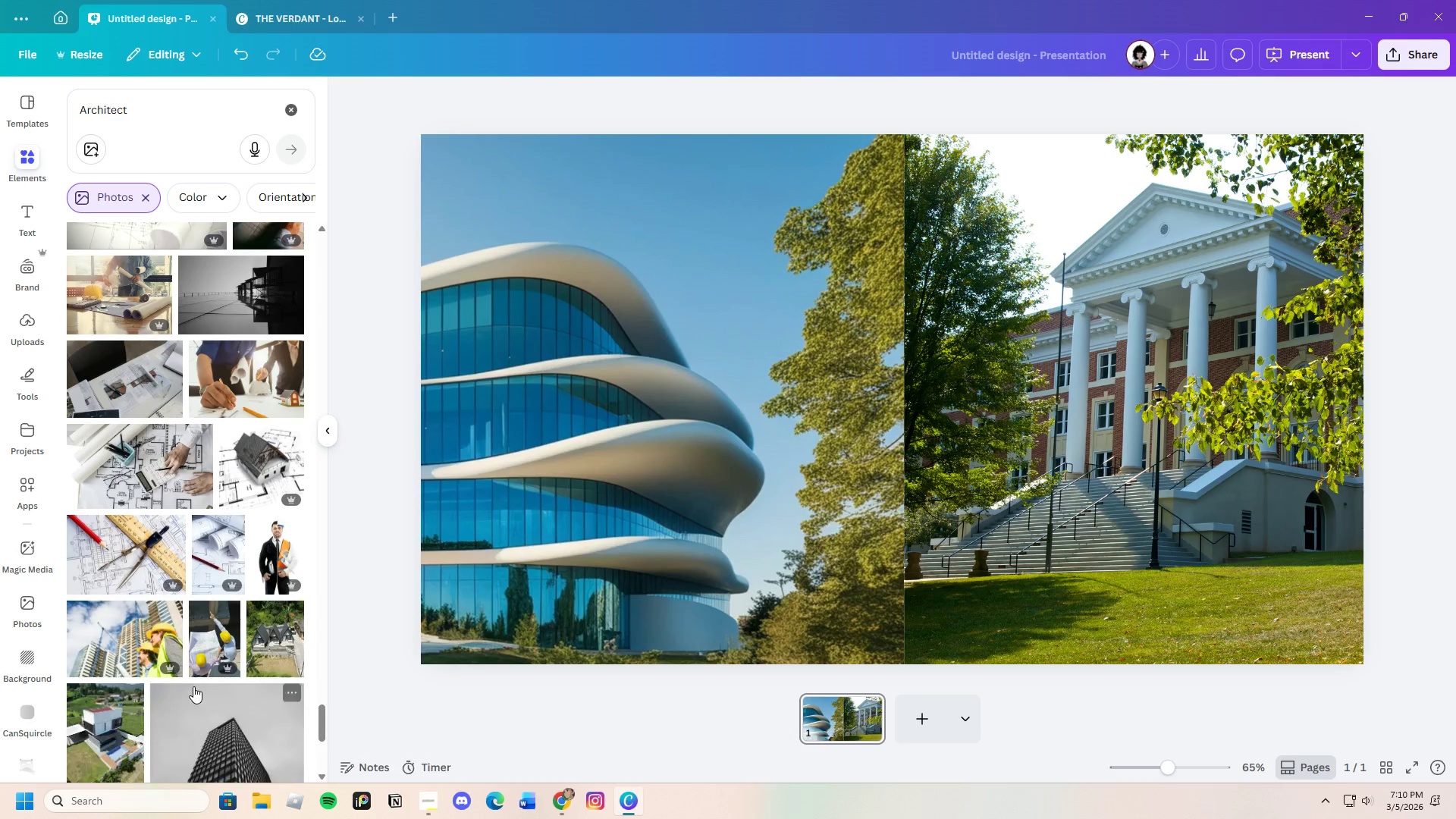 
scroll: coordinate [193, 686], scroll_direction: down, amount: 17.0
 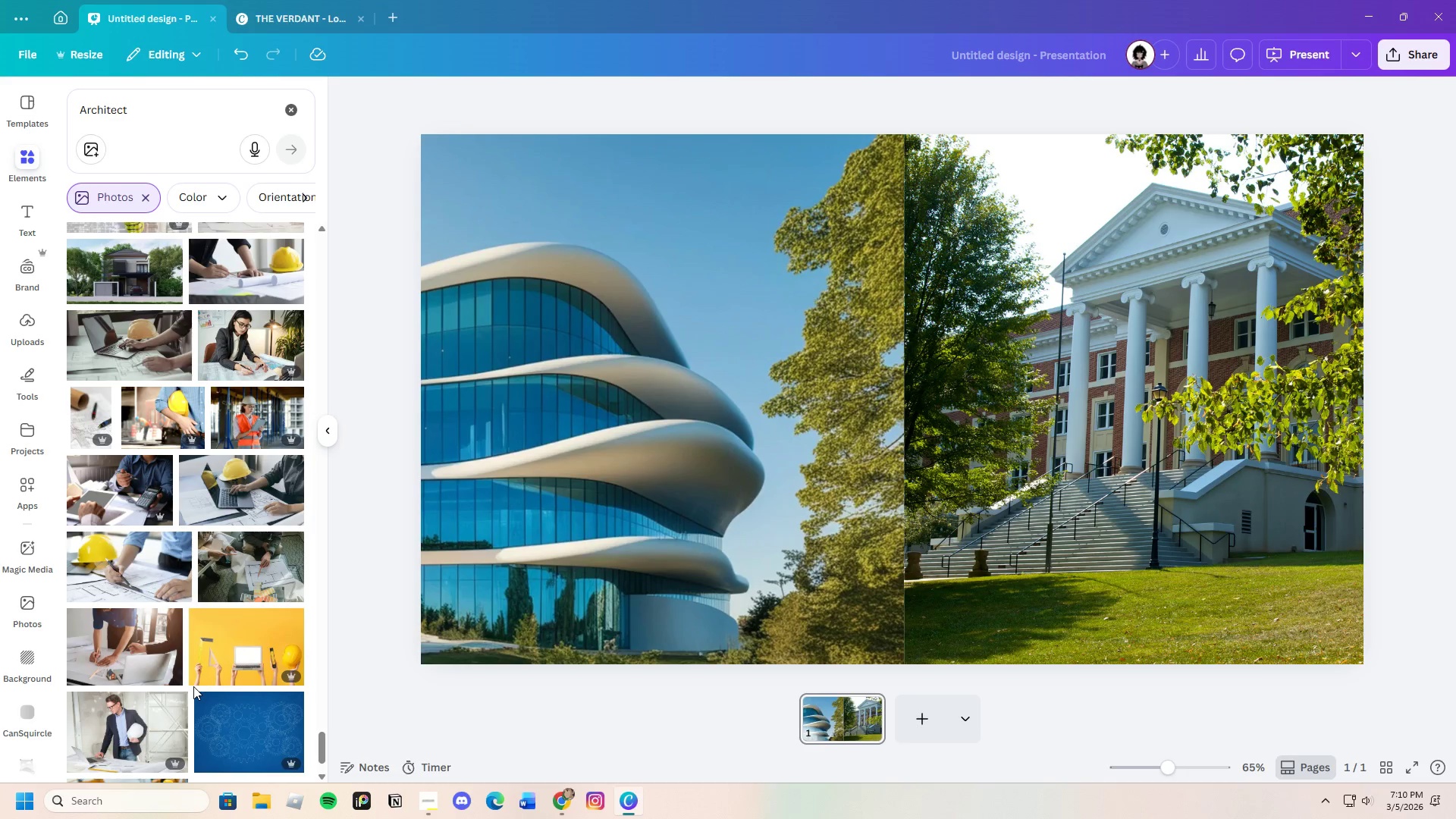 
scroll: coordinate [193, 686], scroll_direction: down, amount: 20.0
 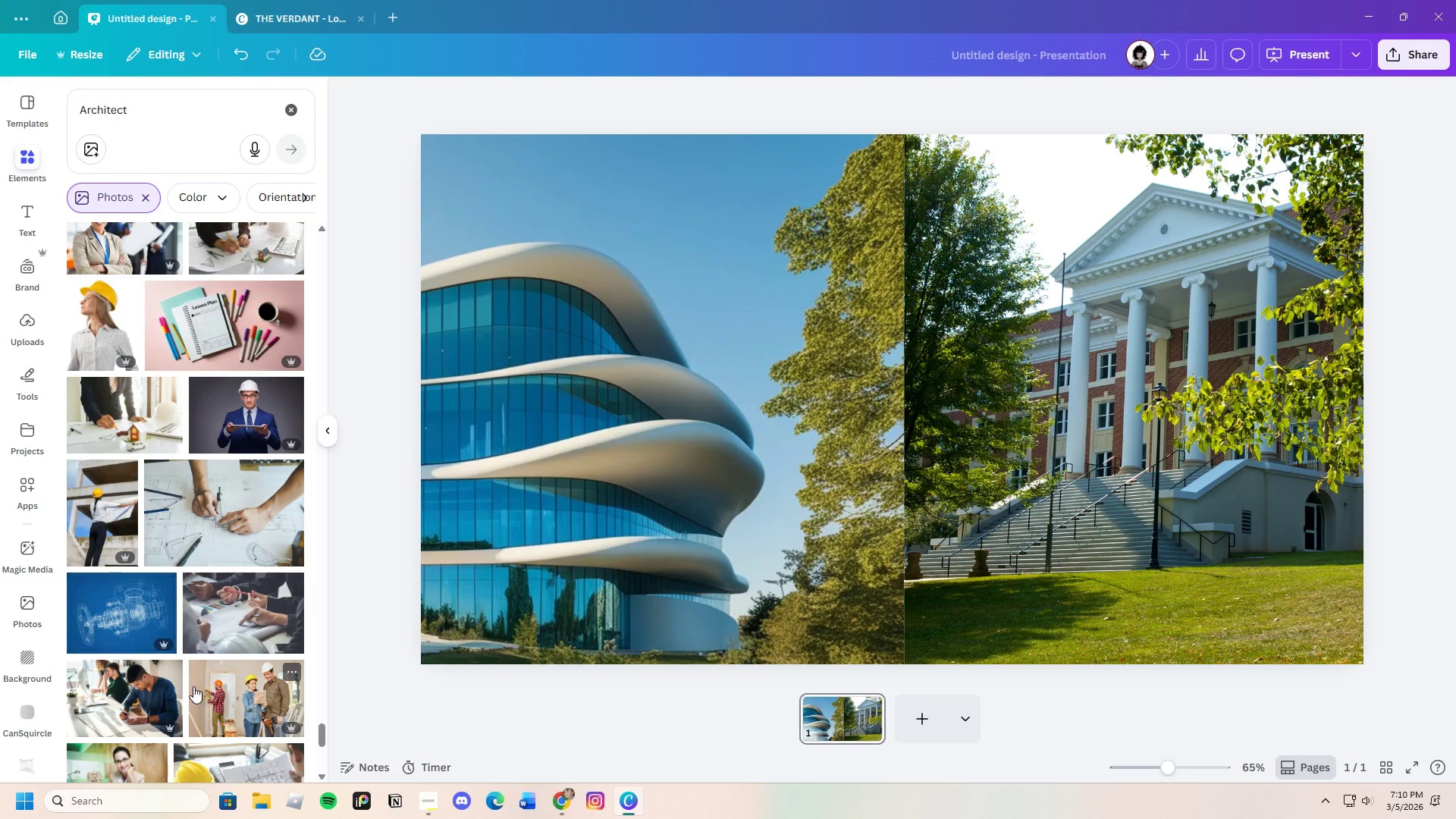 
scroll: coordinate [193, 686], scroll_direction: down, amount: 4.0
 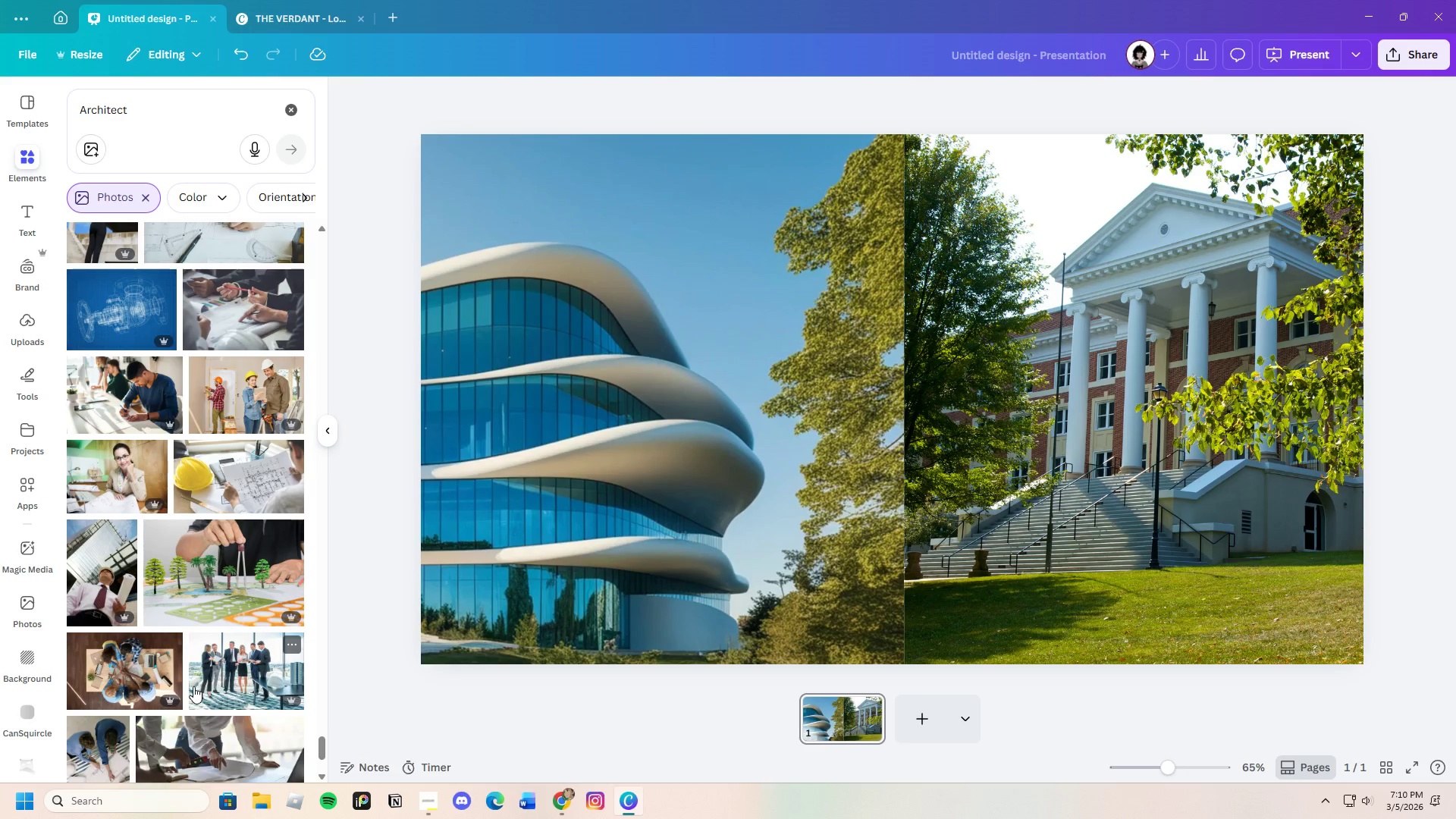 
scroll: coordinate [193, 686], scroll_direction: up, amount: 1.0
 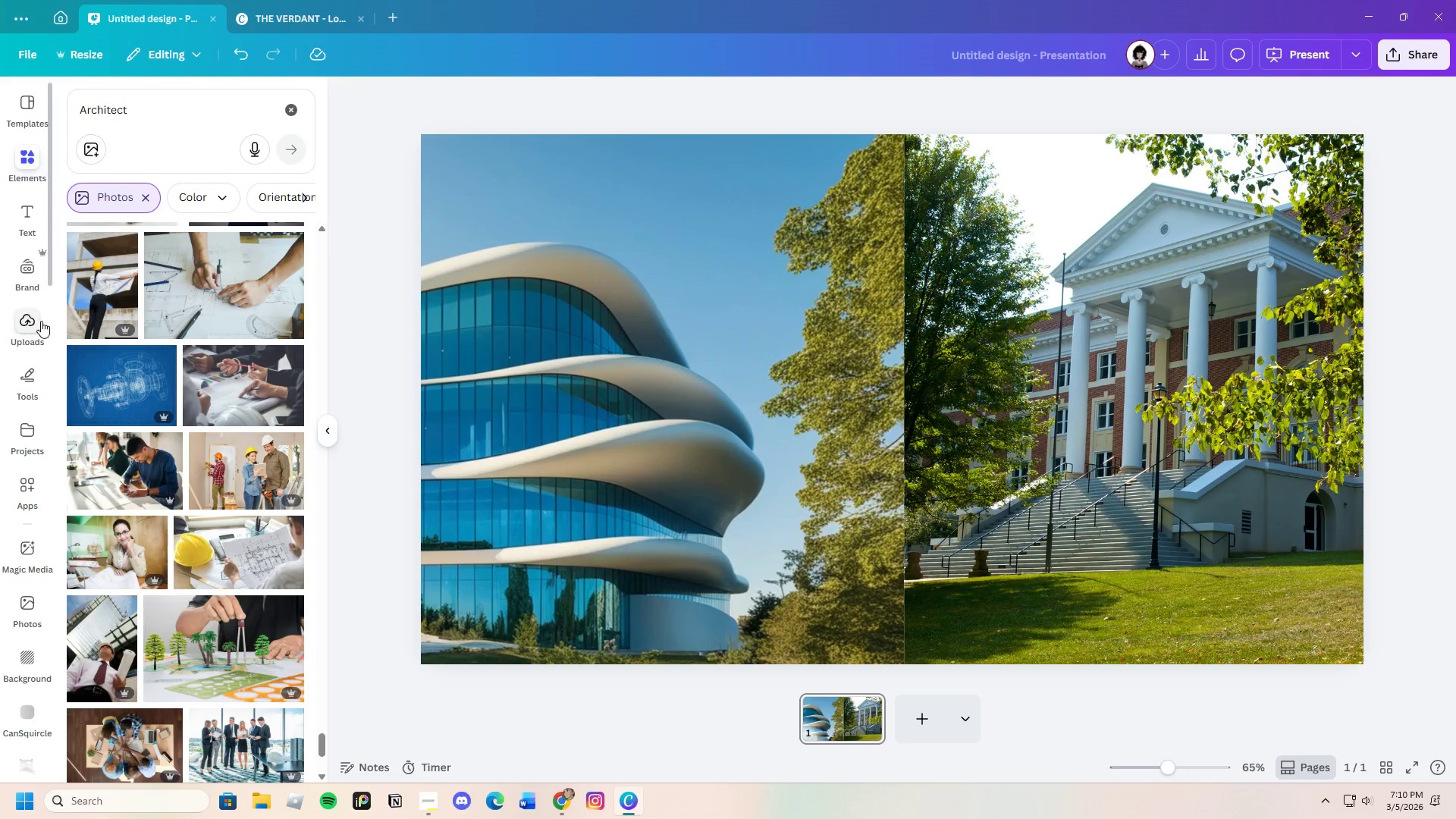 
left_click([83, 299])
 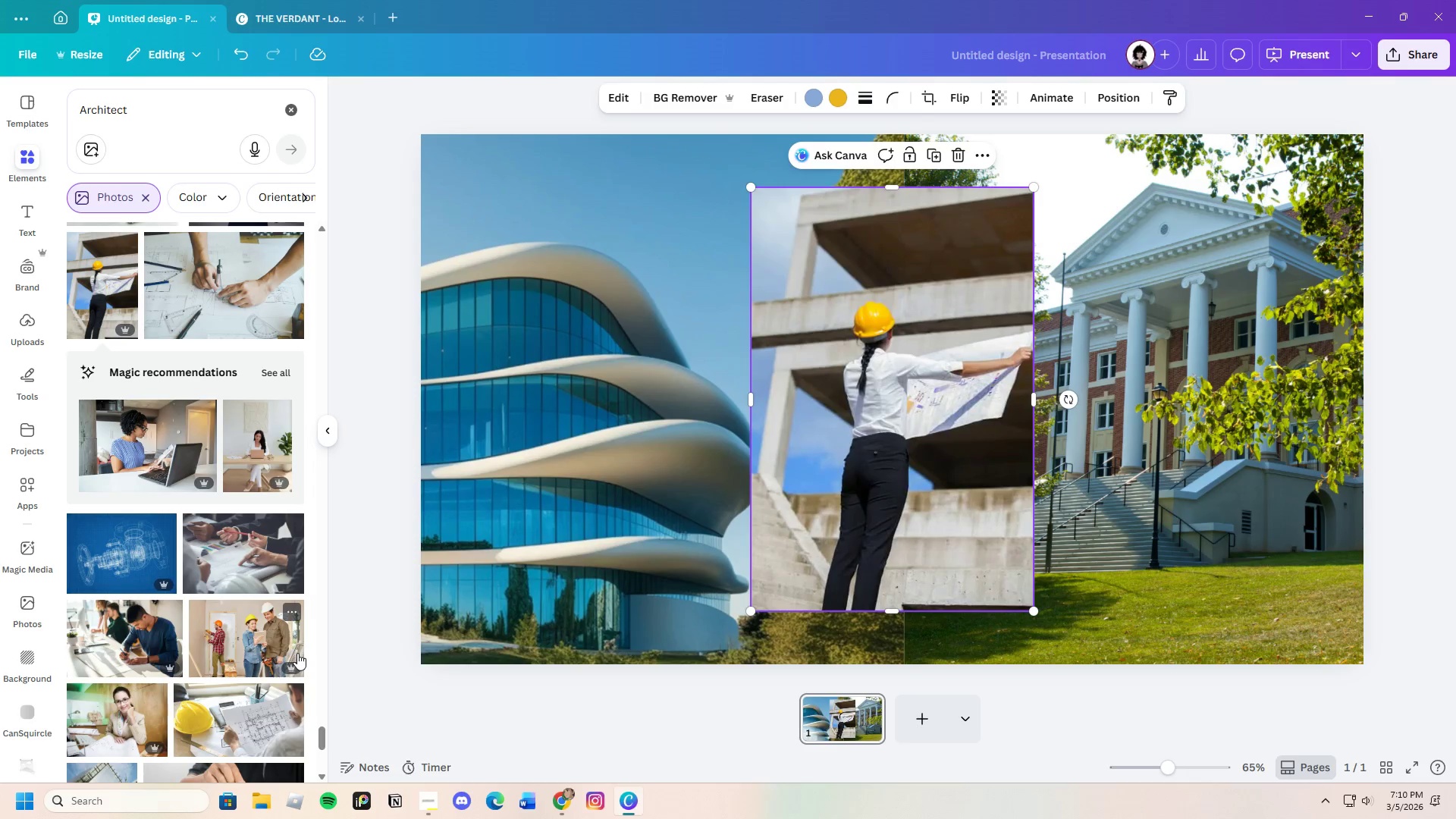 
mouse_move([248, 599])
 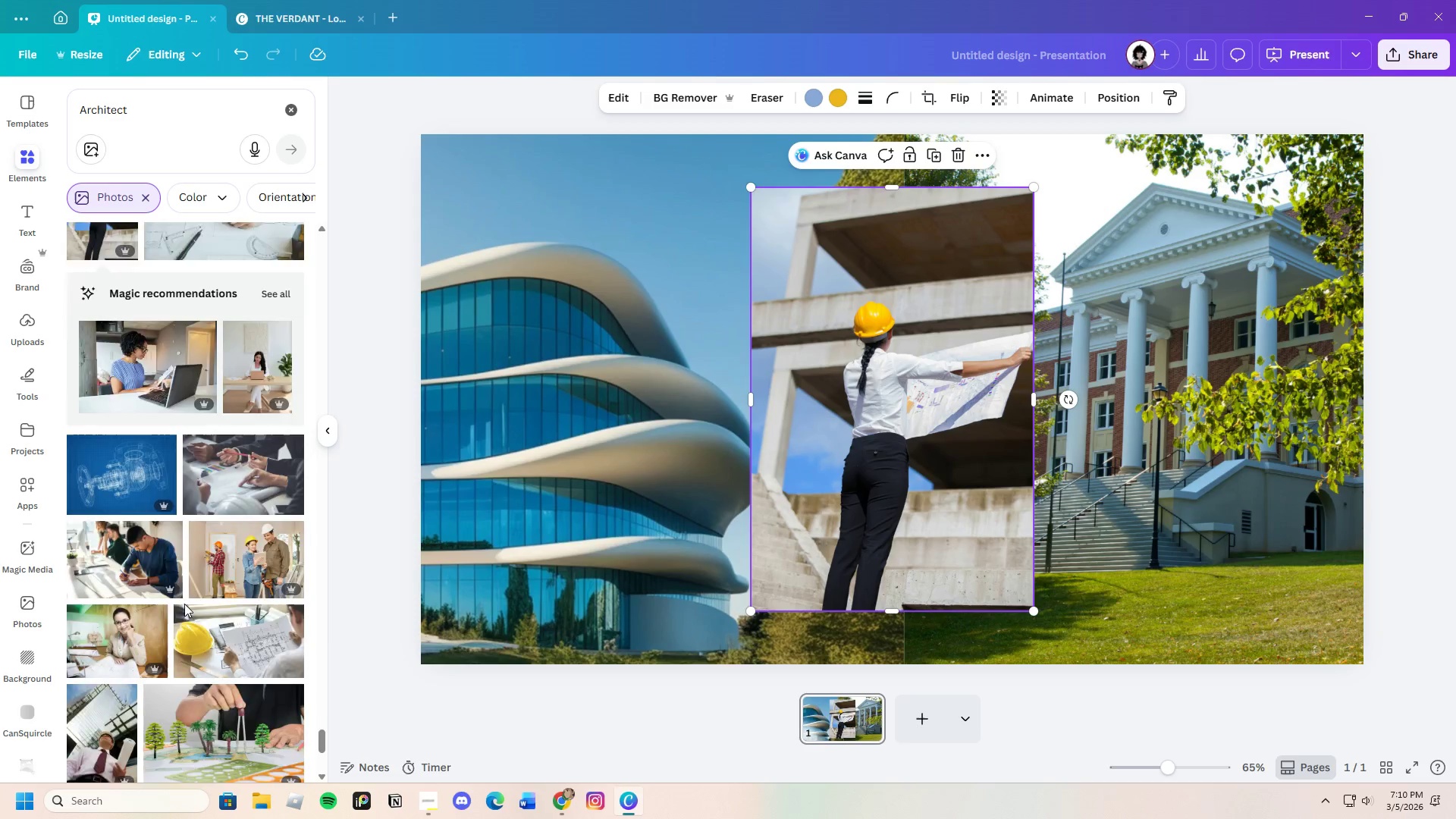 
scroll: coordinate [184, 604], scroll_direction: down, amount: 23.0
 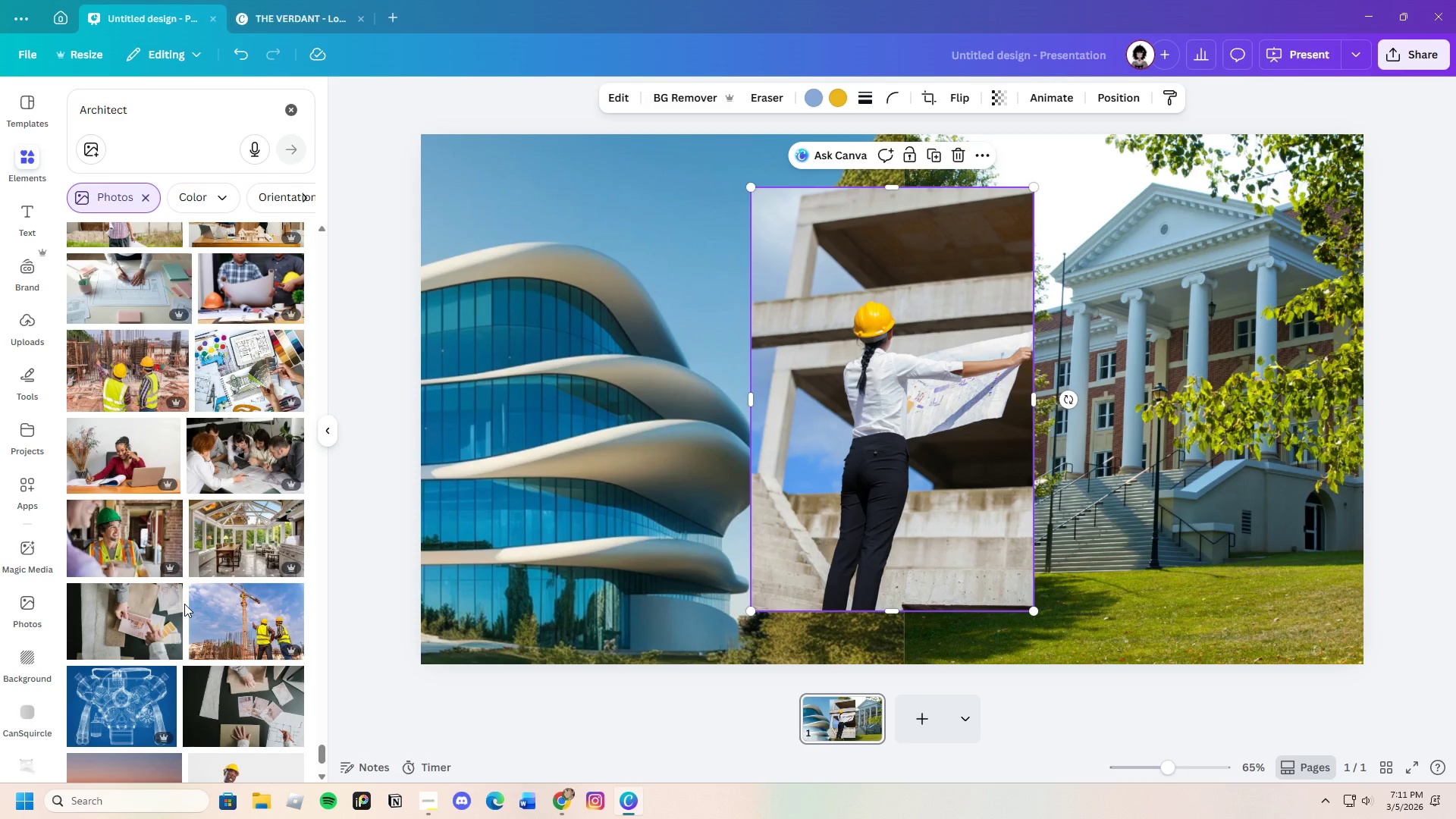 
scroll: coordinate [184, 604], scroll_direction: down, amount: 20.0
 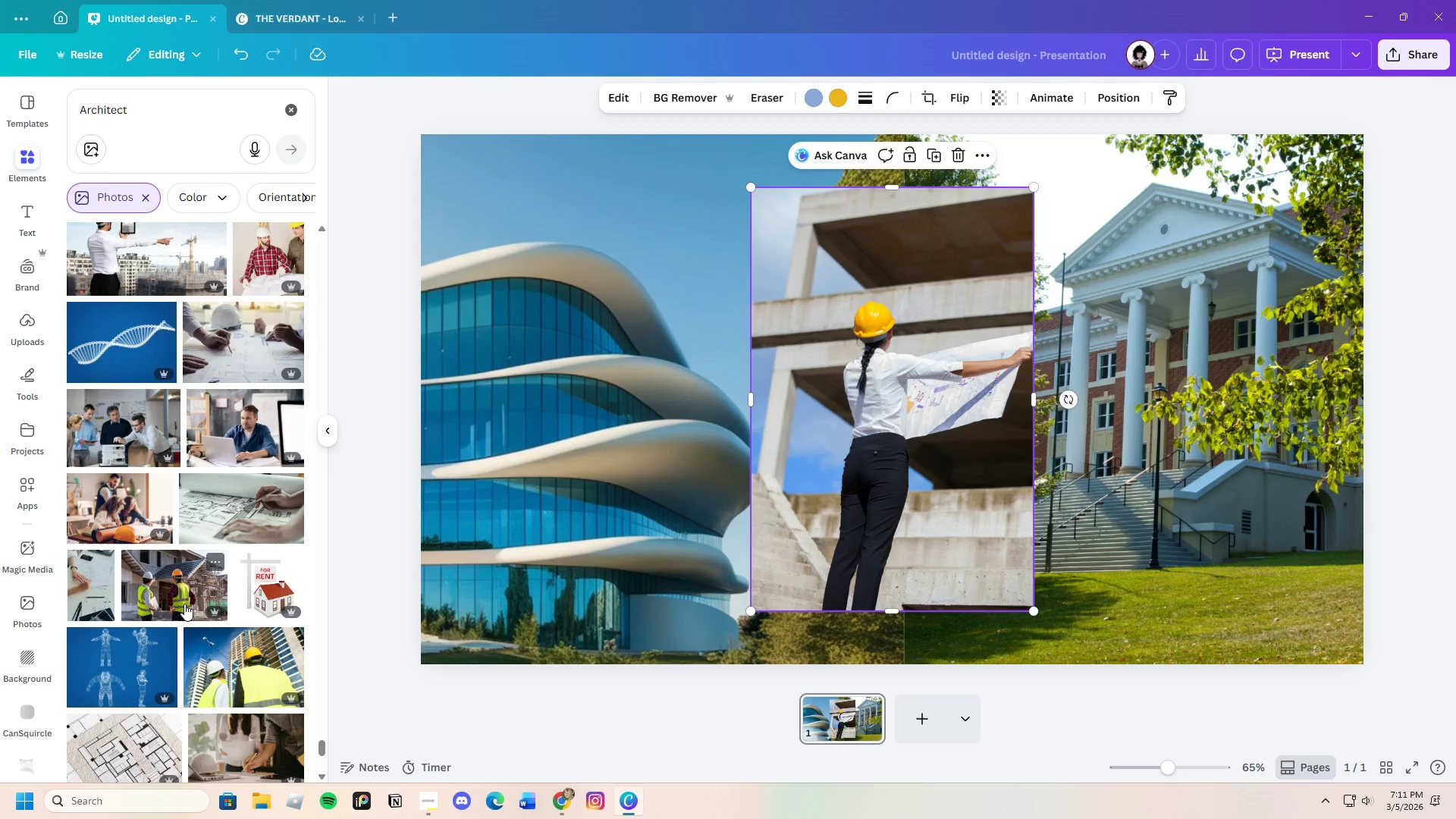 
scroll: coordinate [184, 604], scroll_direction: down, amount: 4.0
 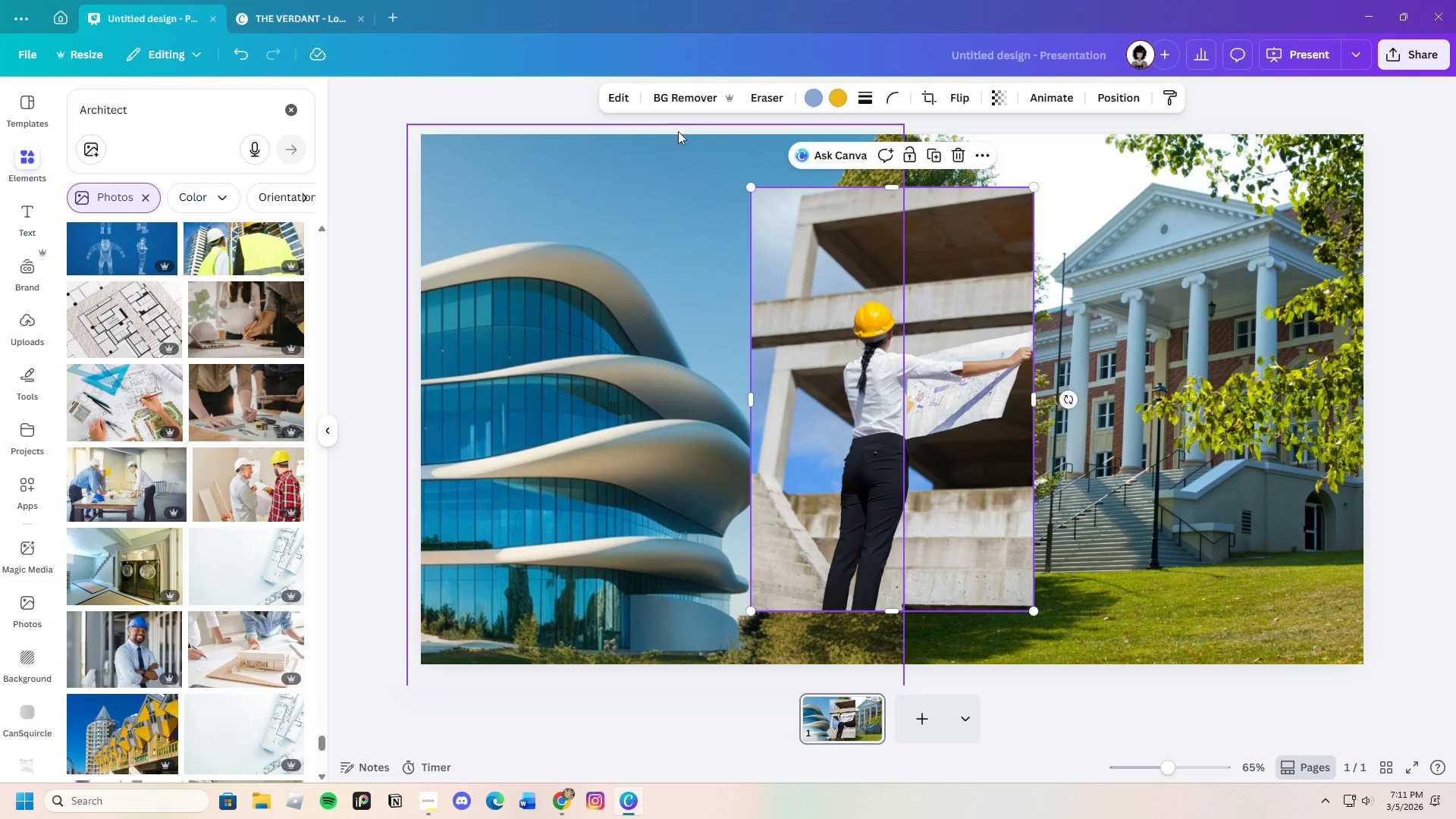 
left_click([686, 101])
 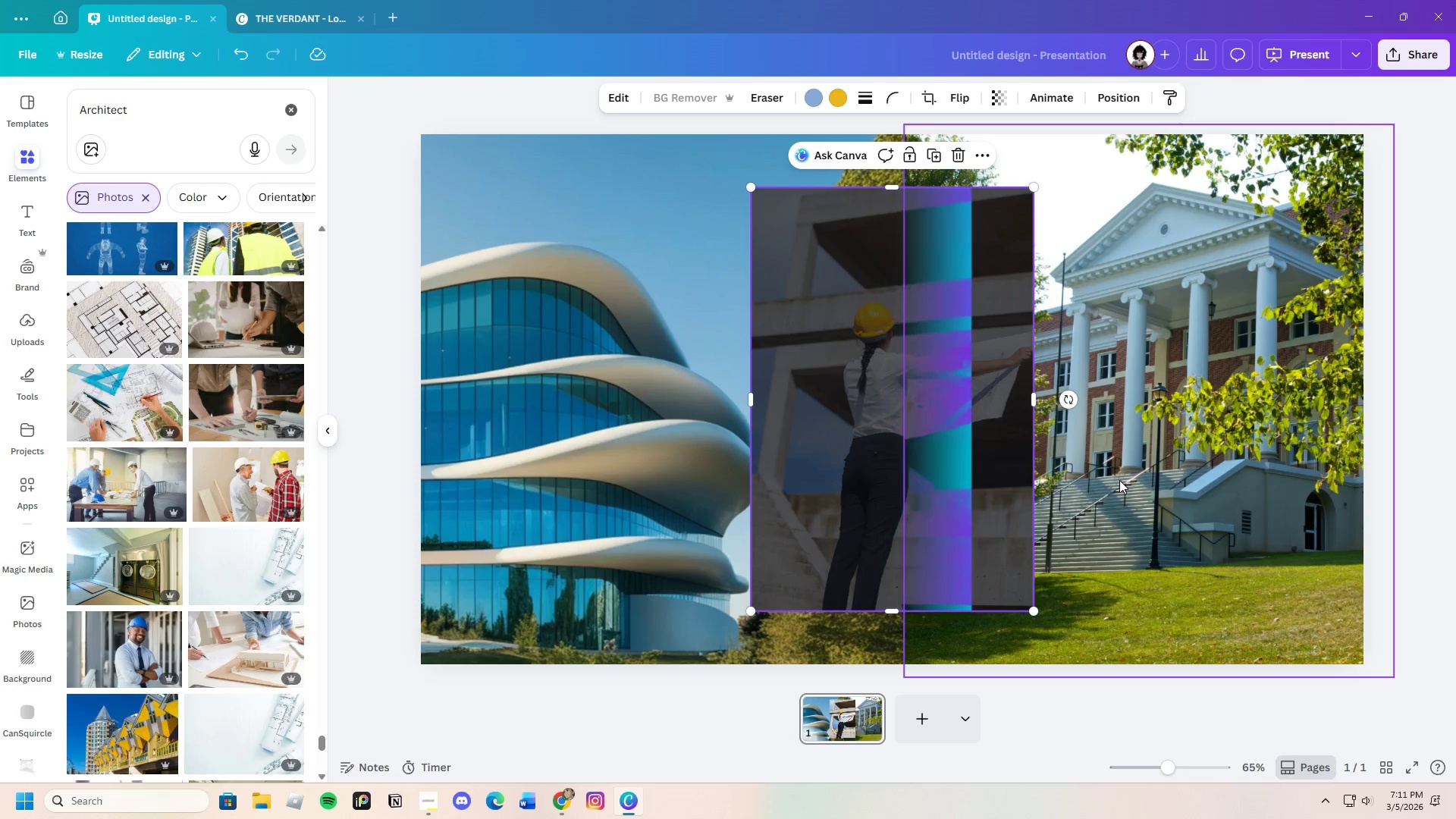 
wait(5.64)
 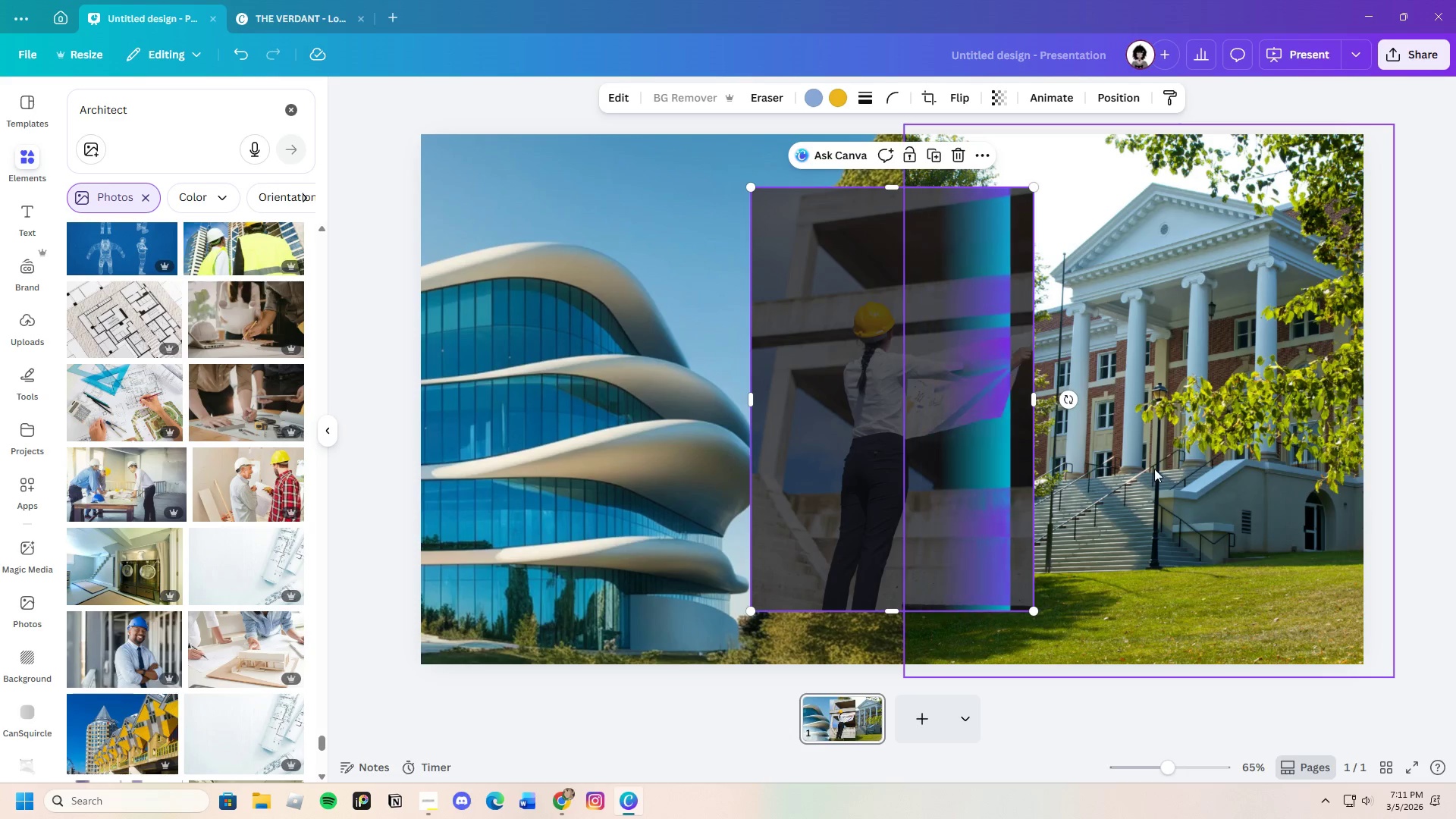 
left_click_drag(start_coordinate=[956, 452], to_coordinate=[991, 504])
 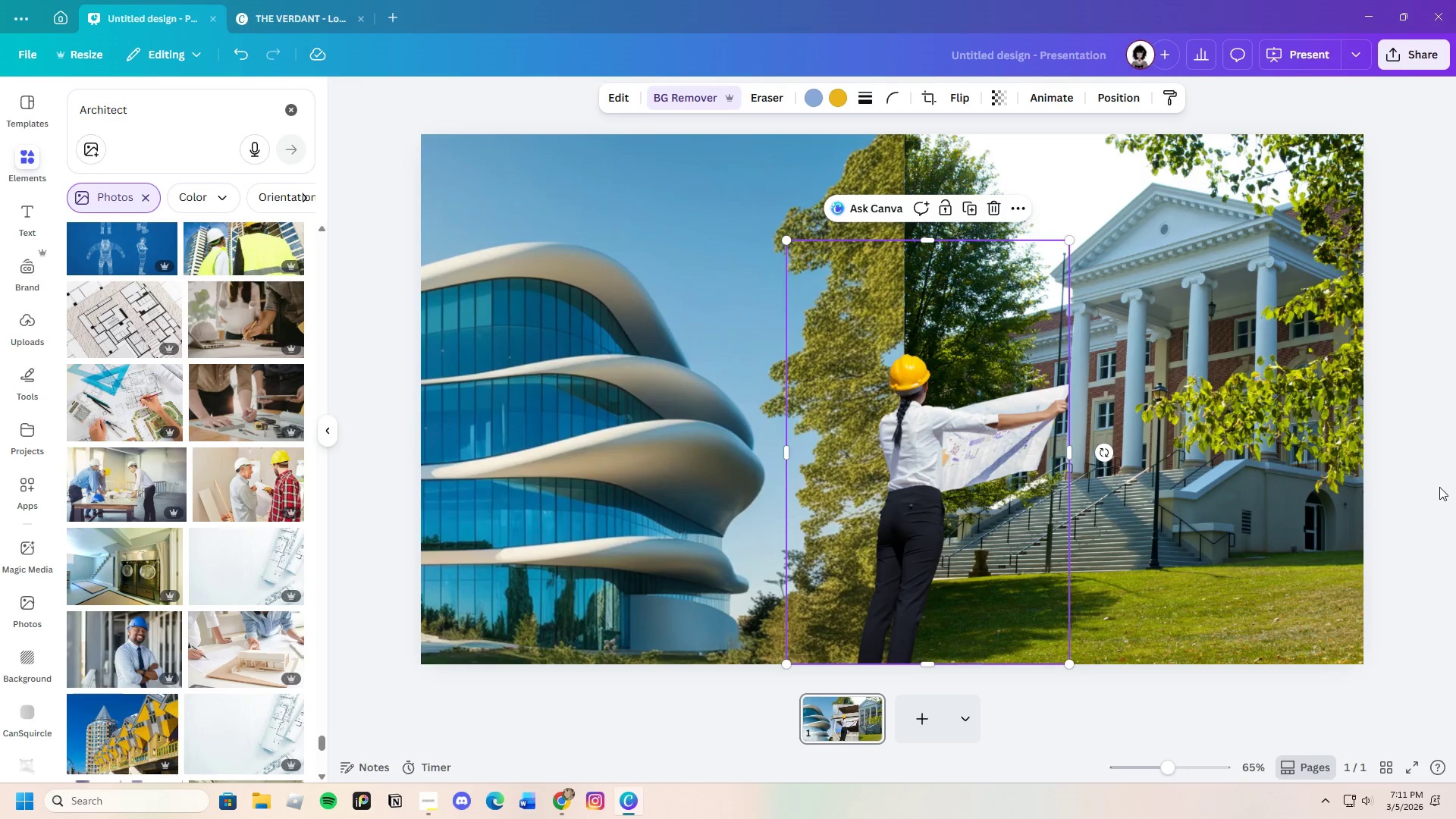 
left_click([1439, 487])
 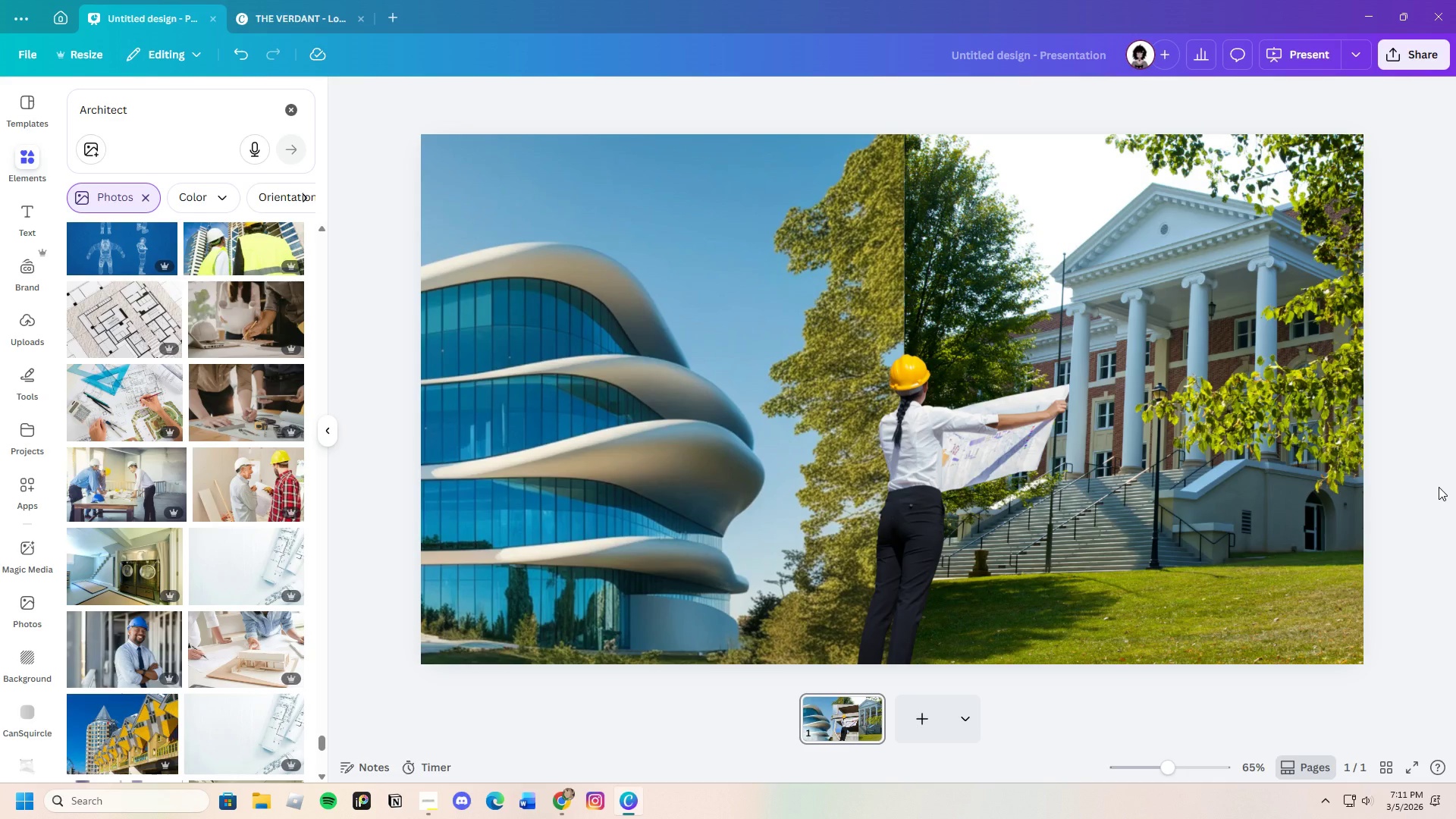 
left_click([1439, 487])
 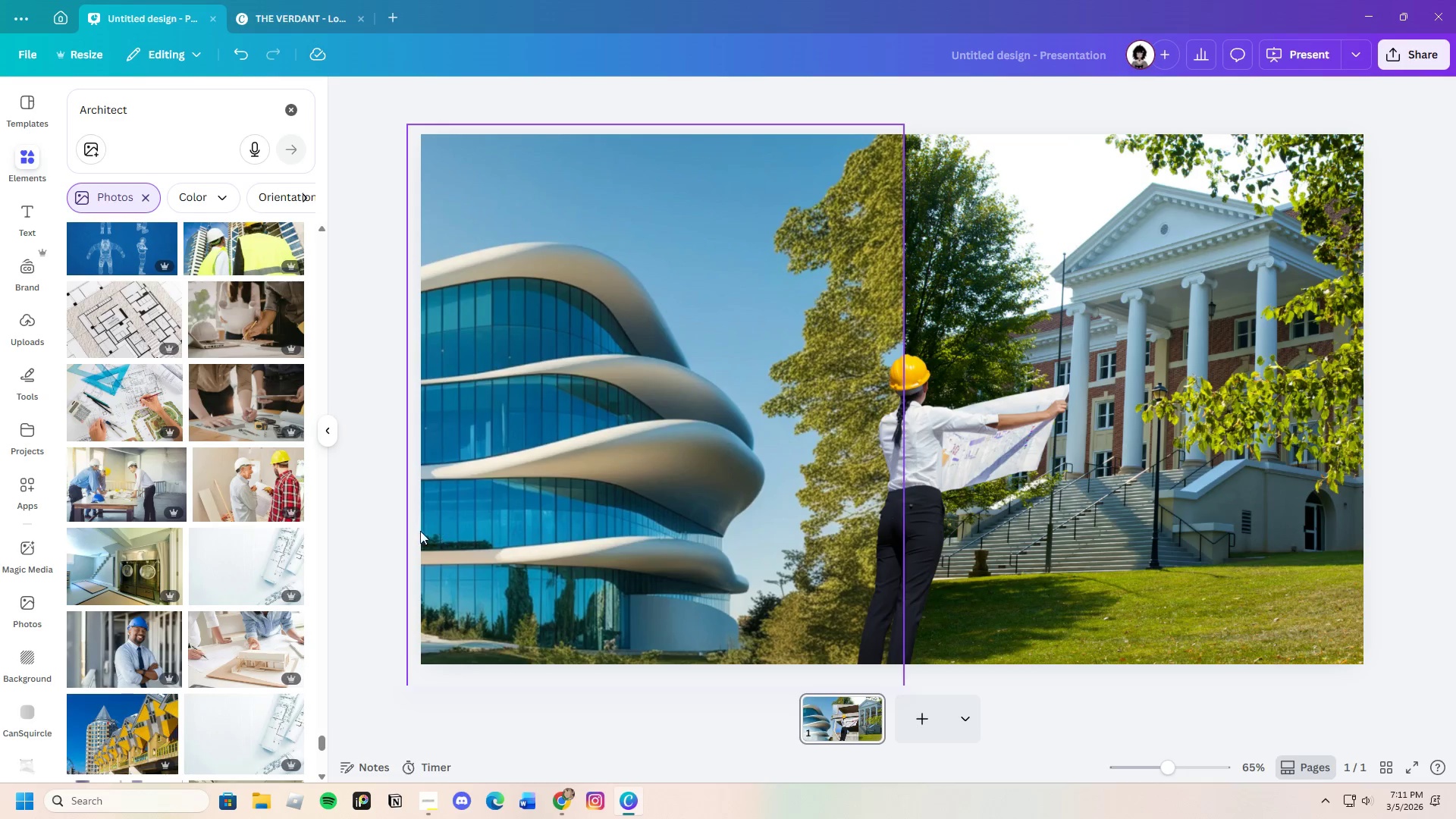 
scroll: coordinate [180, 528], scroll_direction: down, amount: 21.0
 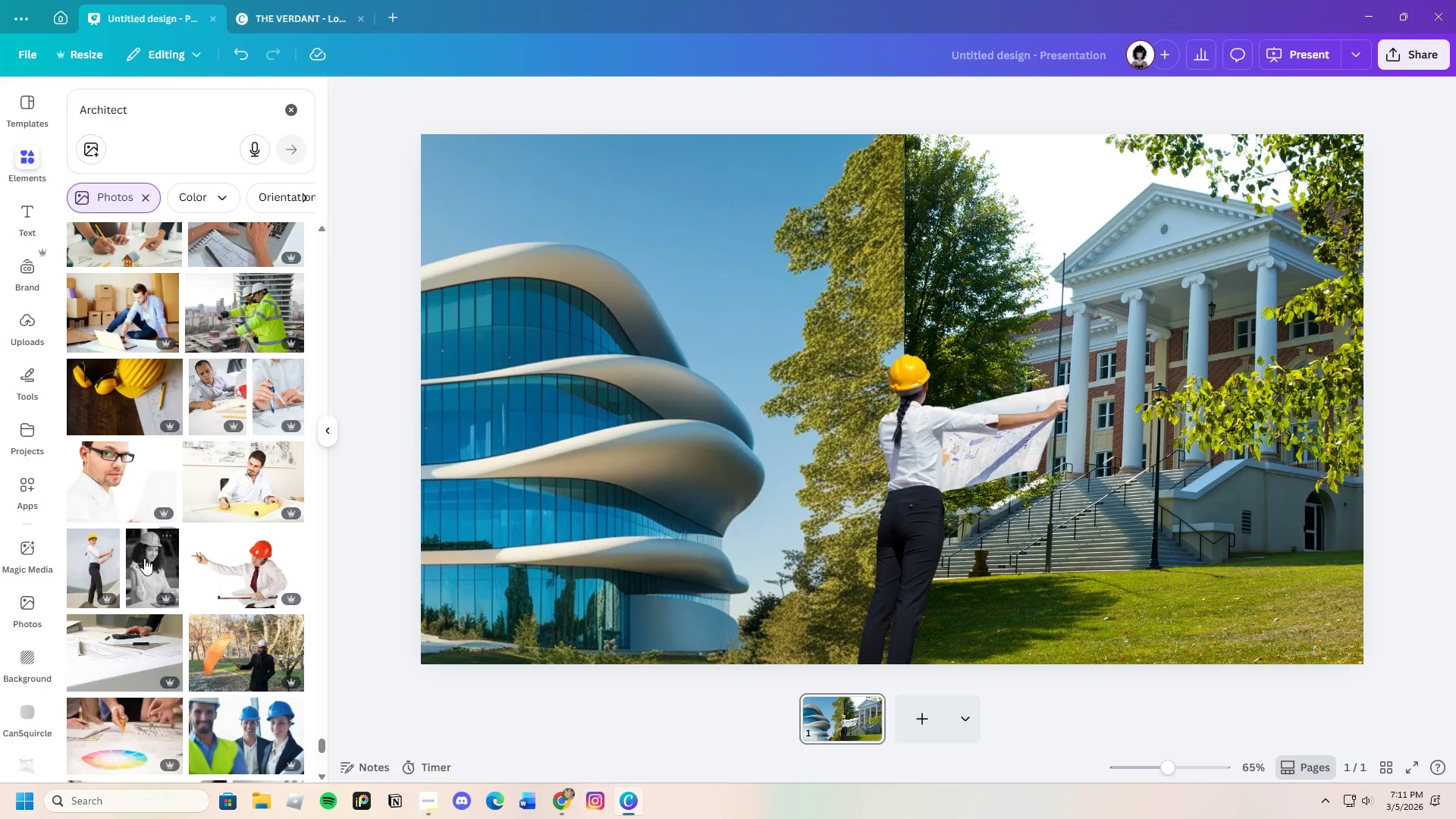 
left_click([107, 568])
 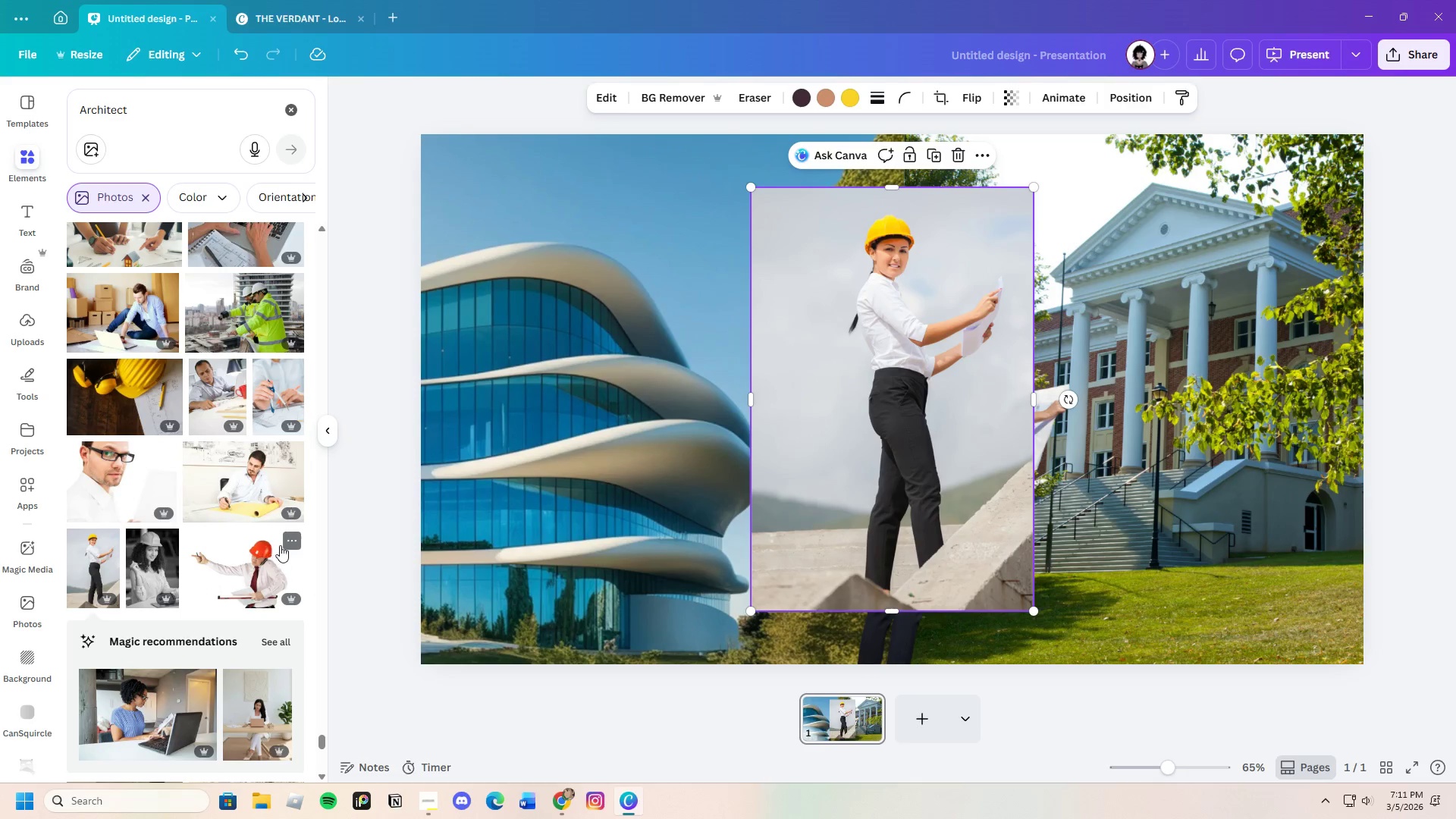 
scroll: coordinate [284, 620], scroll_direction: down, amount: 3.0
 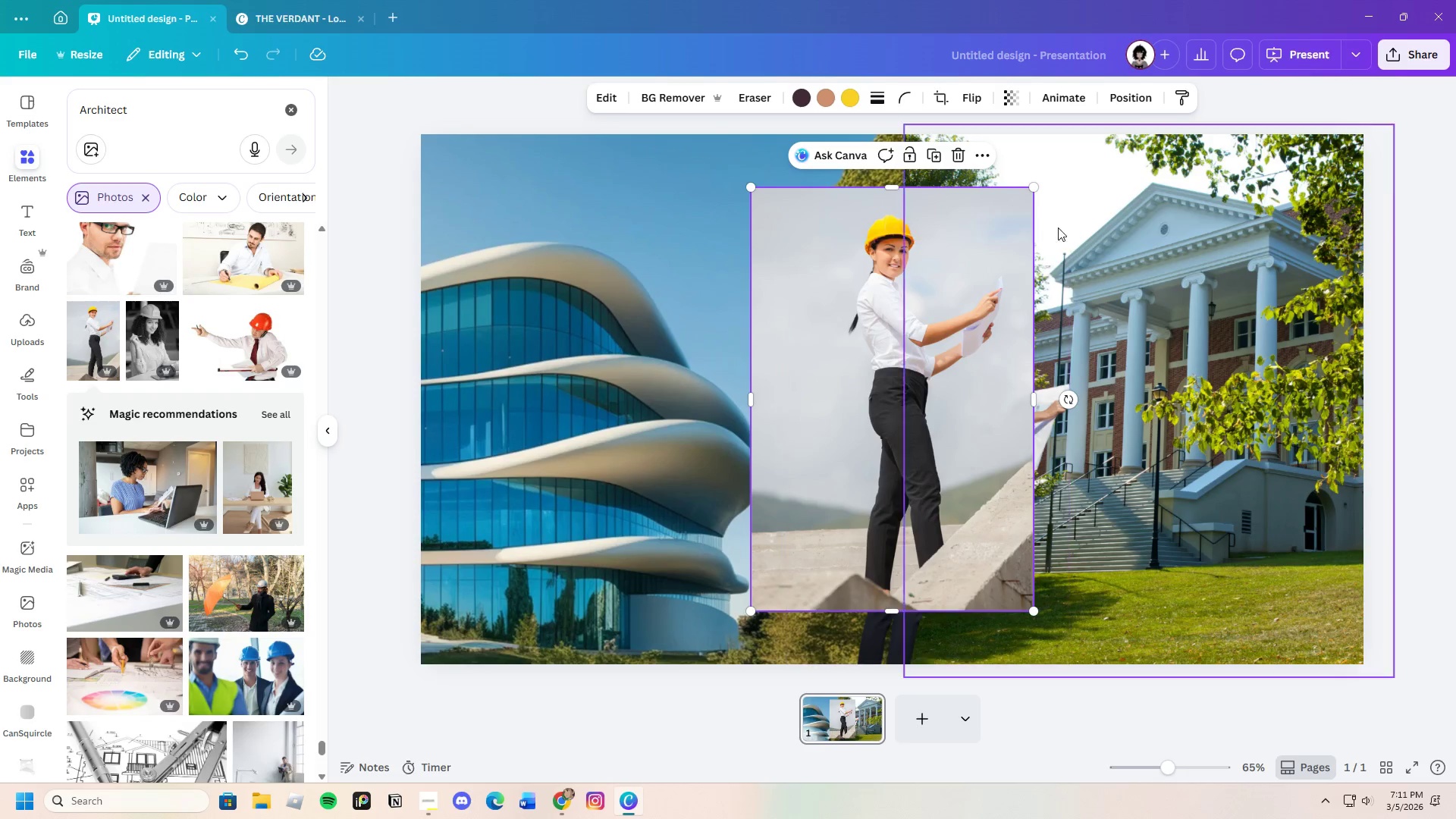 
left_click([961, 154])
 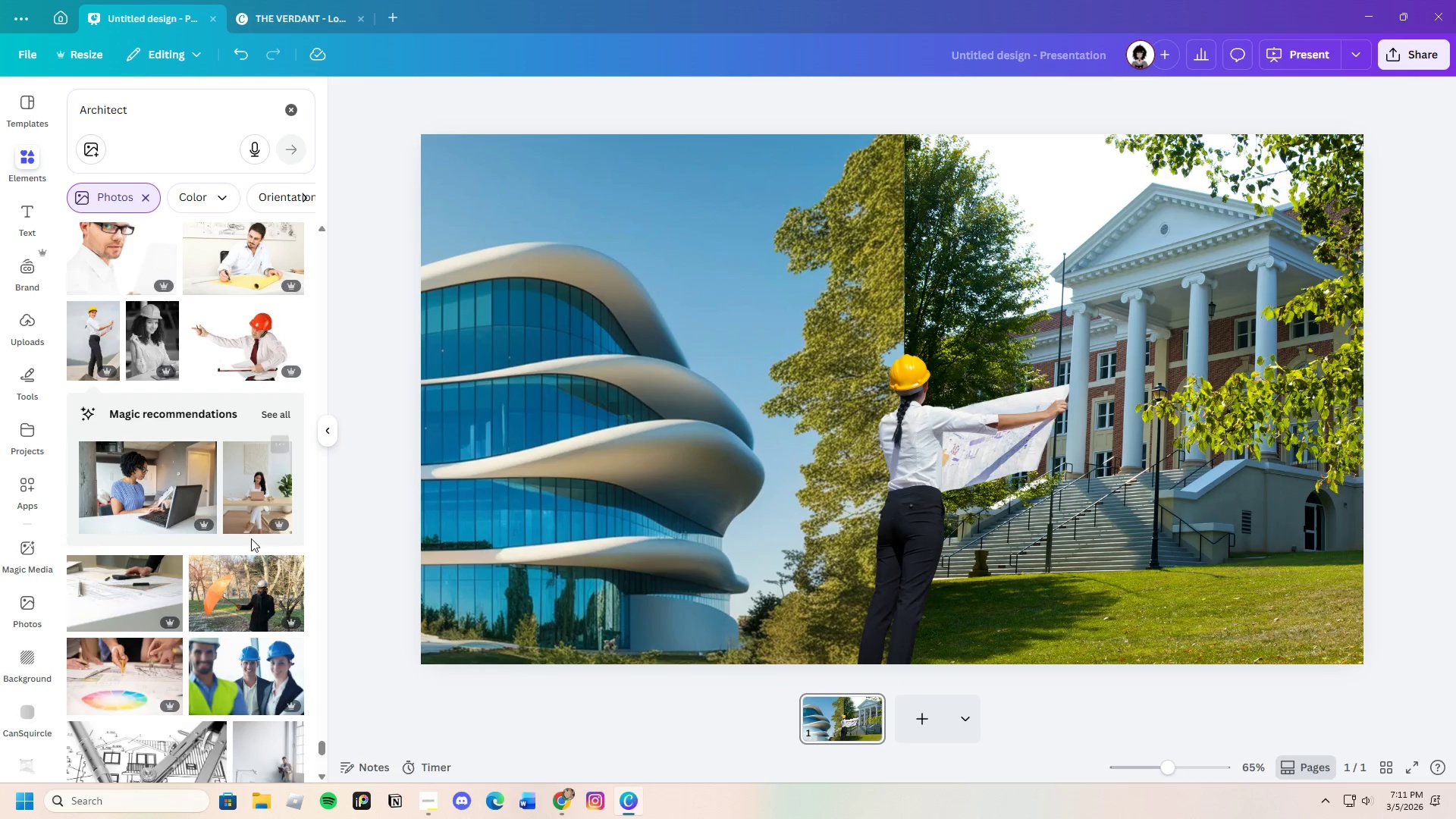 
scroll: coordinate [272, 639], scroll_direction: down, amount: 20.0
 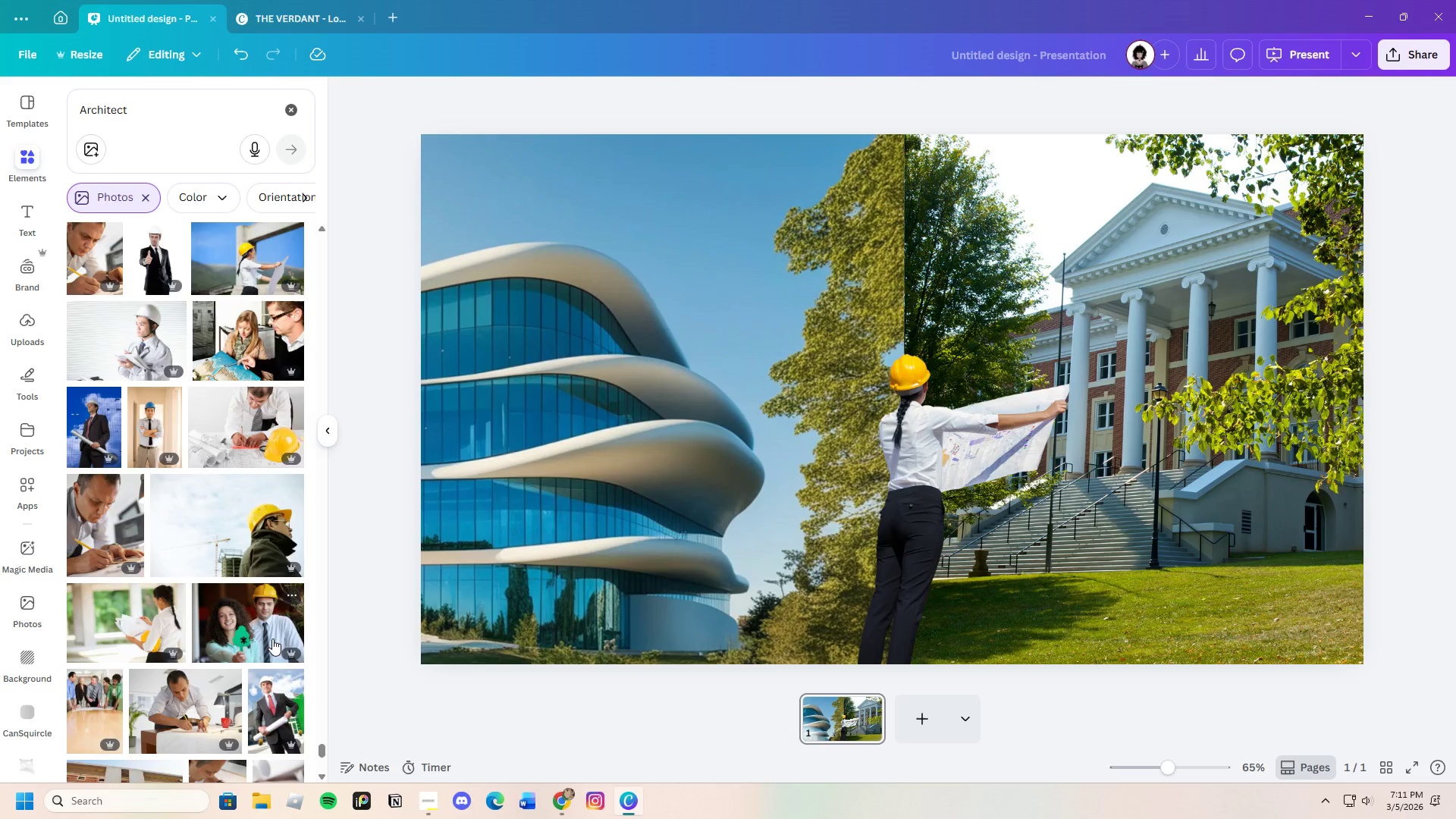 
scroll: coordinate [269, 632], scroll_direction: down, amount: 15.0
 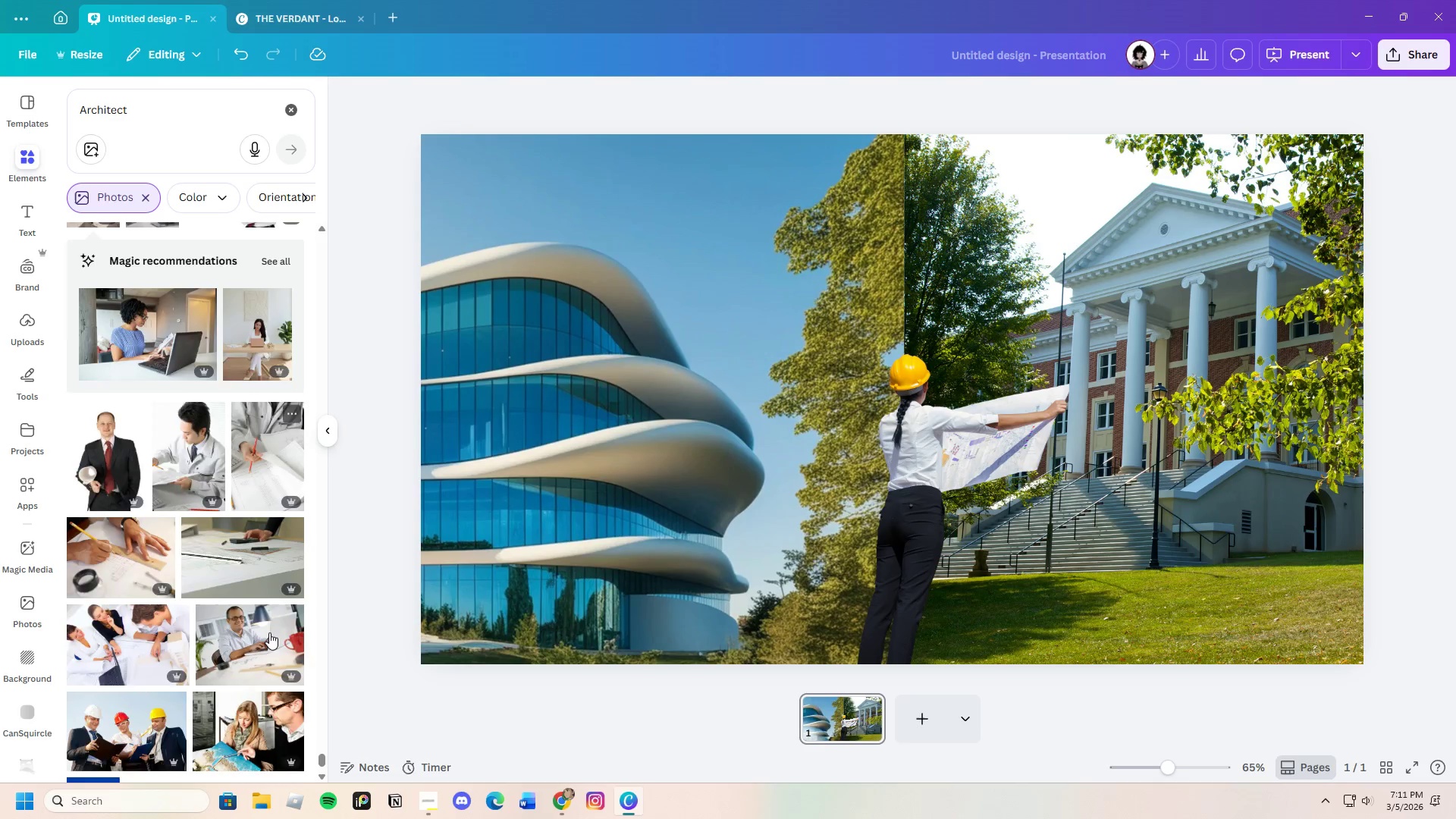 
scroll: coordinate [269, 632], scroll_direction: up, amount: 3.0
 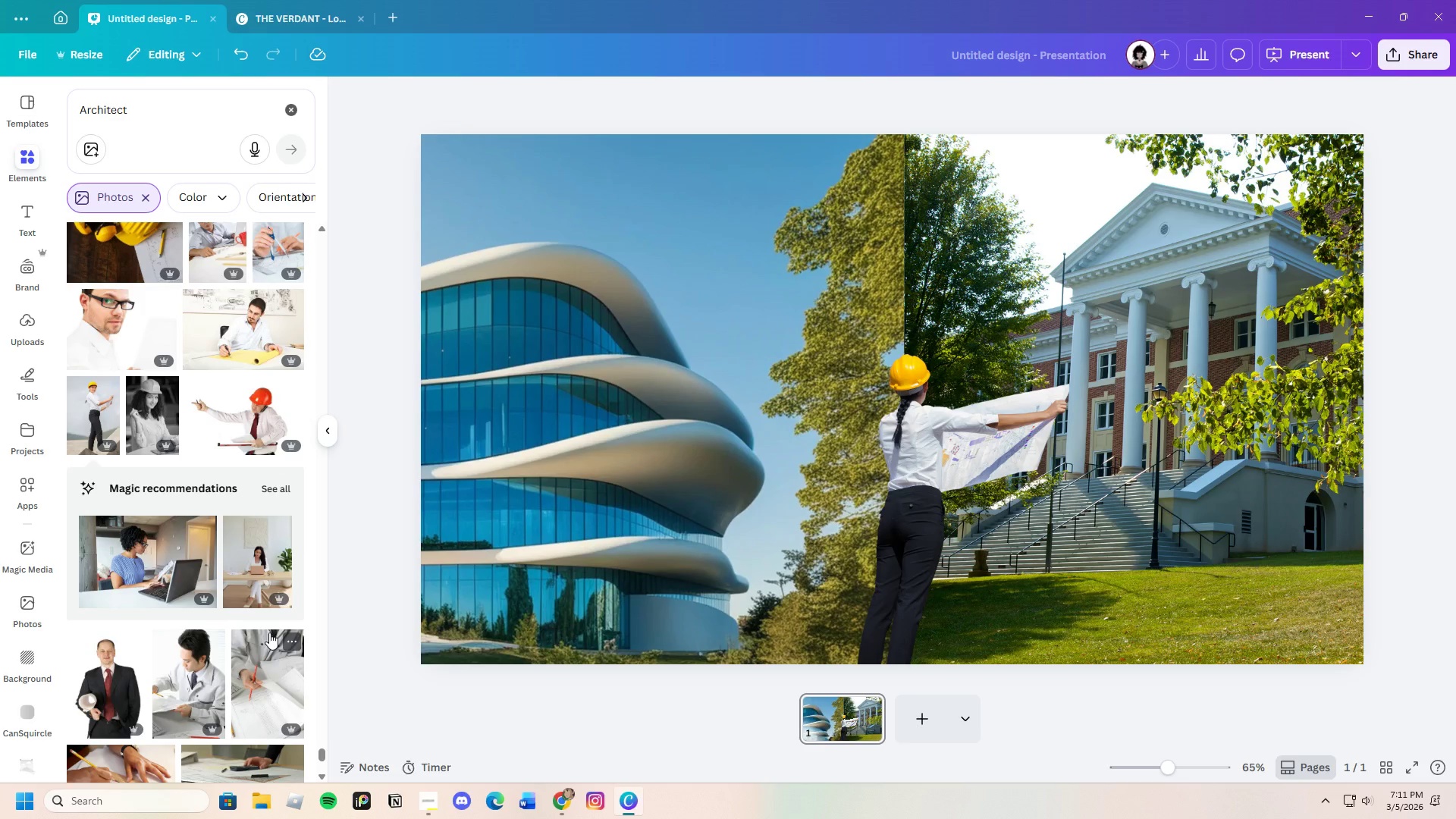 
scroll: coordinate [125, 545], scroll_direction: down, amount: 16.0
 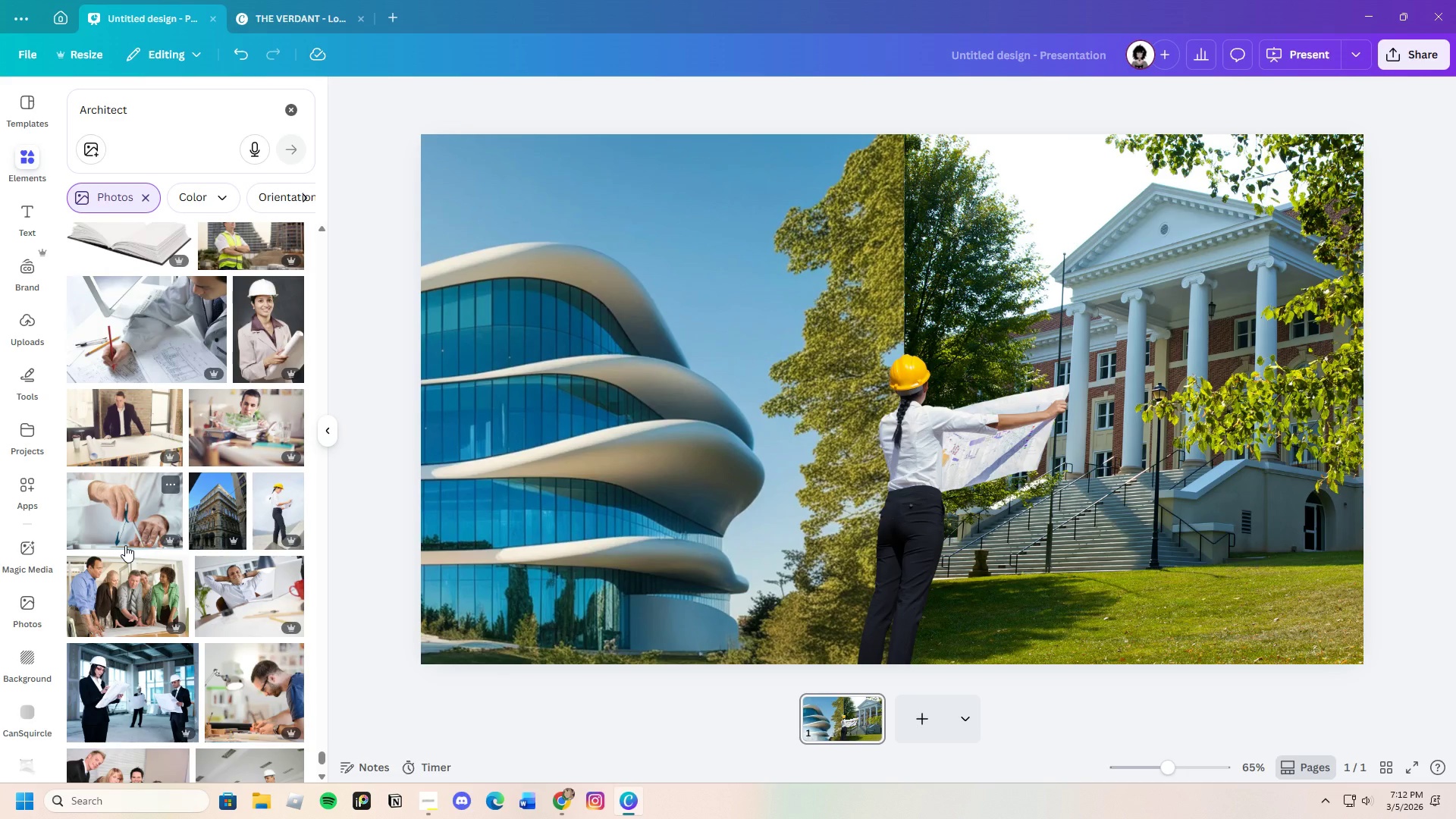 
scroll: coordinate [164, 588], scroll_direction: down, amount: 15.0
 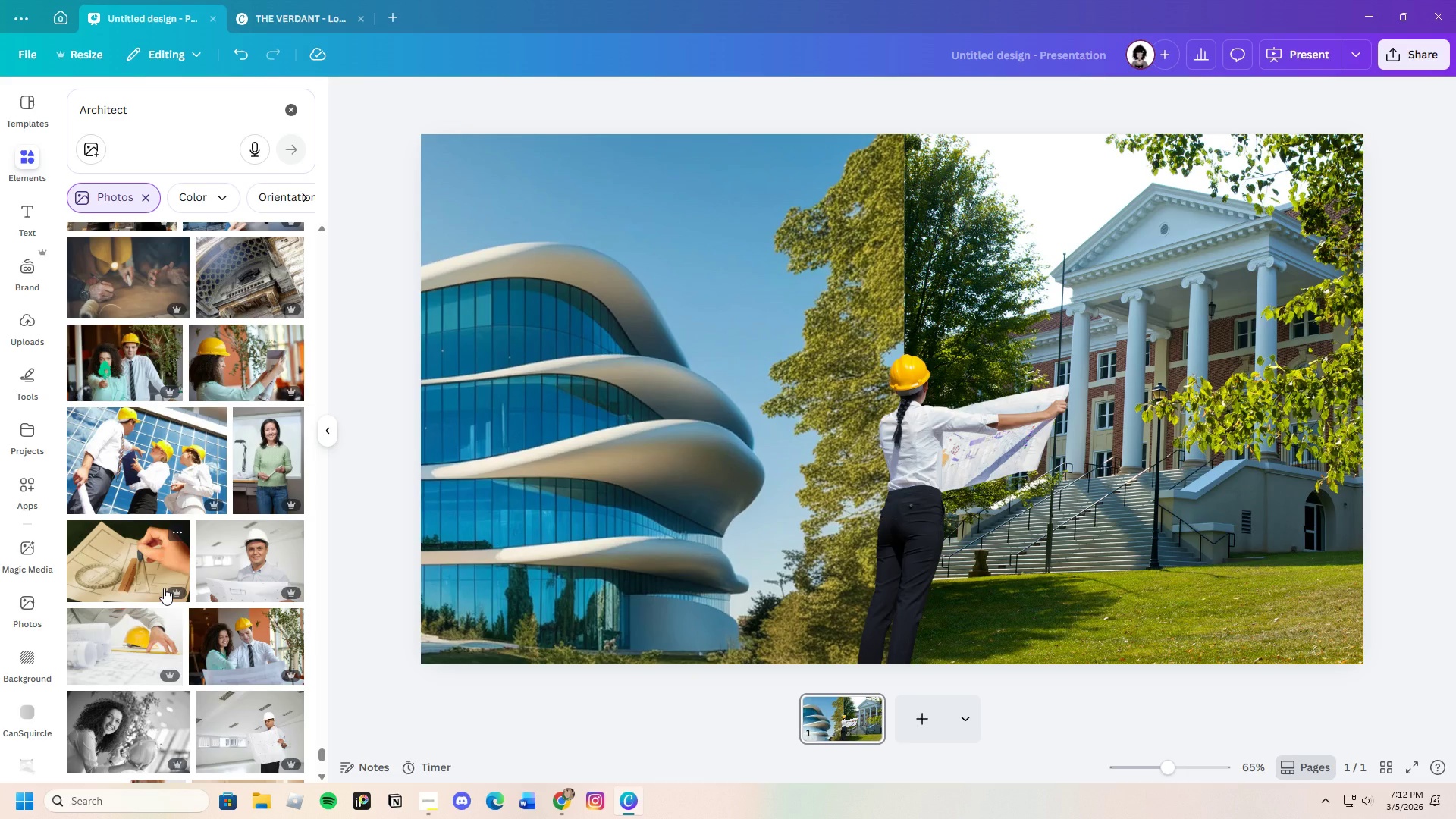 
scroll: coordinate [164, 588], scroll_direction: down, amount: 17.0
 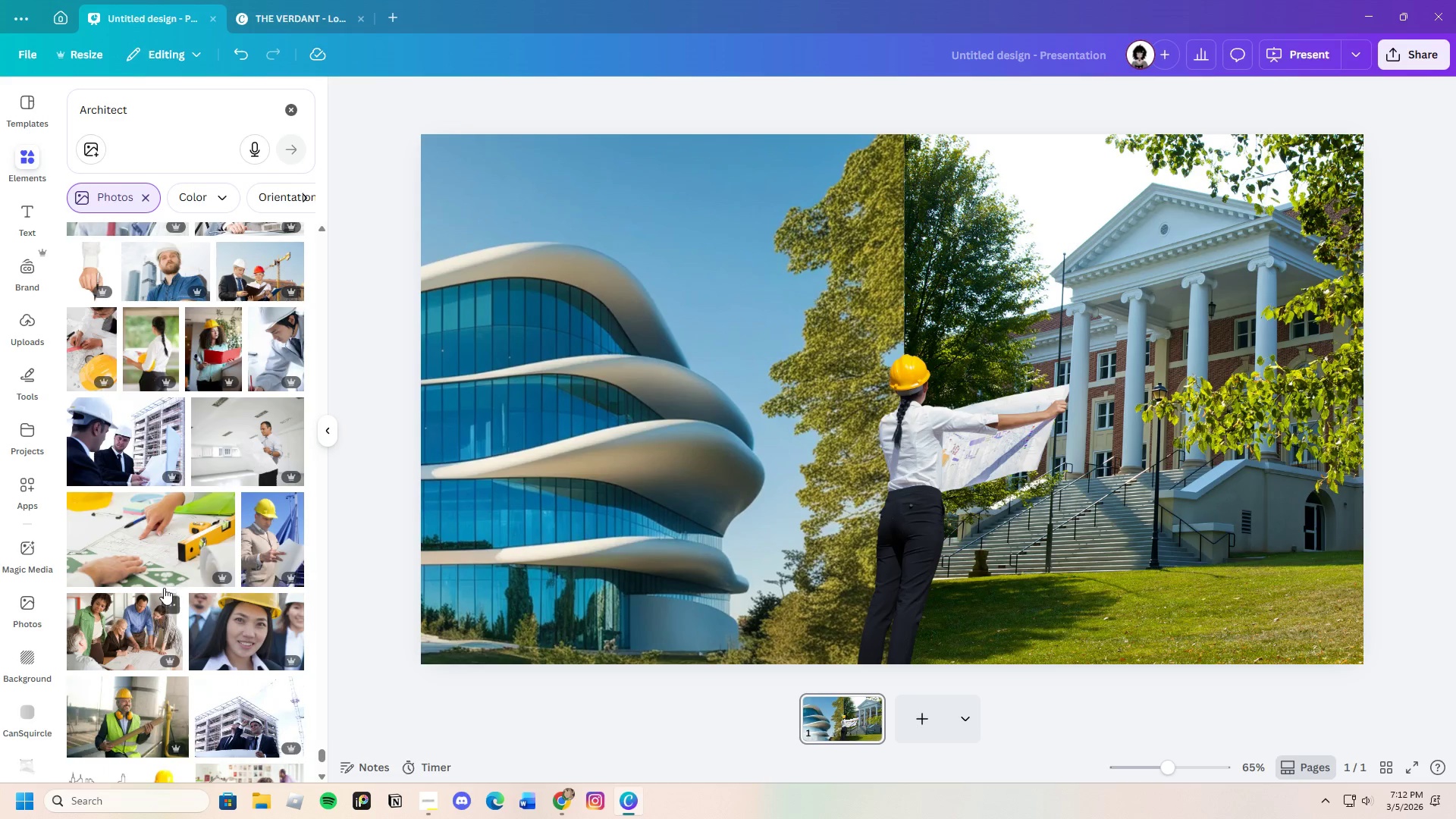 
scroll: coordinate [160, 585], scroll_direction: down, amount: 24.0
 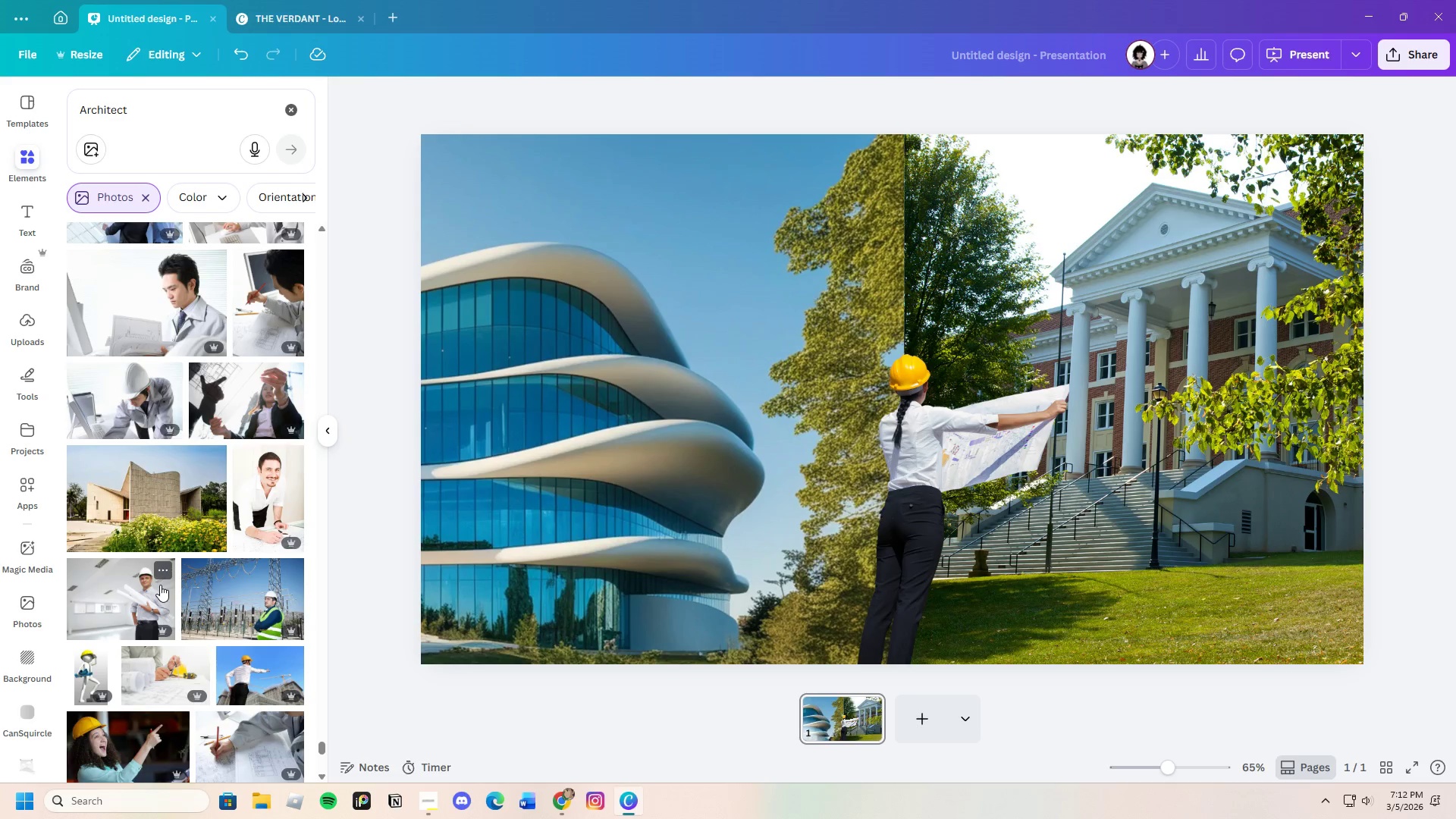 
scroll: coordinate [160, 585], scroll_direction: down, amount: 4.0
 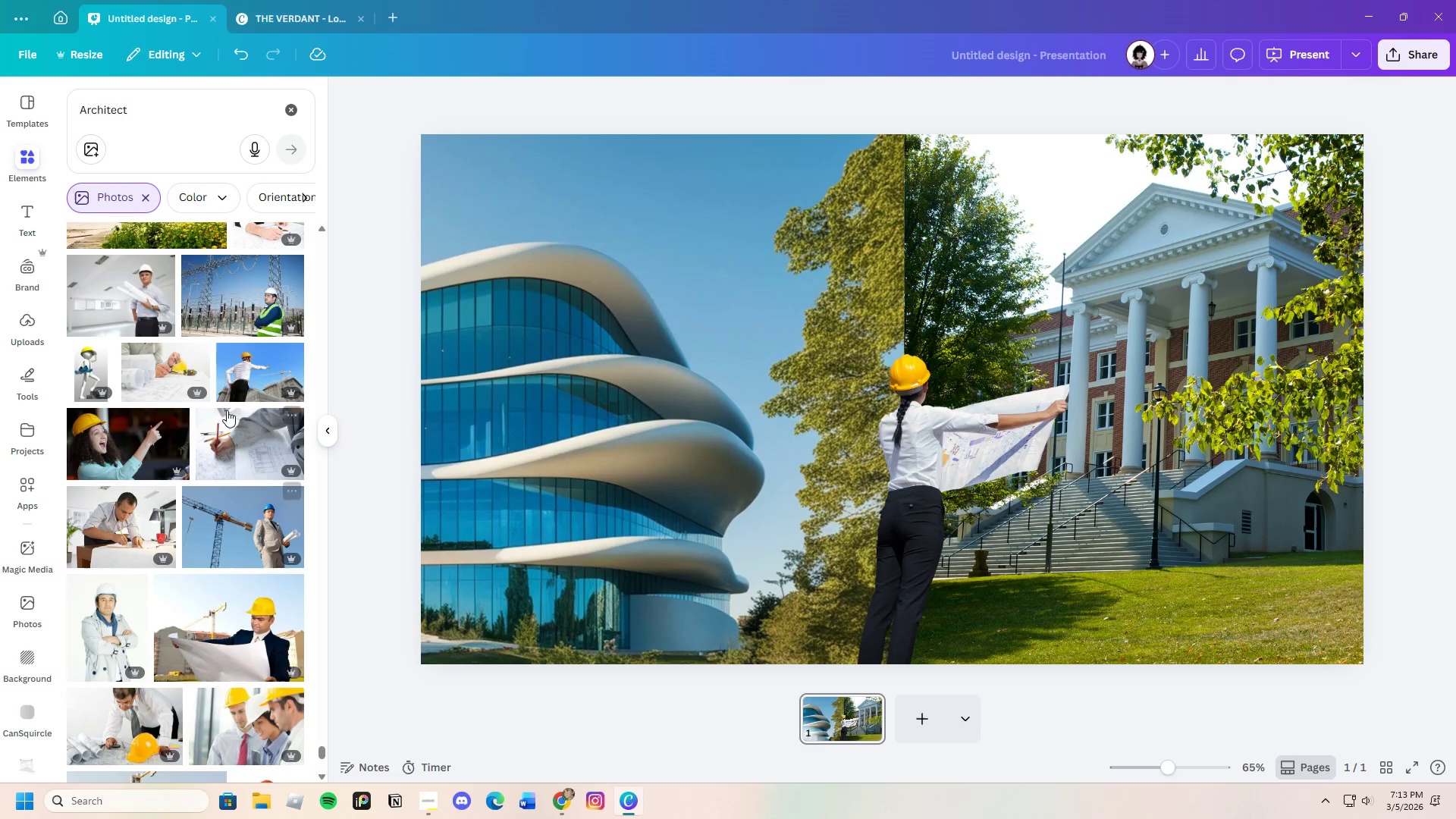 
left_click([236, 370])
 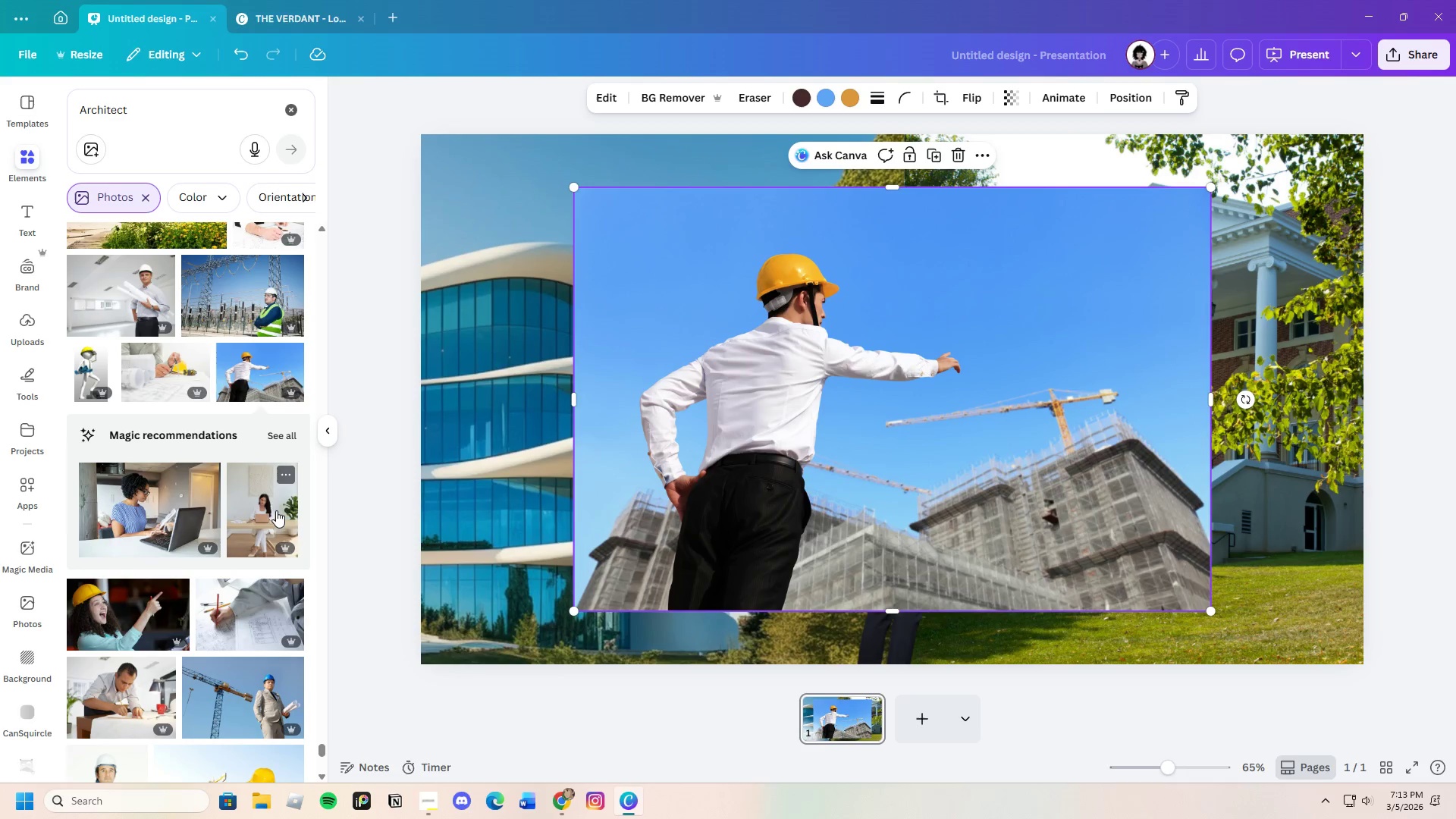 
scroll: coordinate [280, 604], scroll_direction: down, amount: 2.0
 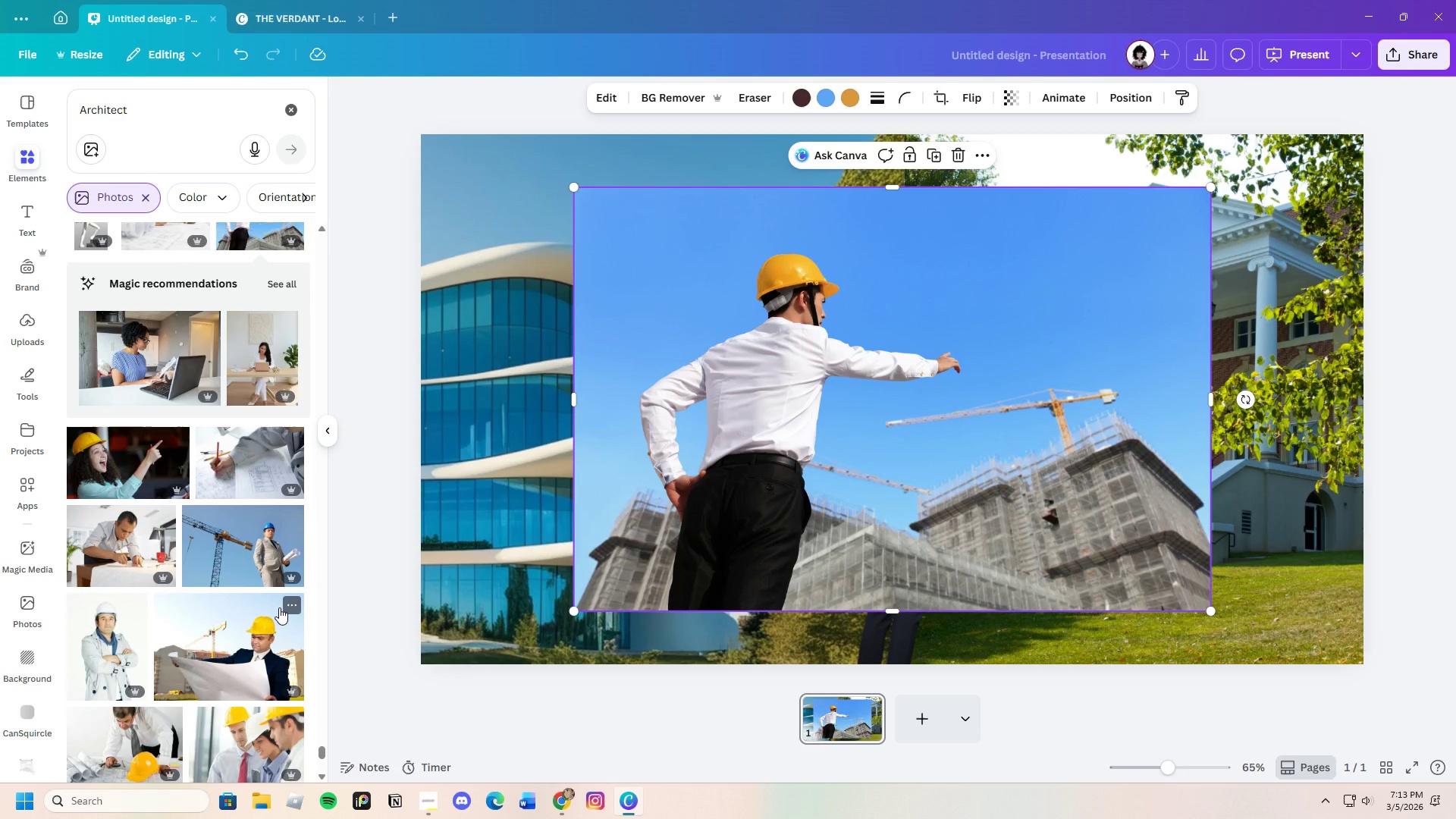 
scroll: coordinate [279, 607], scroll_direction: up, amount: 1.0
 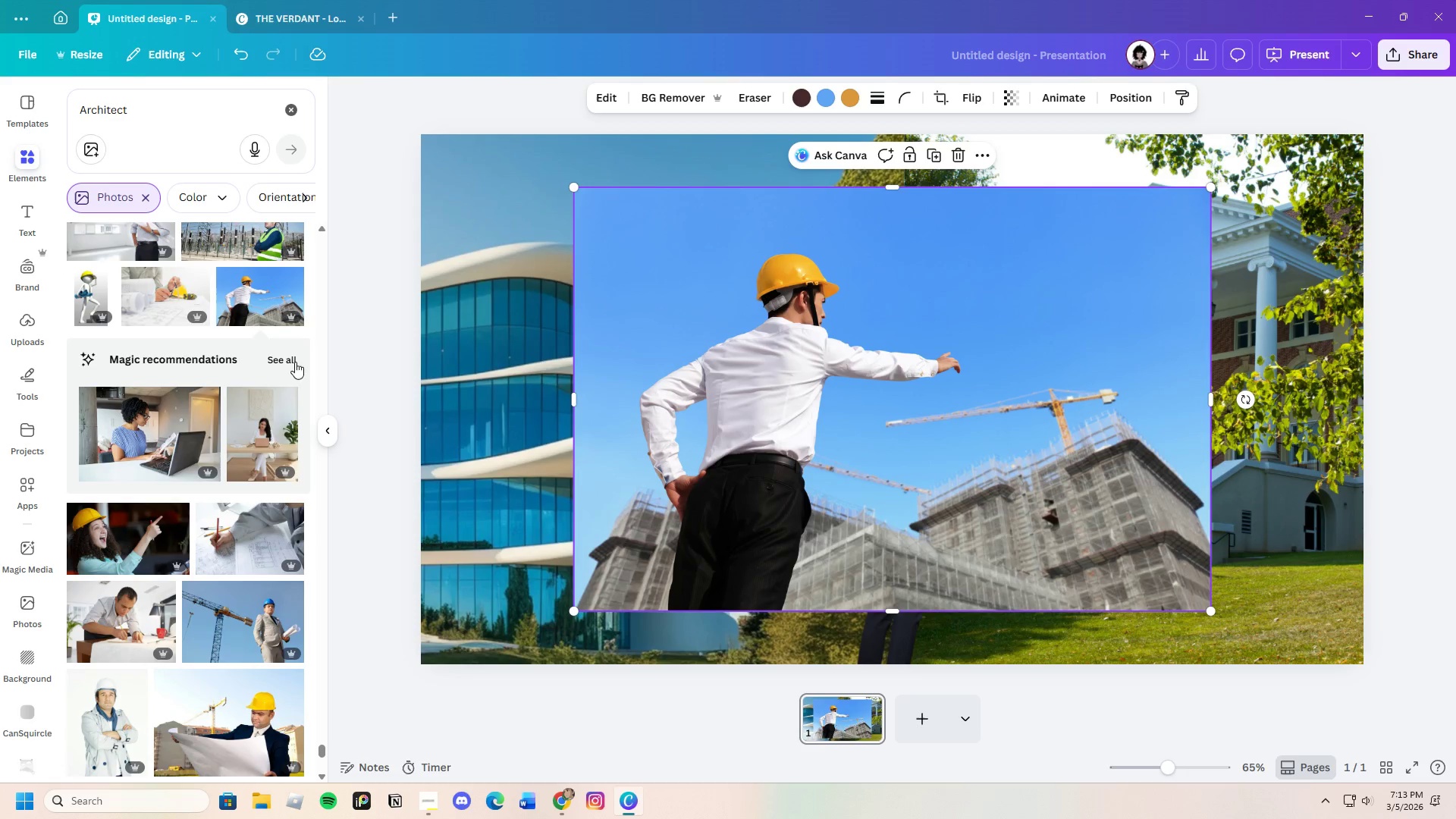 
scroll: coordinate [158, 758], scroll_direction: down, amount: 7.0
 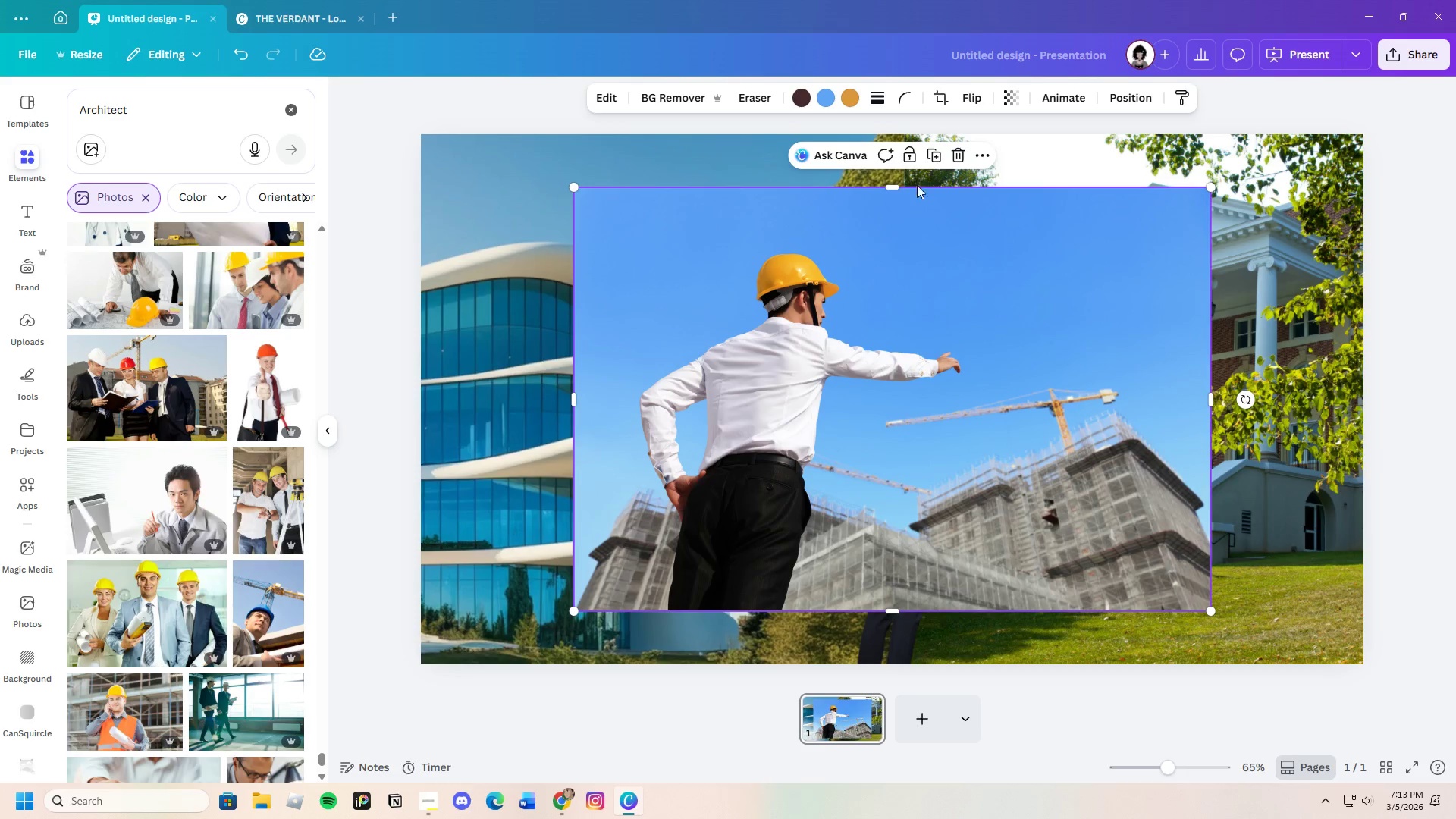 
left_click([955, 152])
 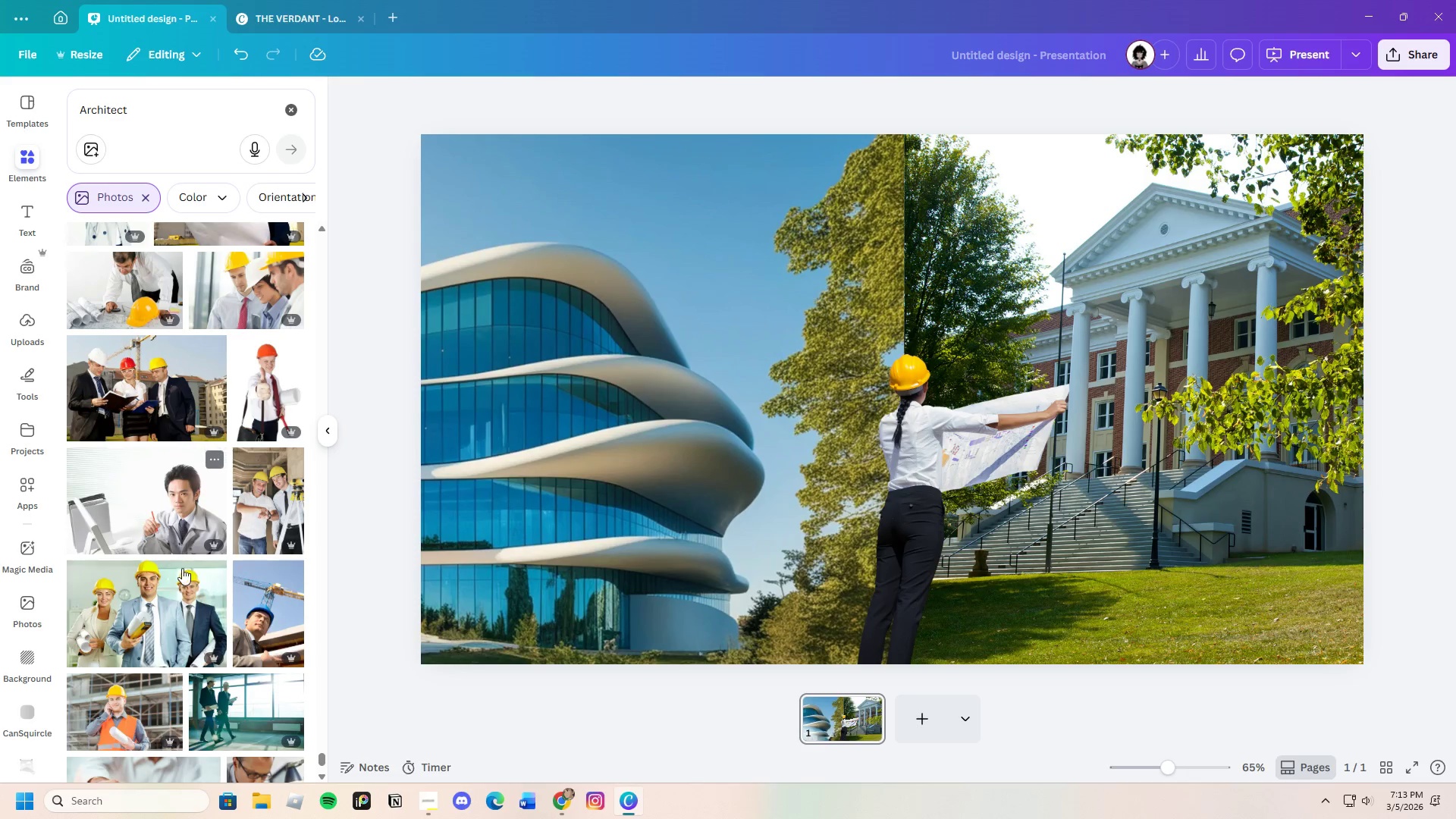 
scroll: coordinate [172, 650], scroll_direction: down, amount: 7.0
 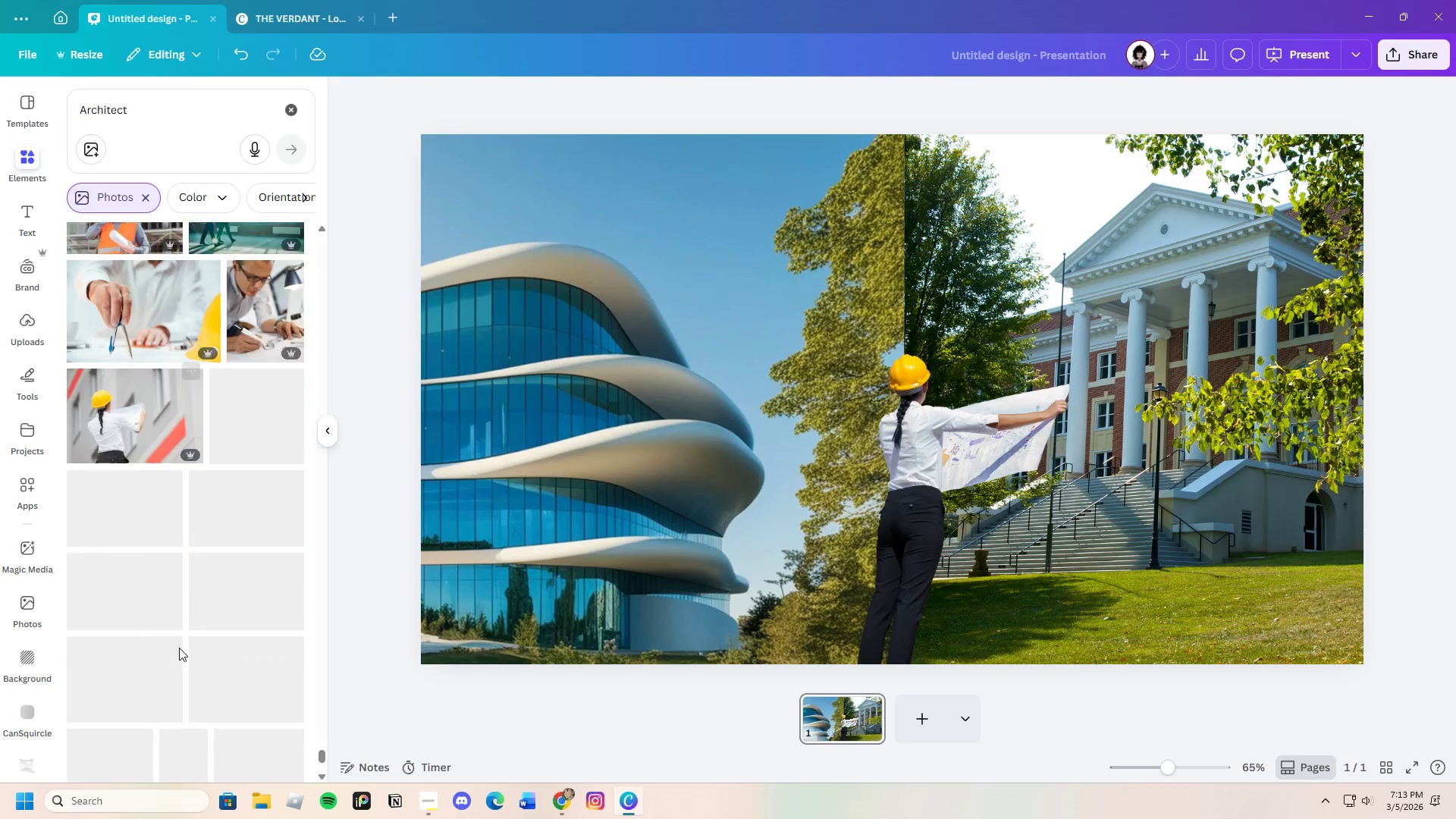 
mouse_move([174, 632])
 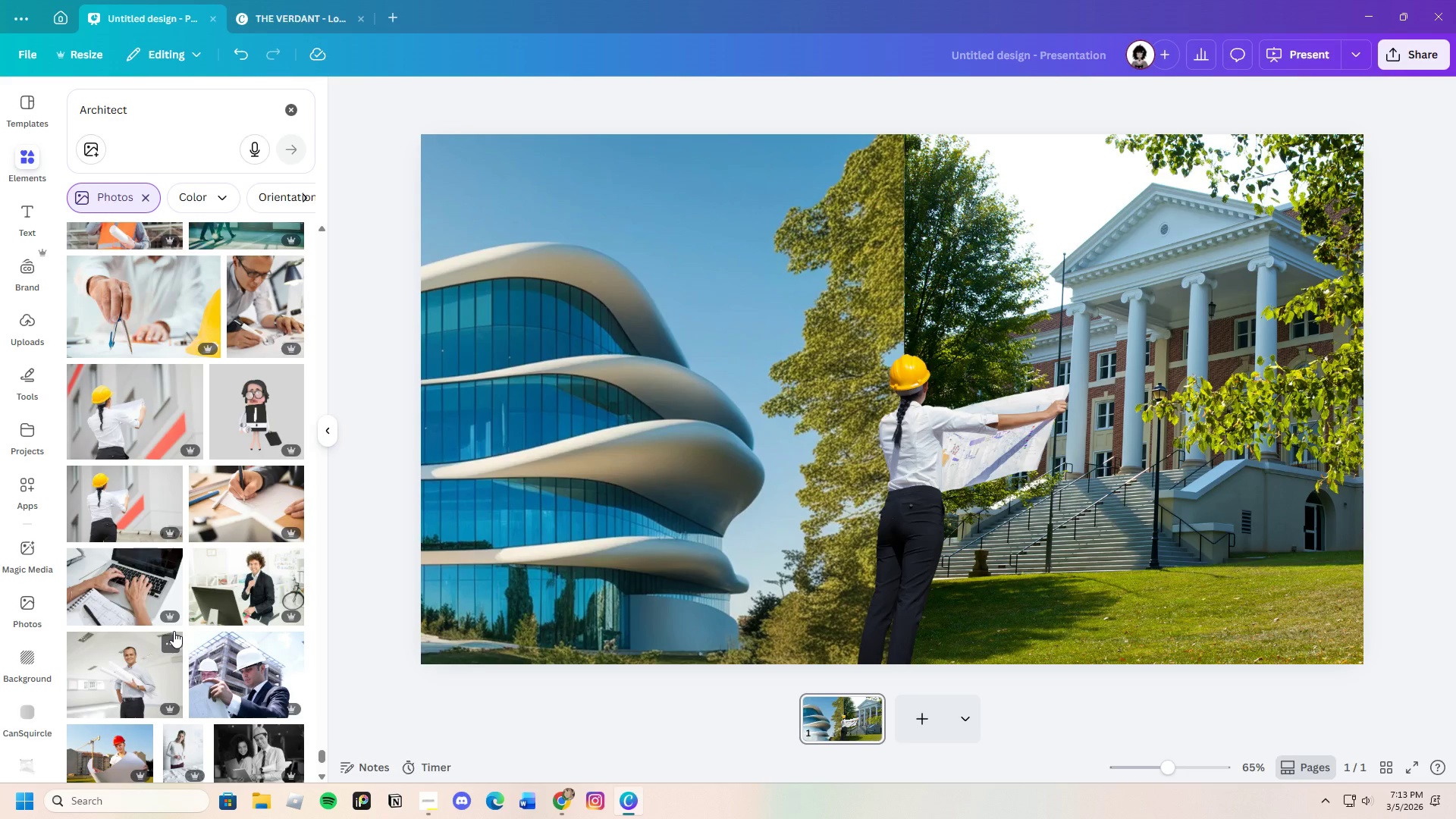 
scroll: coordinate [174, 631], scroll_direction: down, amount: 12.0
 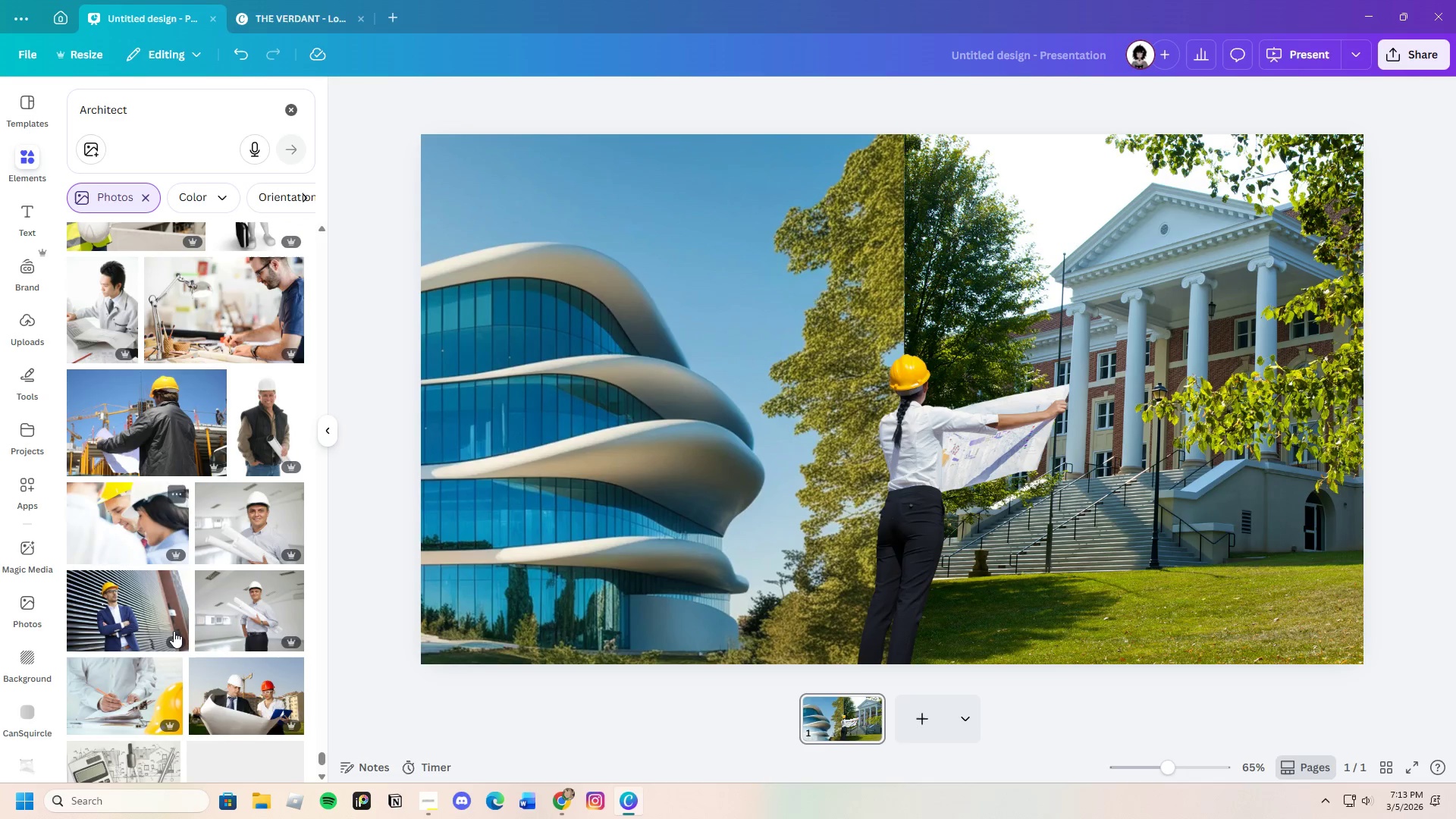 
wait(5.25)
 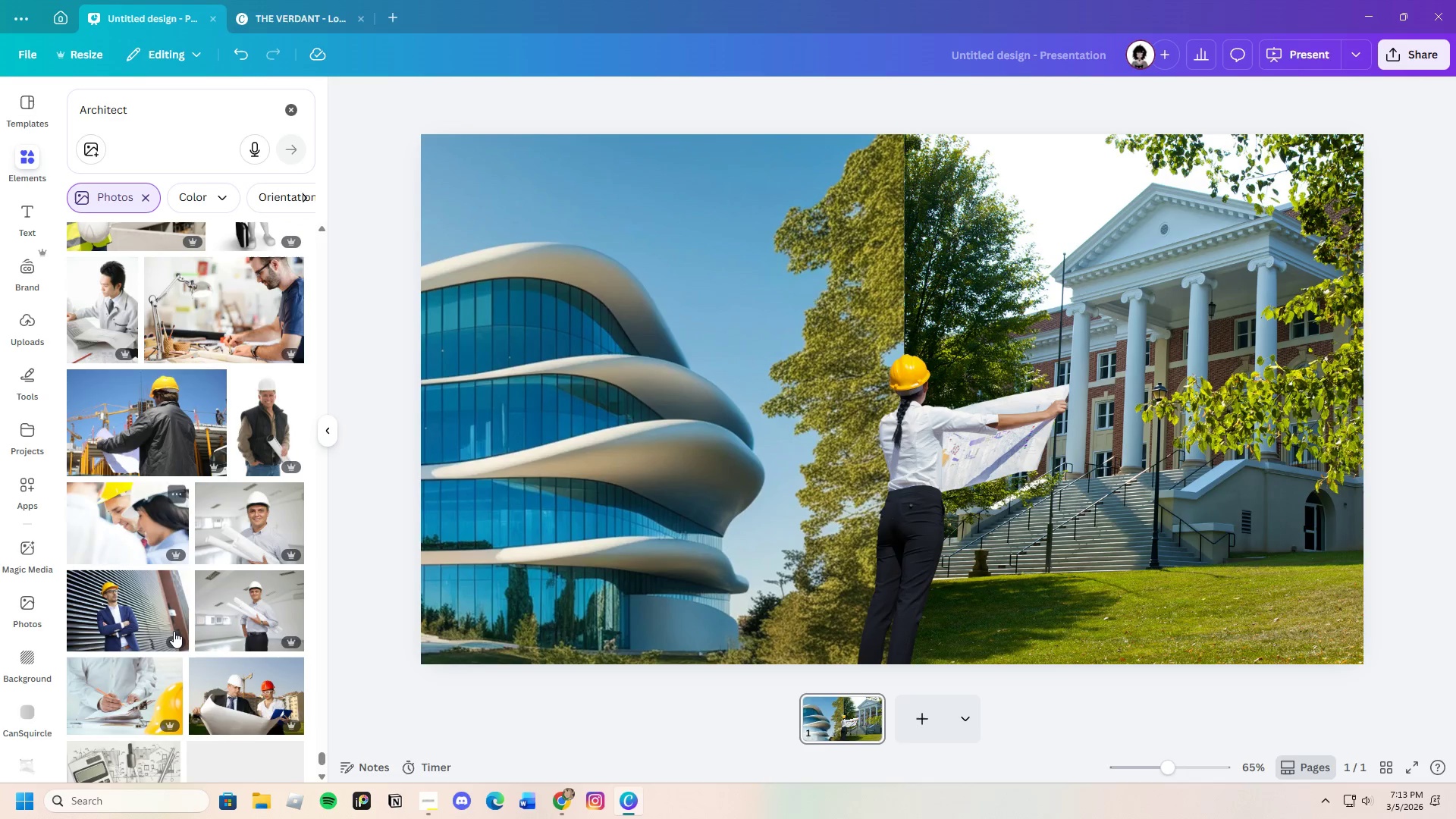 
scroll: coordinate [227, 661], scroll_direction: down, amount: 15.0
 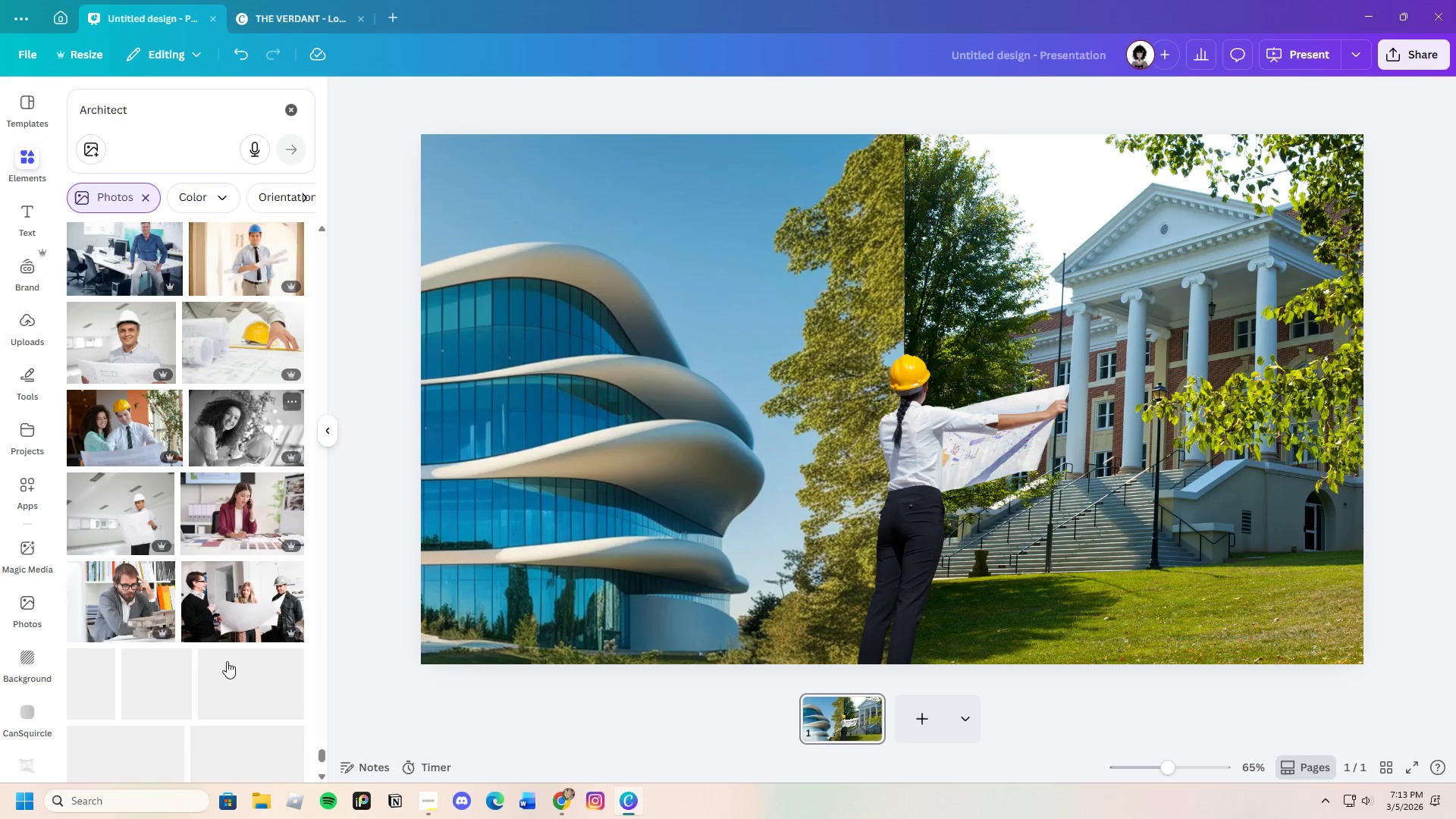 
scroll: coordinate [199, 643], scroll_direction: down, amount: 21.0
 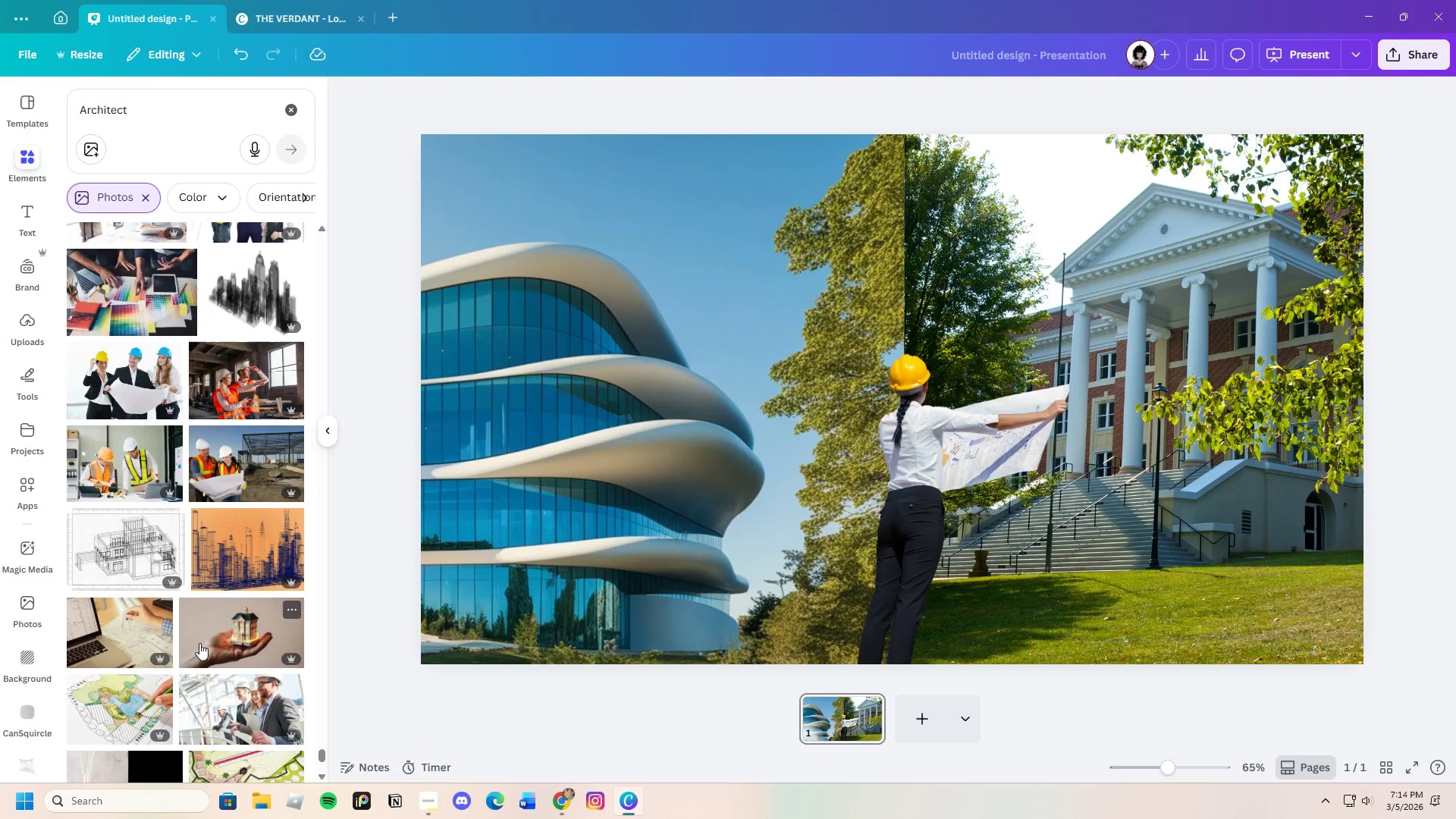 
scroll: coordinate [198, 644], scroll_direction: down, amount: 18.0
 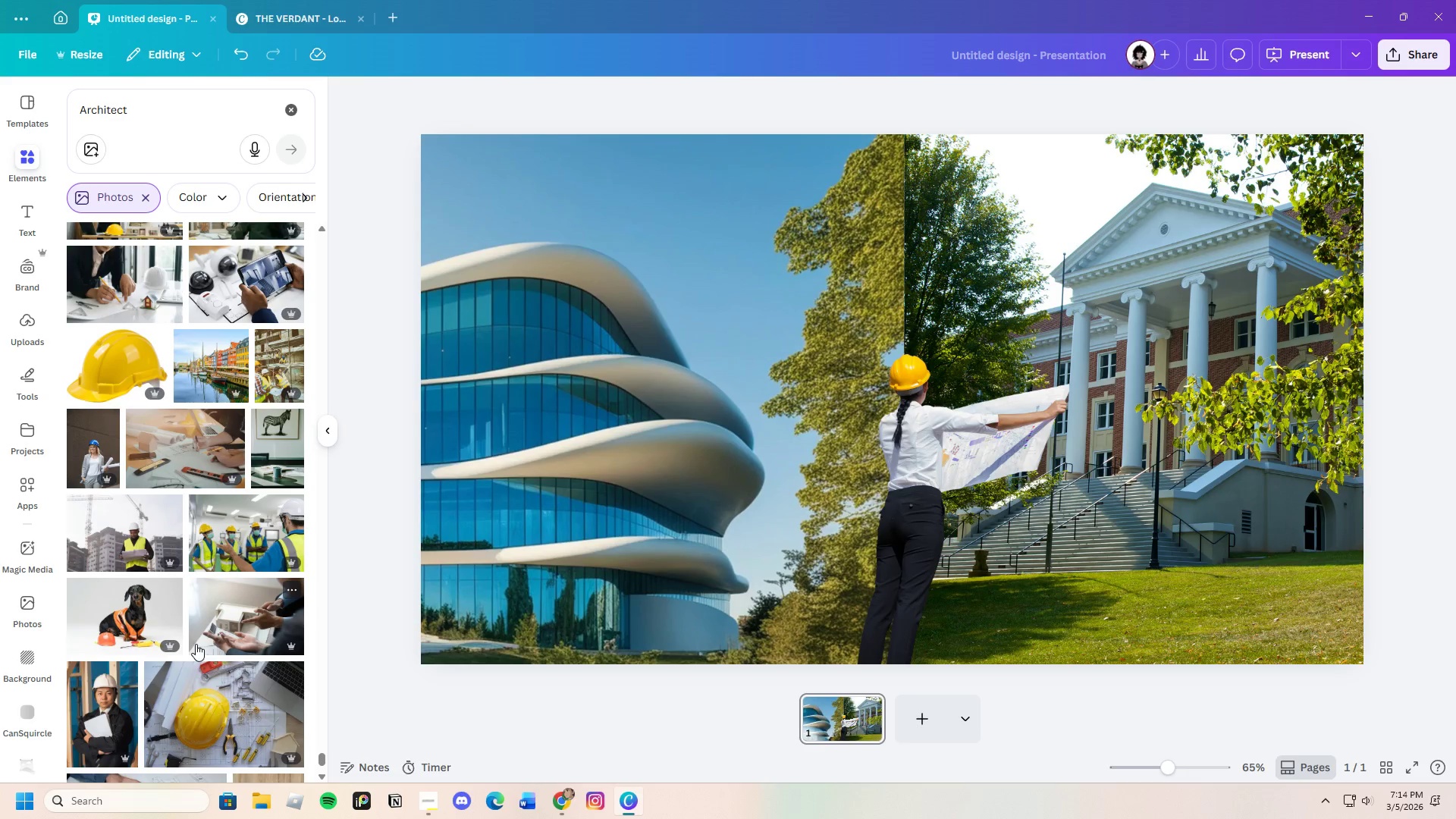 
scroll: coordinate [190, 643], scroll_direction: down, amount: 16.0
 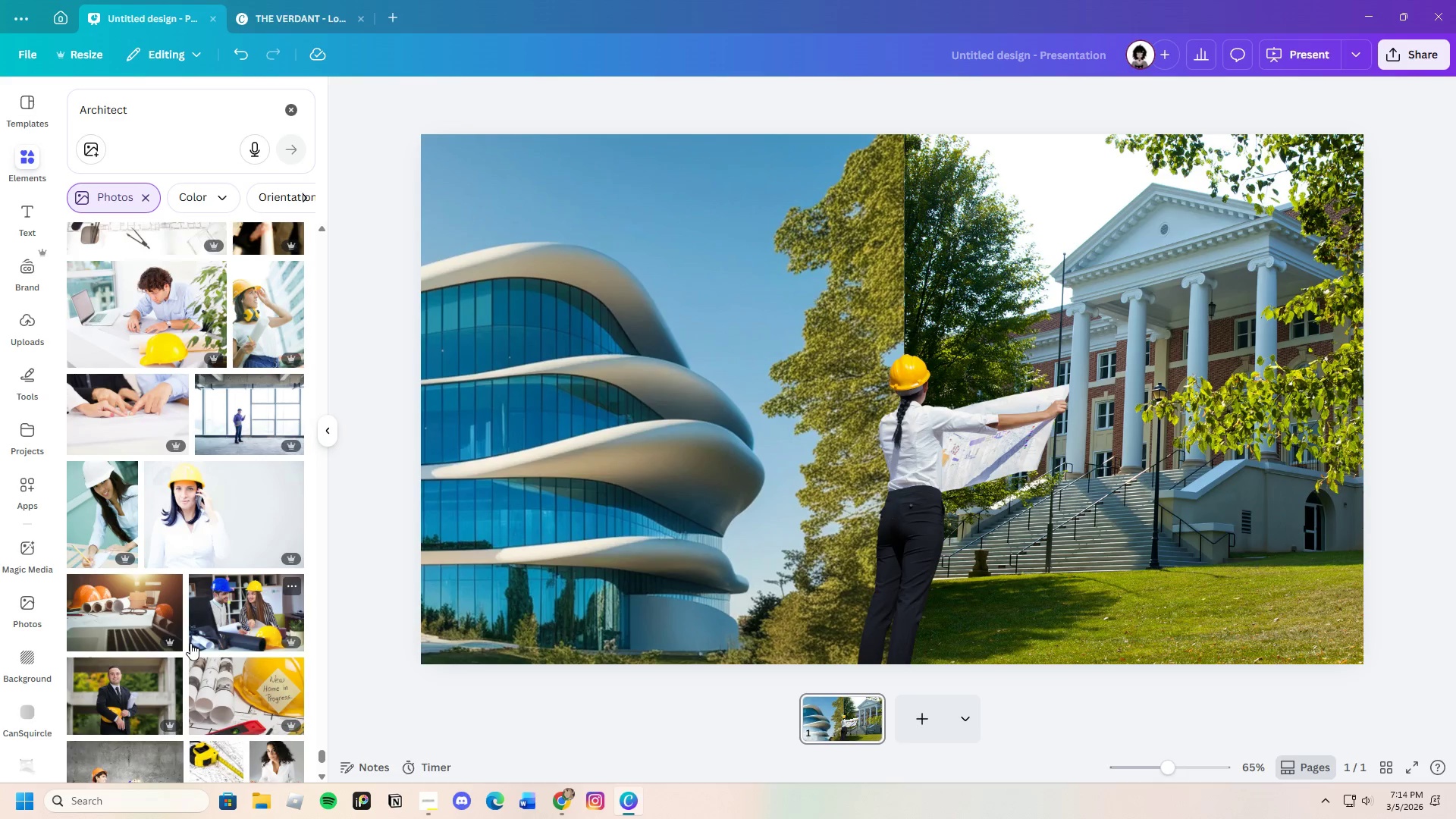 
scroll: coordinate [189, 643], scroll_direction: down, amount: 19.0
 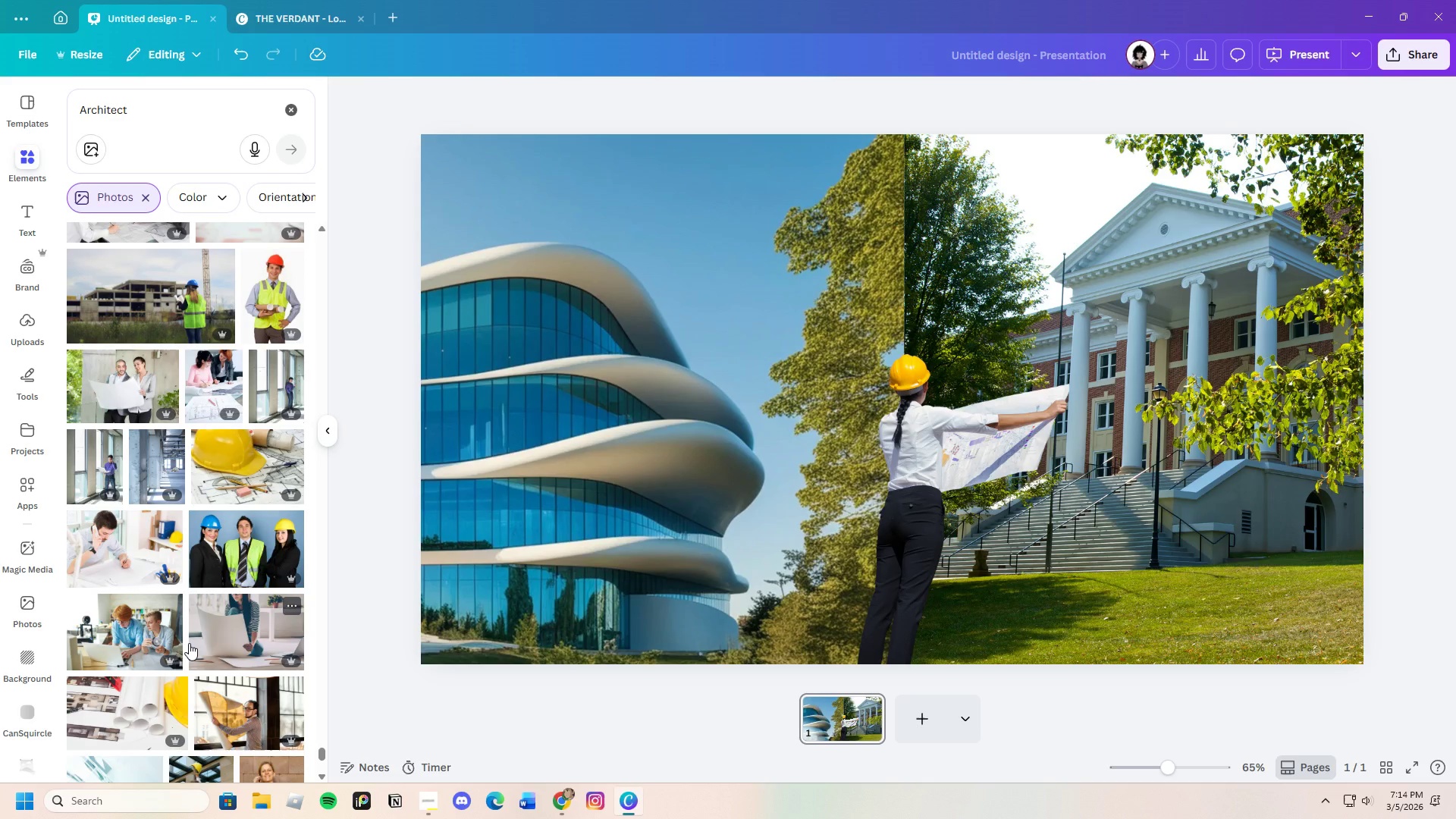 
scroll: coordinate [188, 643], scroll_direction: down, amount: 19.0
 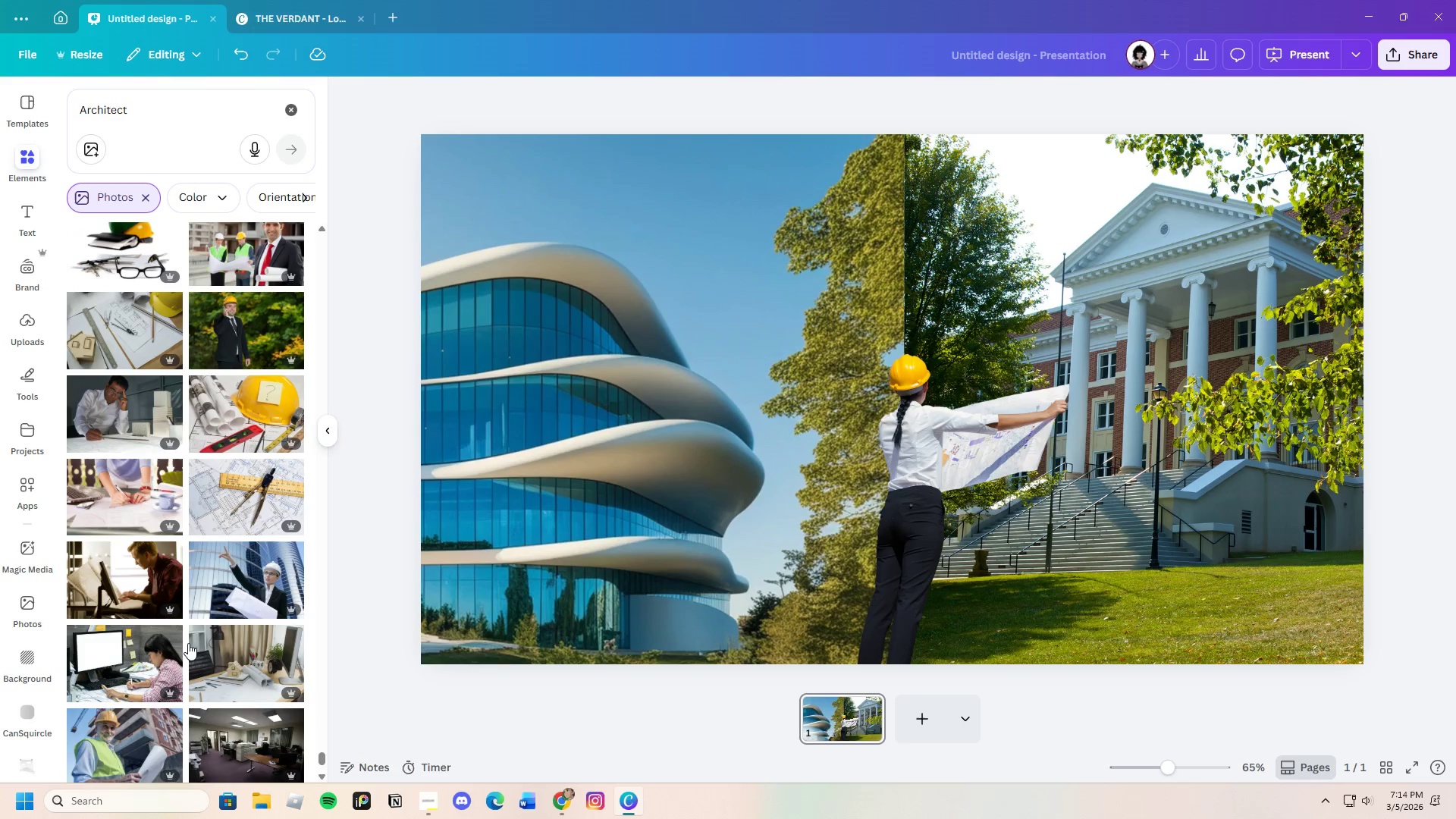 
scroll: coordinate [226, 660], scroll_direction: down, amount: 20.0
 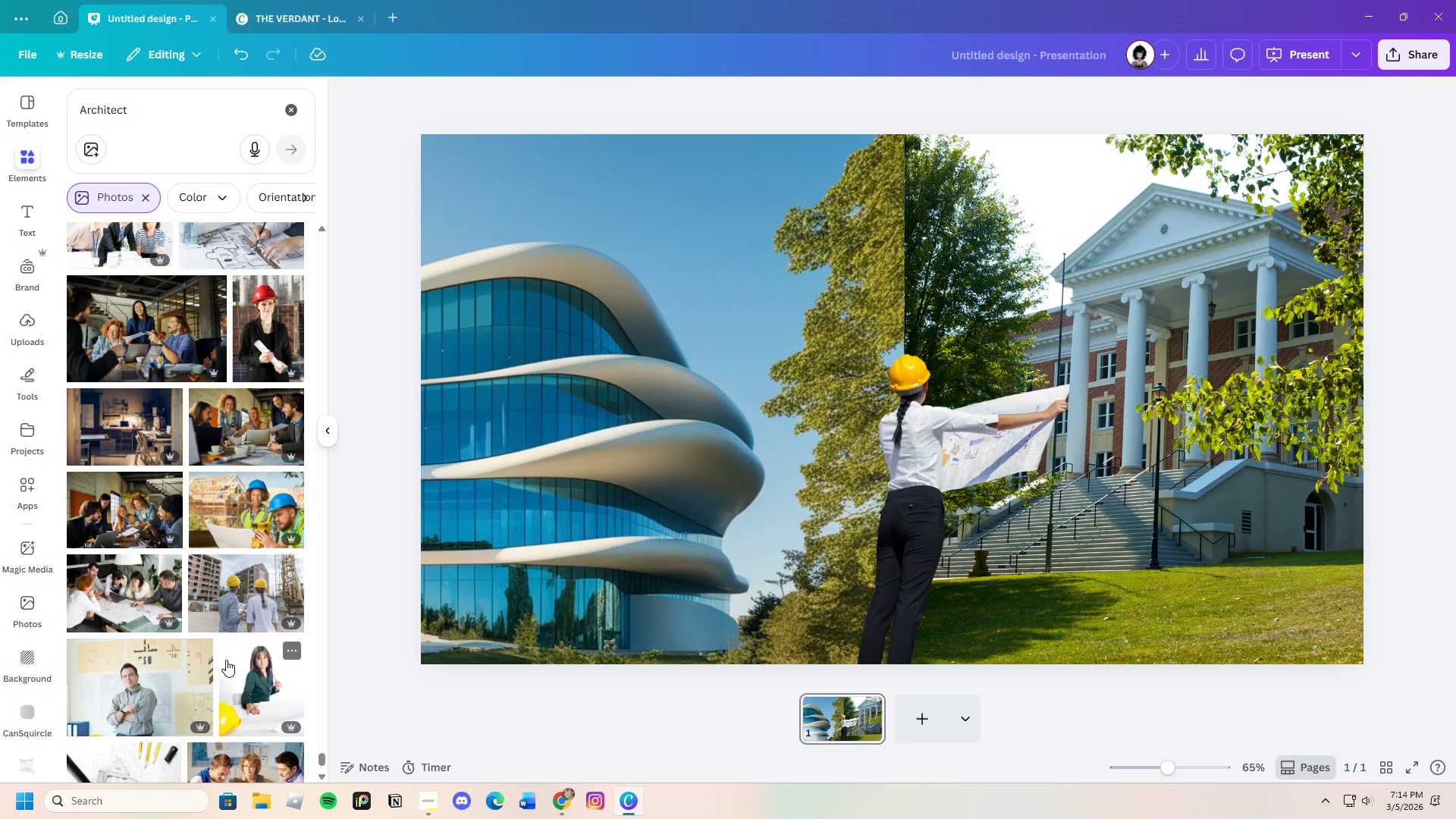 
scroll: coordinate [226, 692], scroll_direction: down, amount: 20.0
 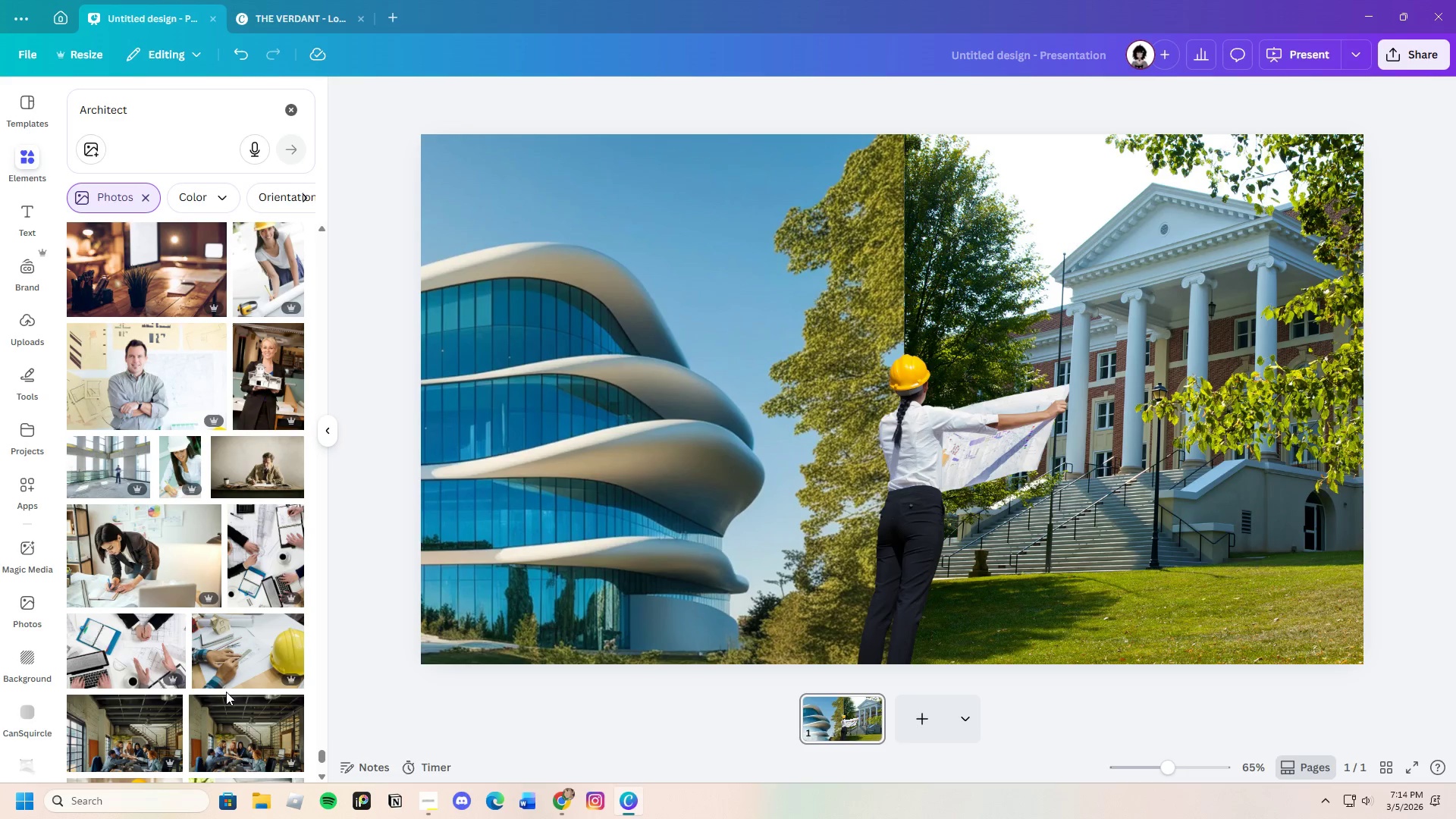 
scroll: coordinate [196, 579], scroll_direction: down, amount: 17.0
 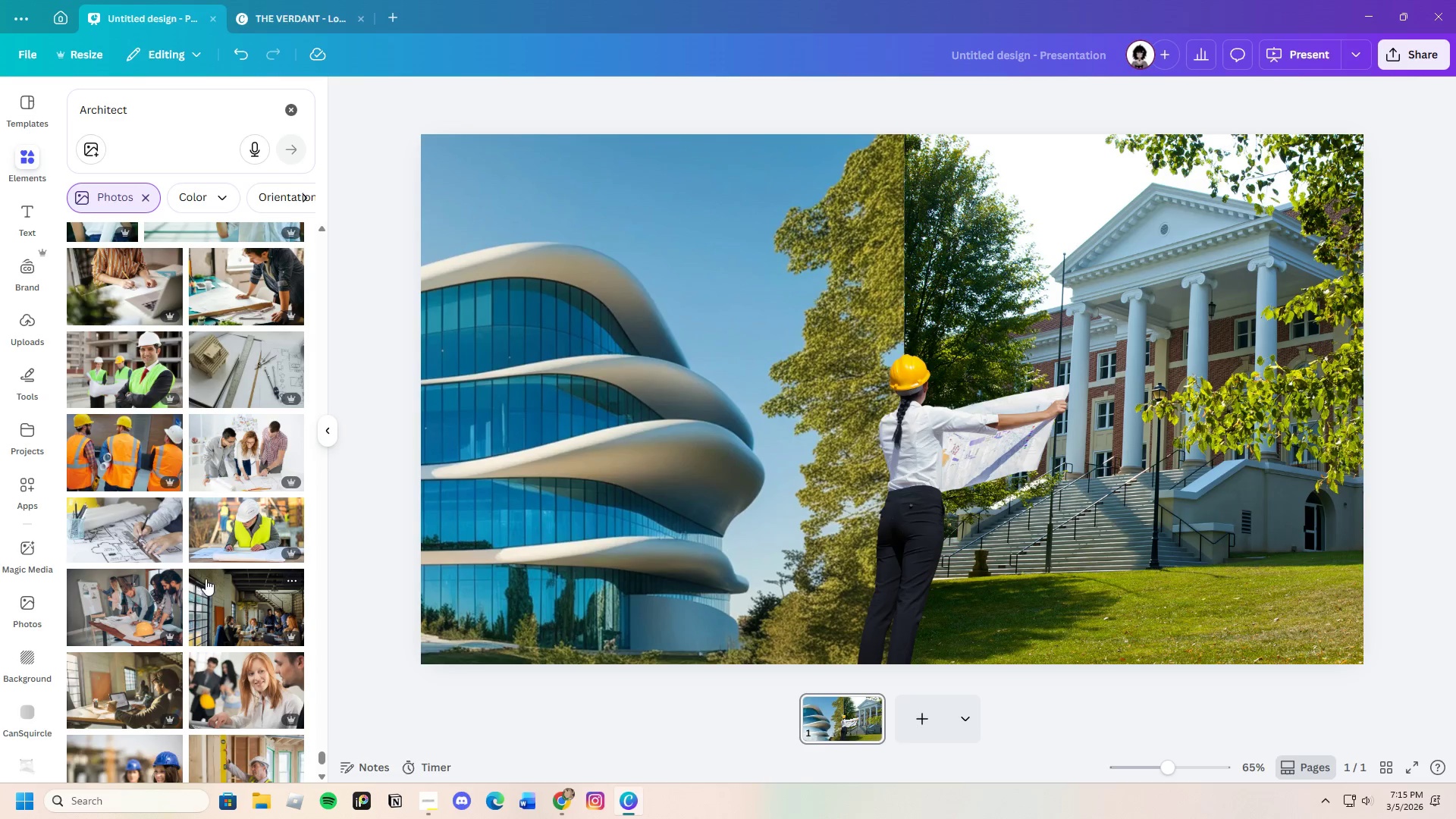 
scroll: coordinate [225, 575], scroll_direction: down, amount: 12.0
 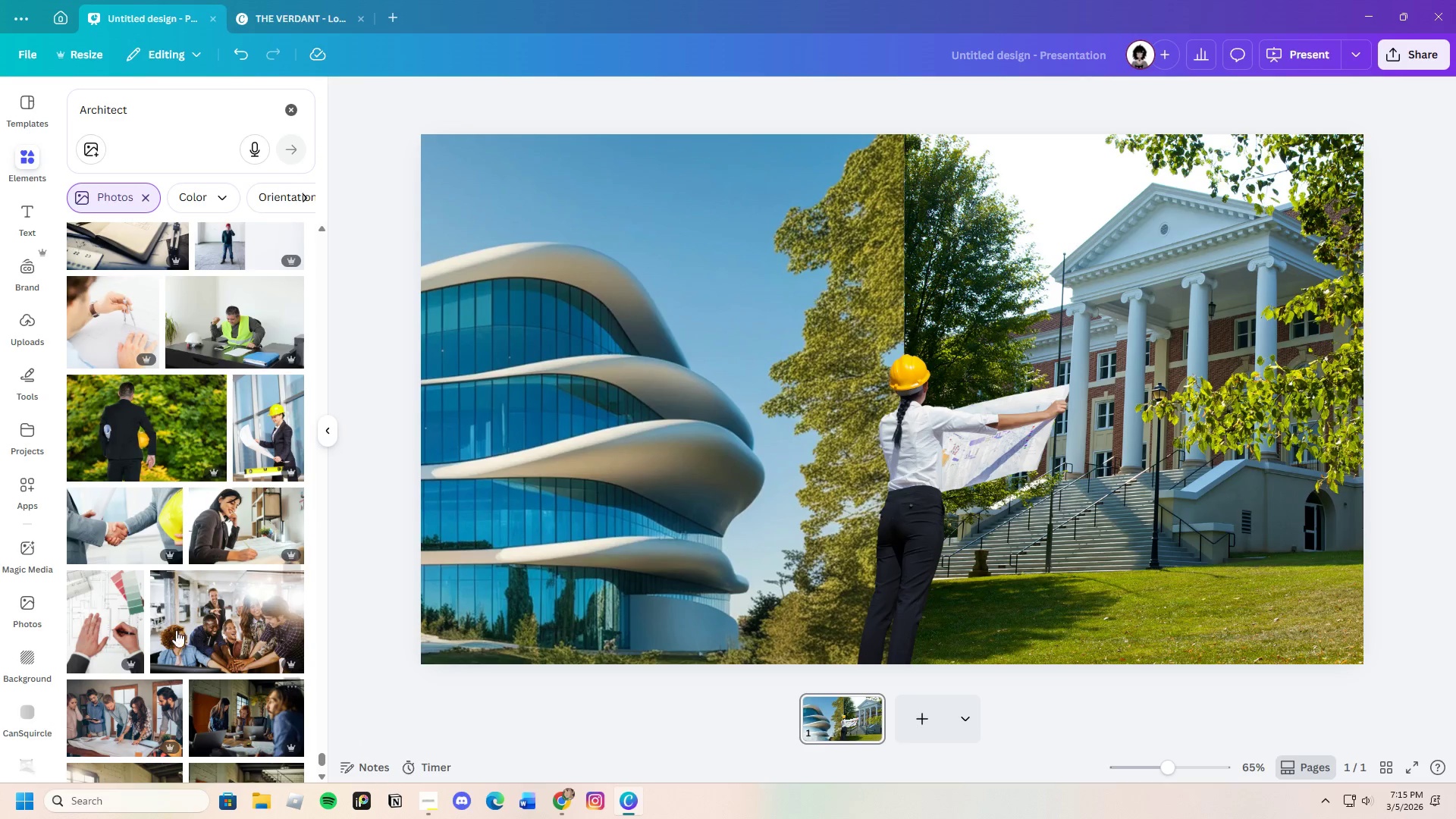 
left_click([129, 406])
 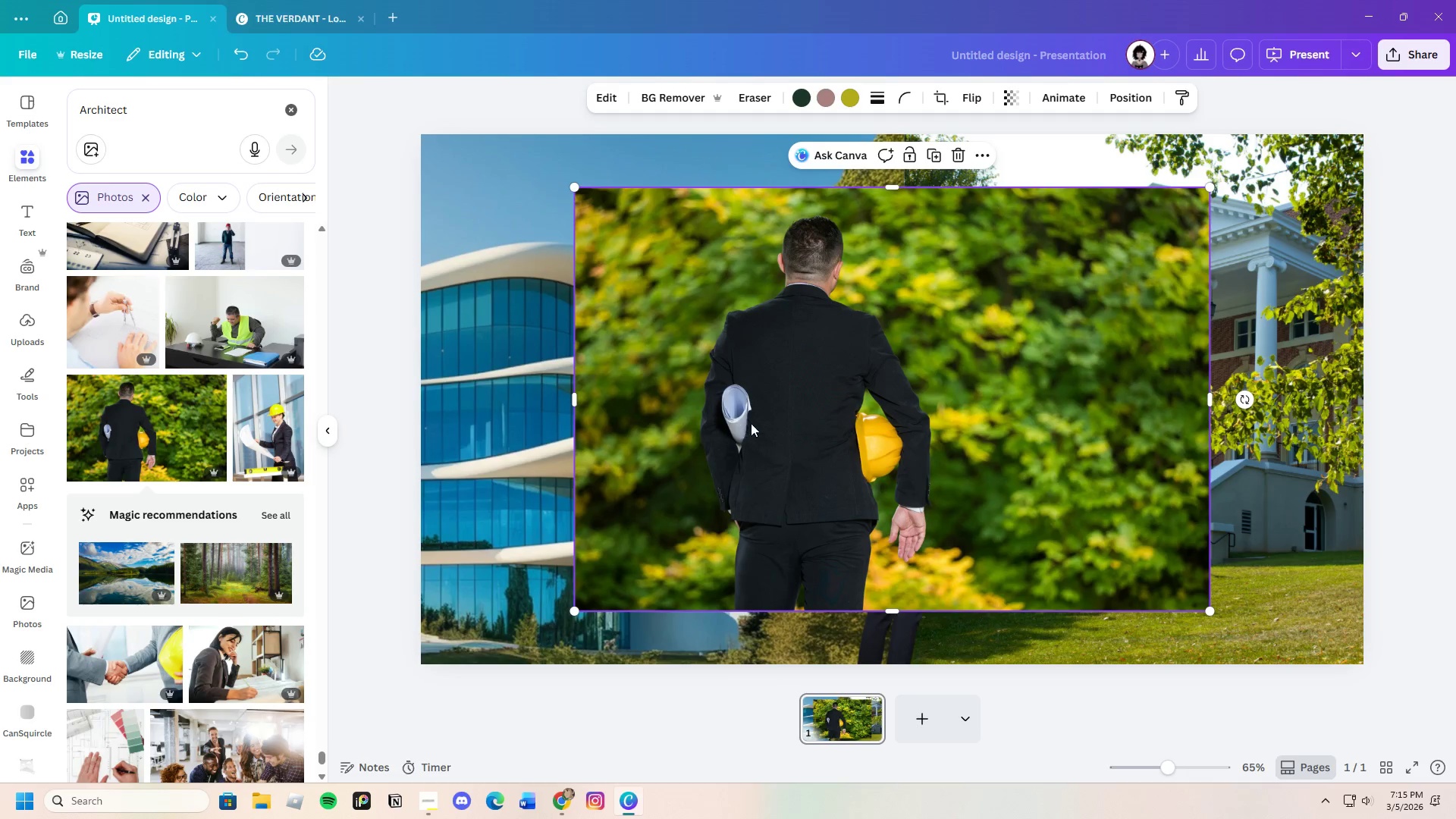 
wait(6.11)
 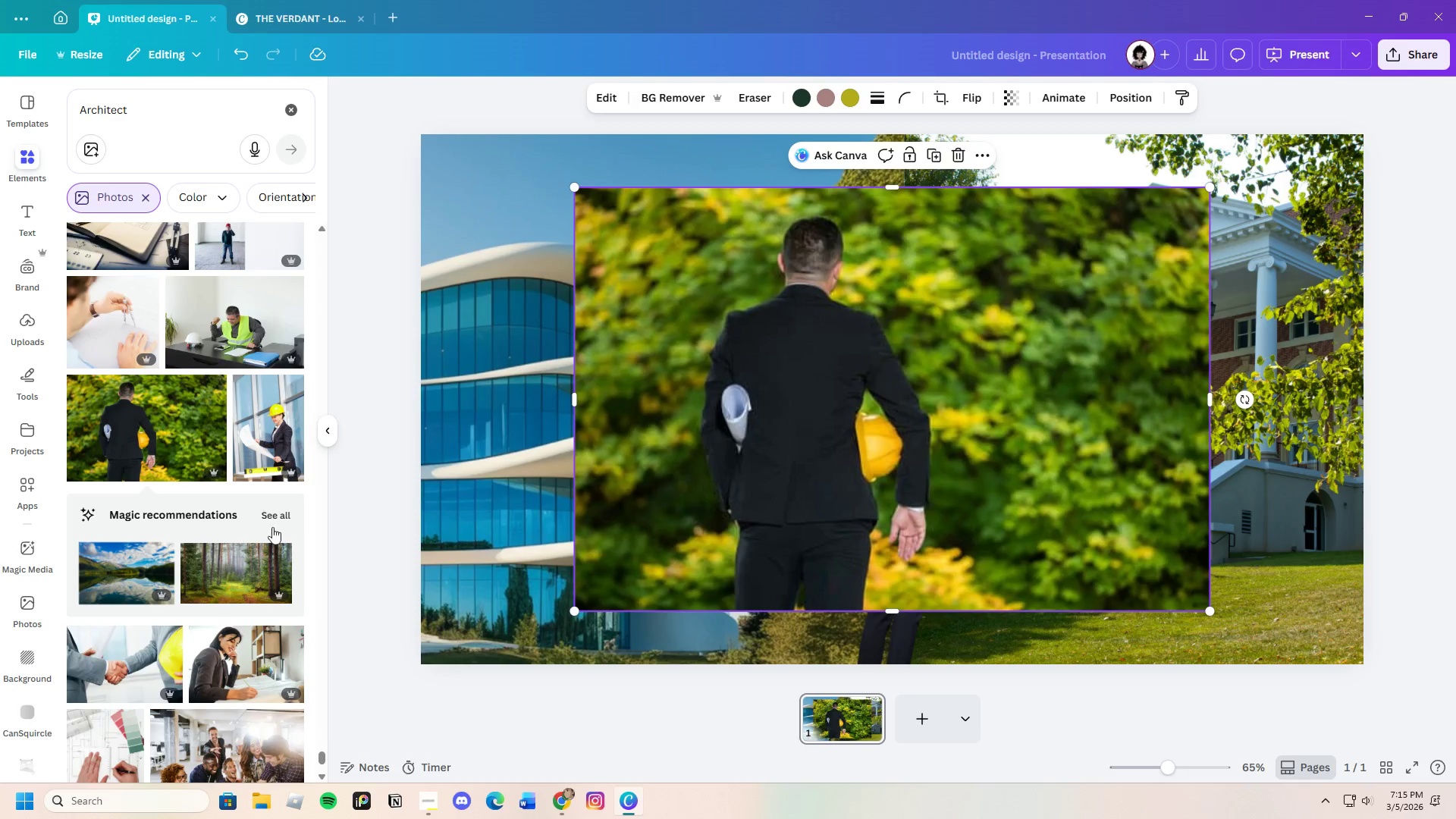 
left_click_drag(start_coordinate=[962, 155], to_coordinate=[946, 156])
 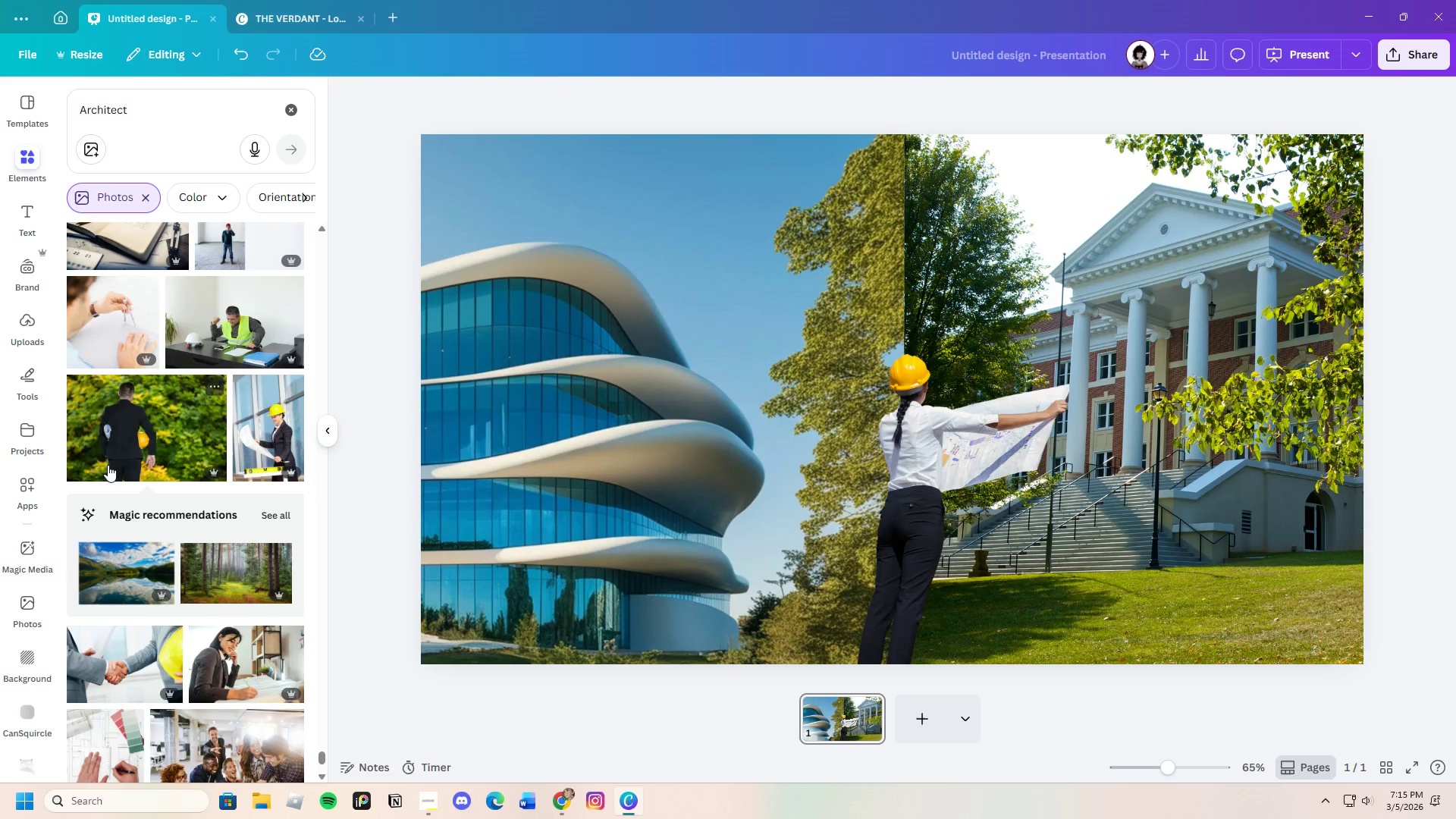 
scroll: coordinate [236, 661], scroll_direction: down, amount: 19.0
 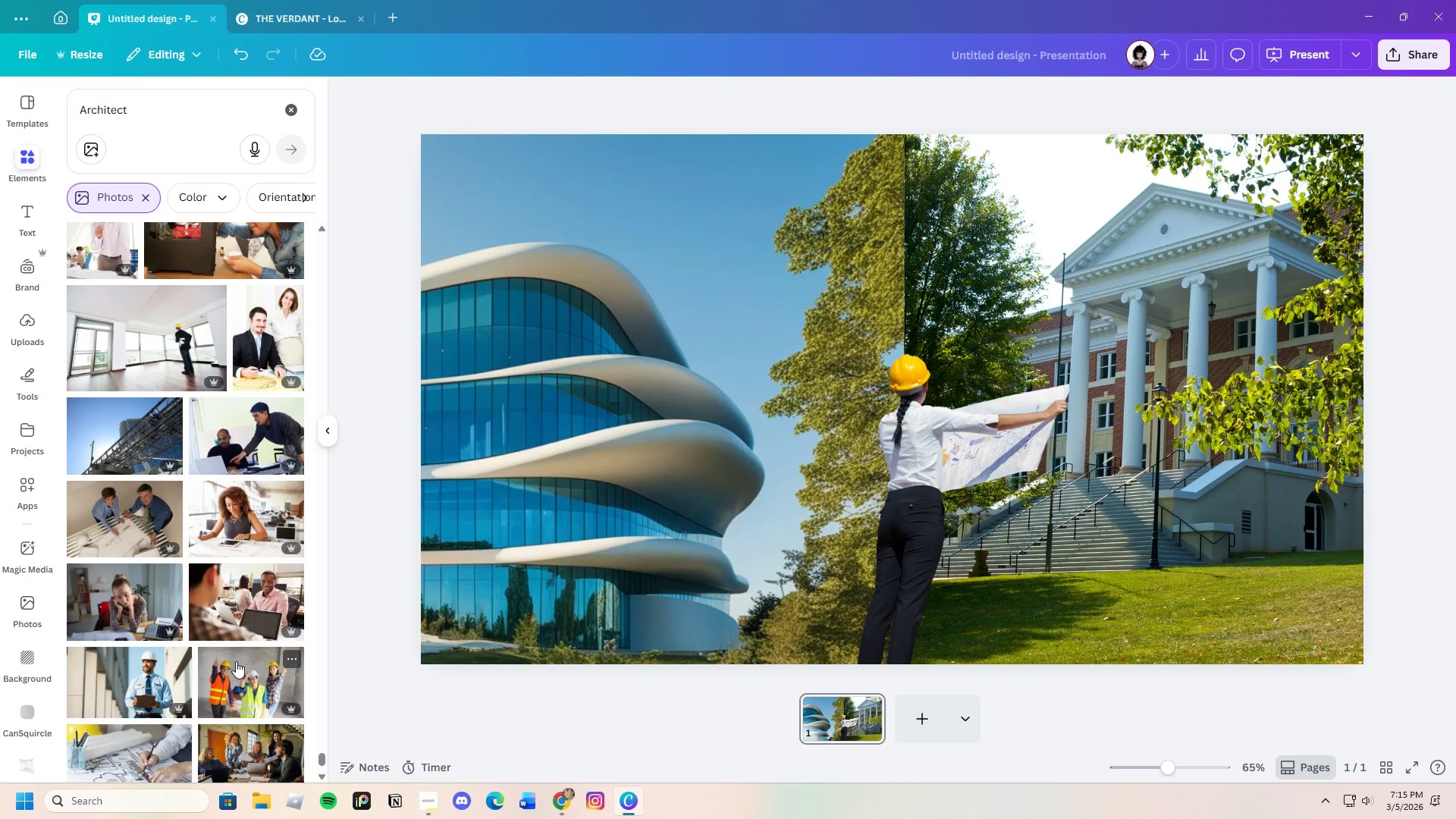 
left_click([127, 337])
 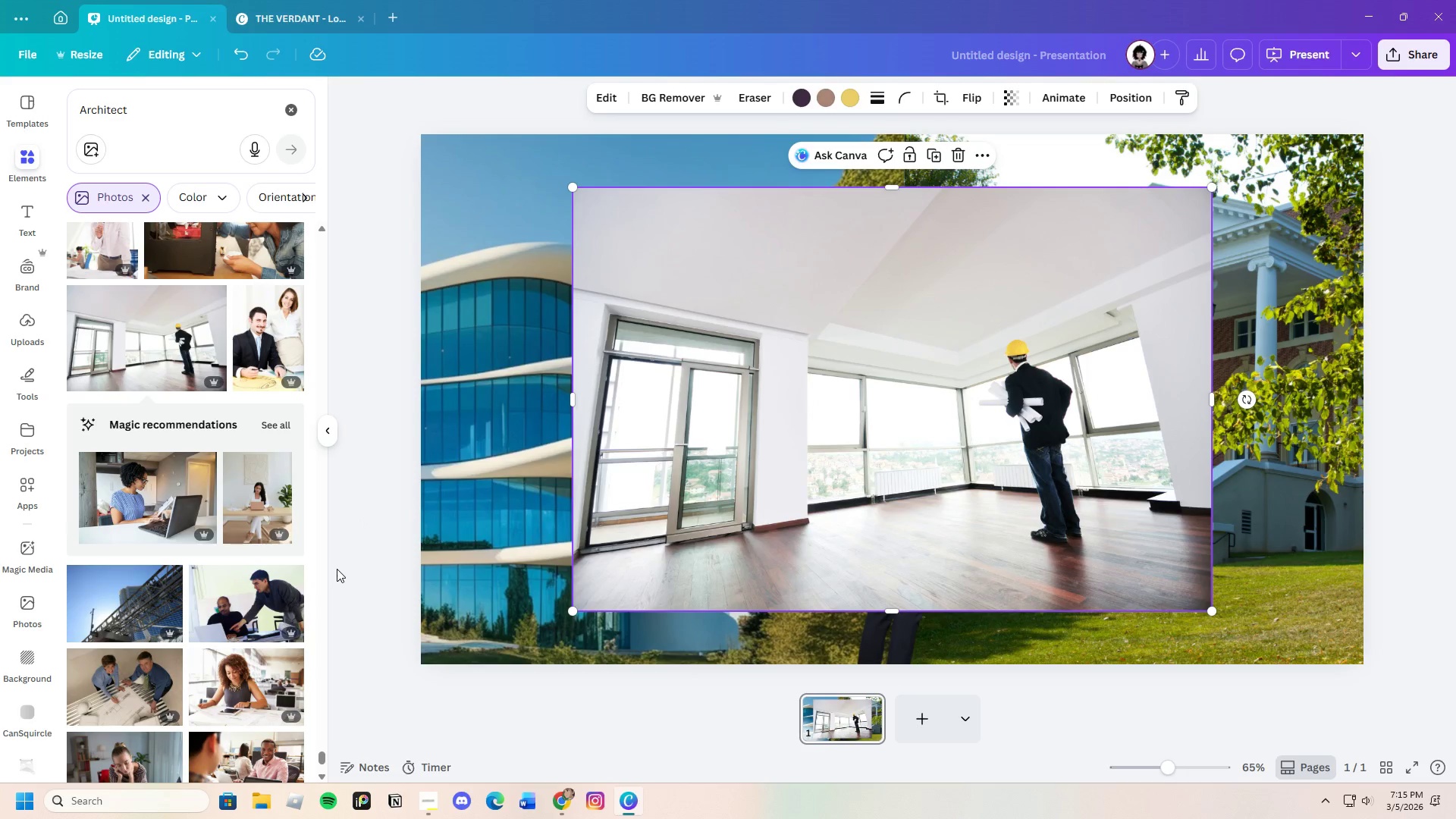 
wait(6.94)
 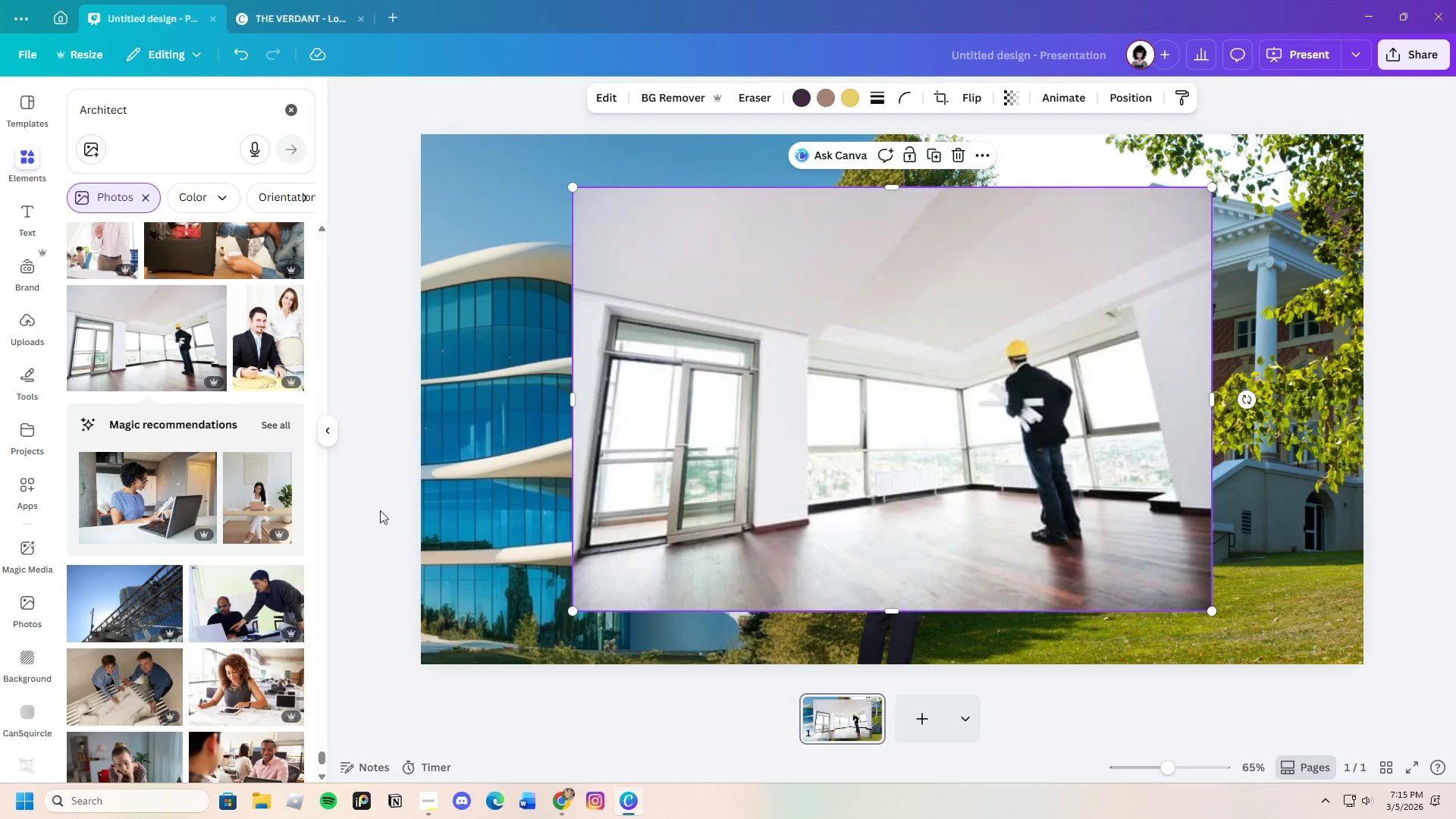 
left_click([654, 89])
 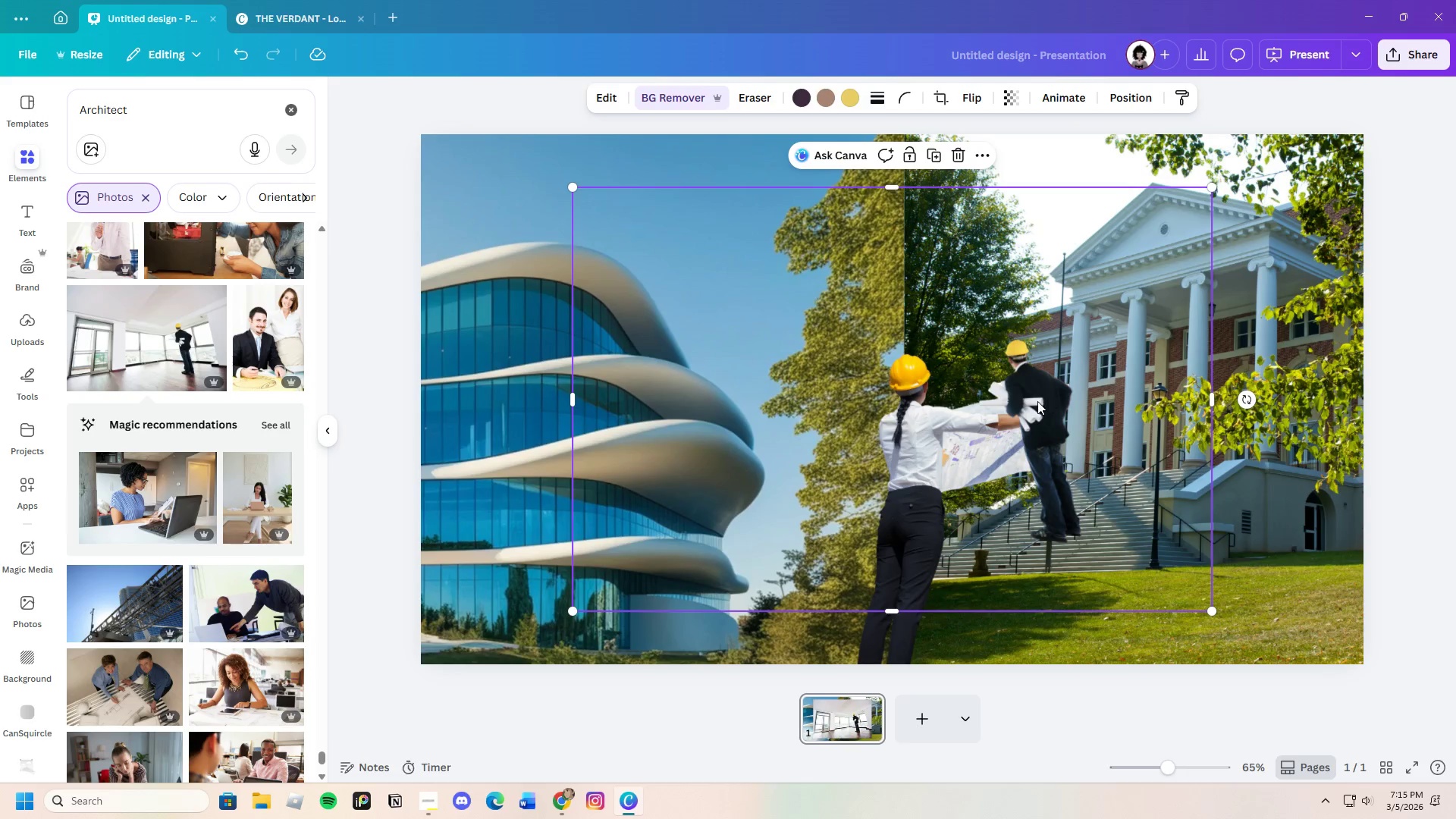 
wait(6.42)
 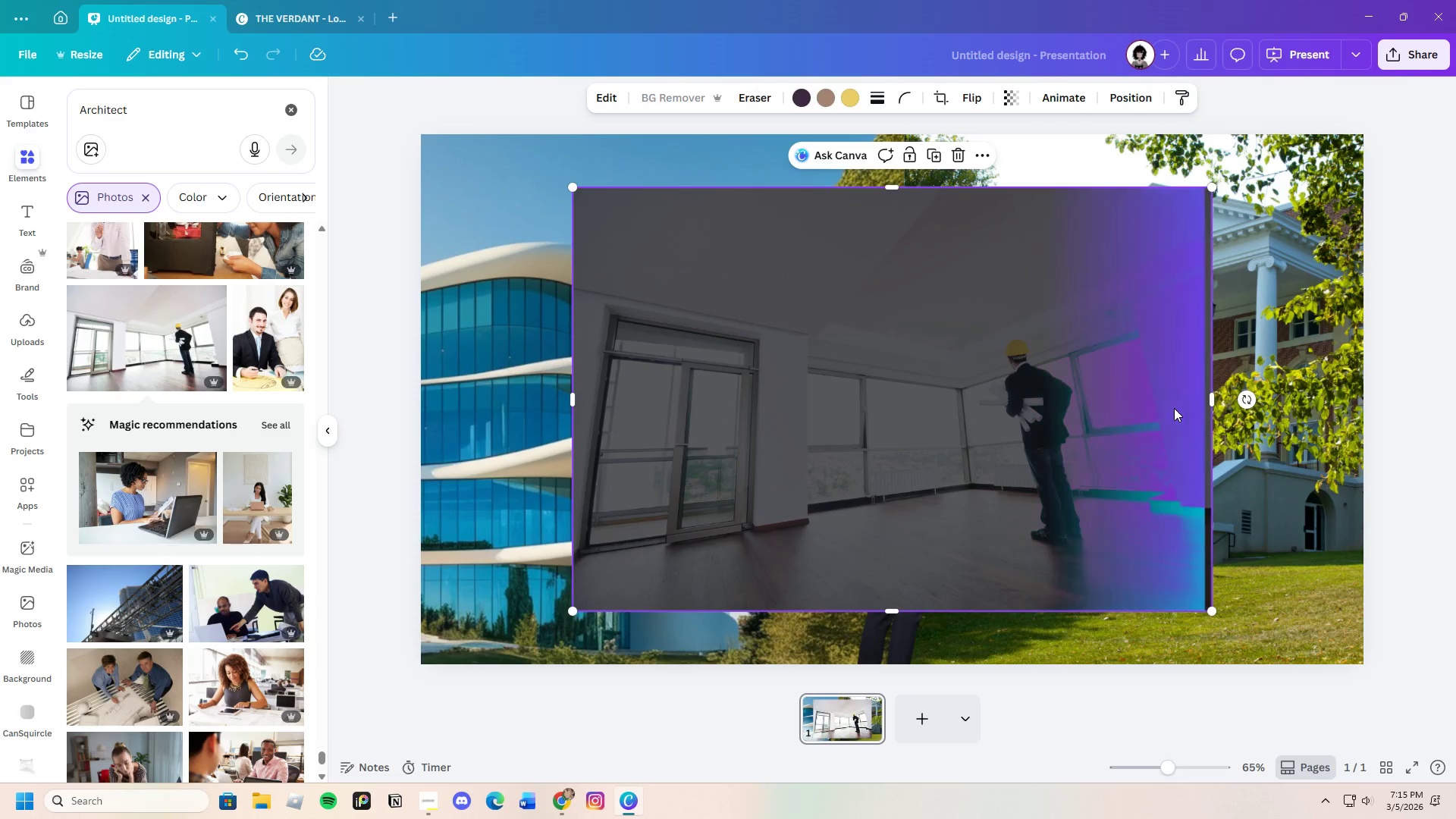 
left_click_drag(start_coordinate=[570, 400], to_coordinate=[984, 450])
 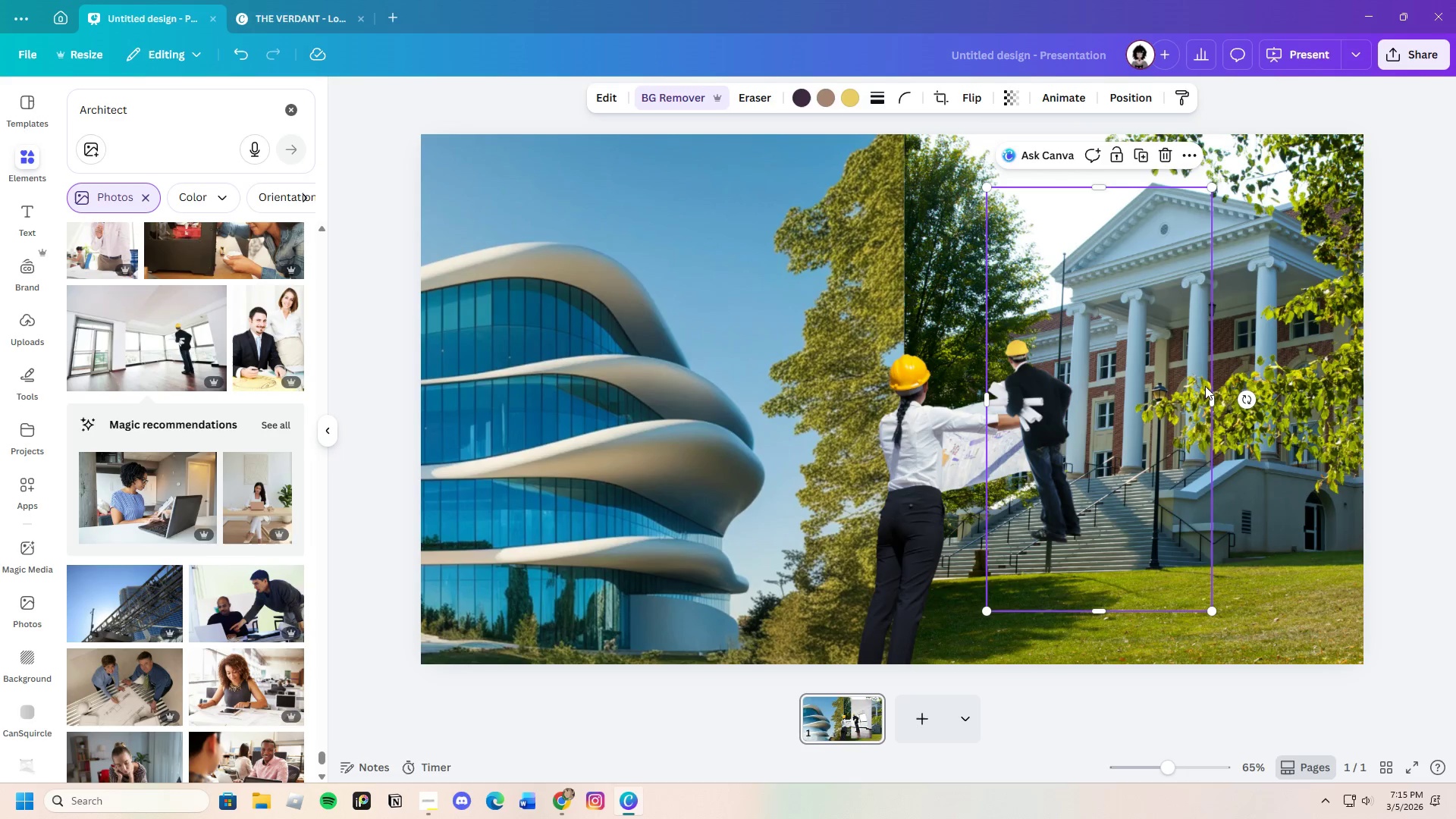 
left_click_drag(start_coordinate=[1210, 392], to_coordinate=[1087, 413])
 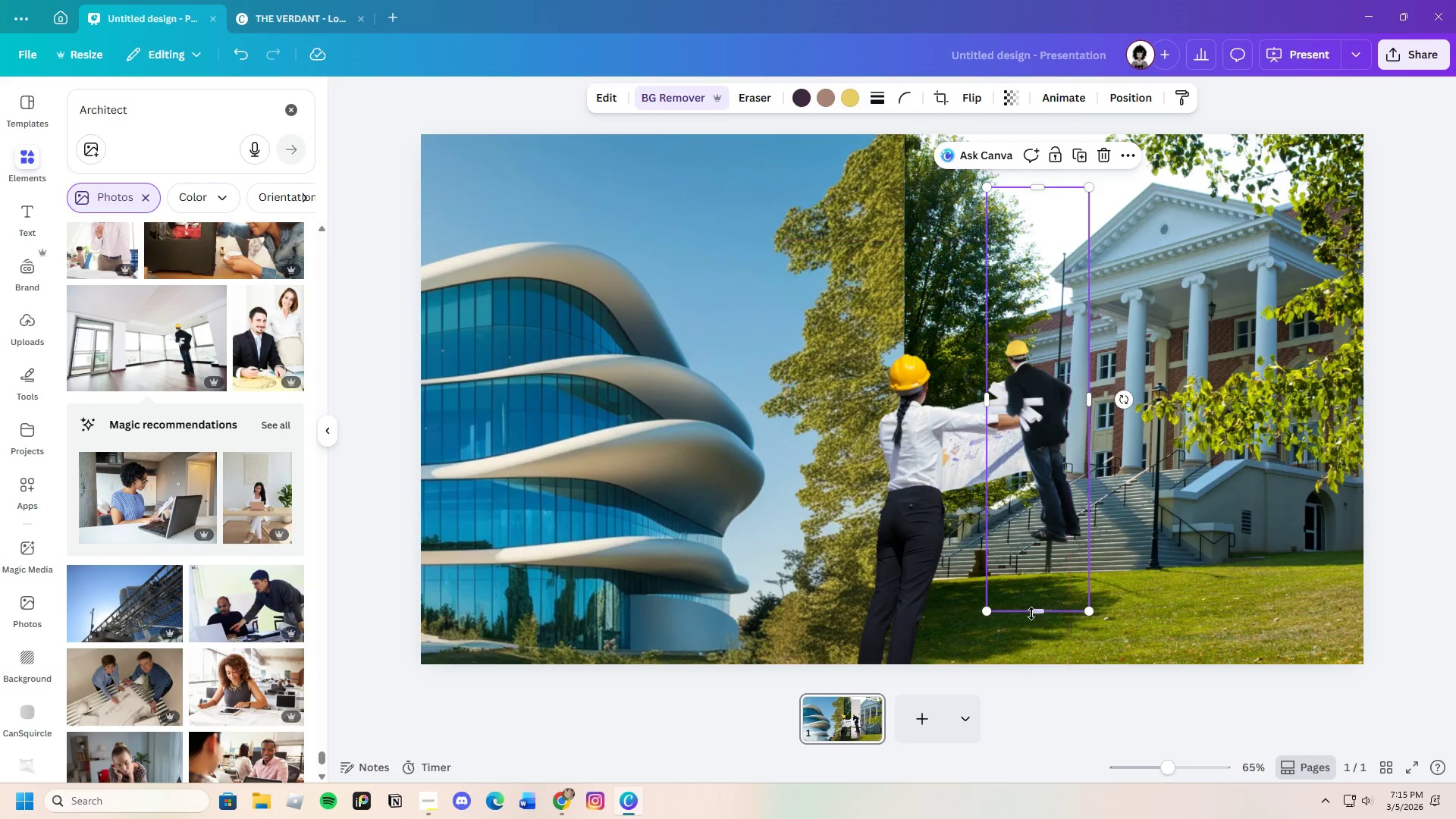 
left_click_drag(start_coordinate=[1031, 613], to_coordinate=[1053, 545])
 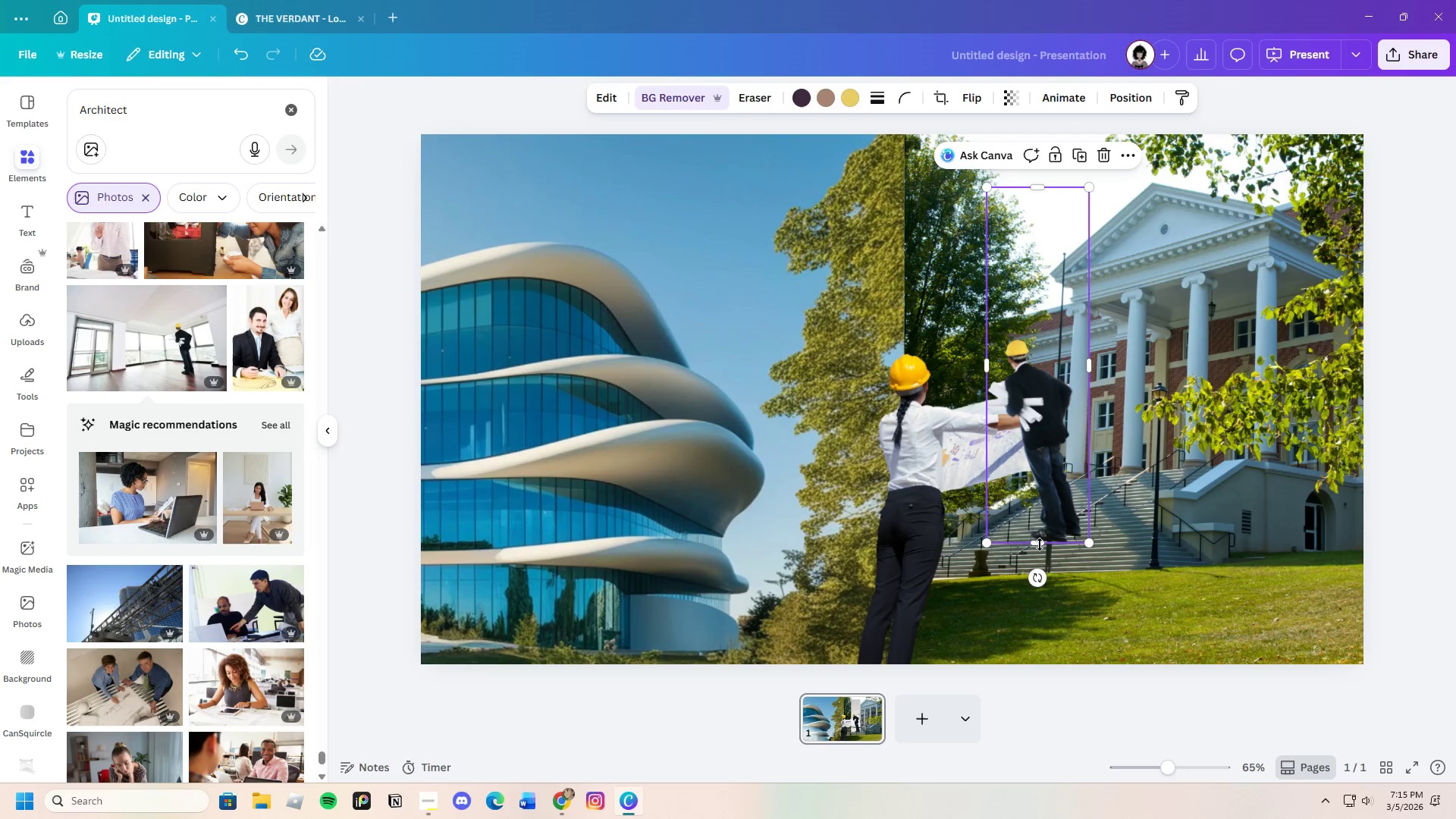 
left_click_drag(start_coordinate=[1039, 543], to_coordinate=[1038, 557])
 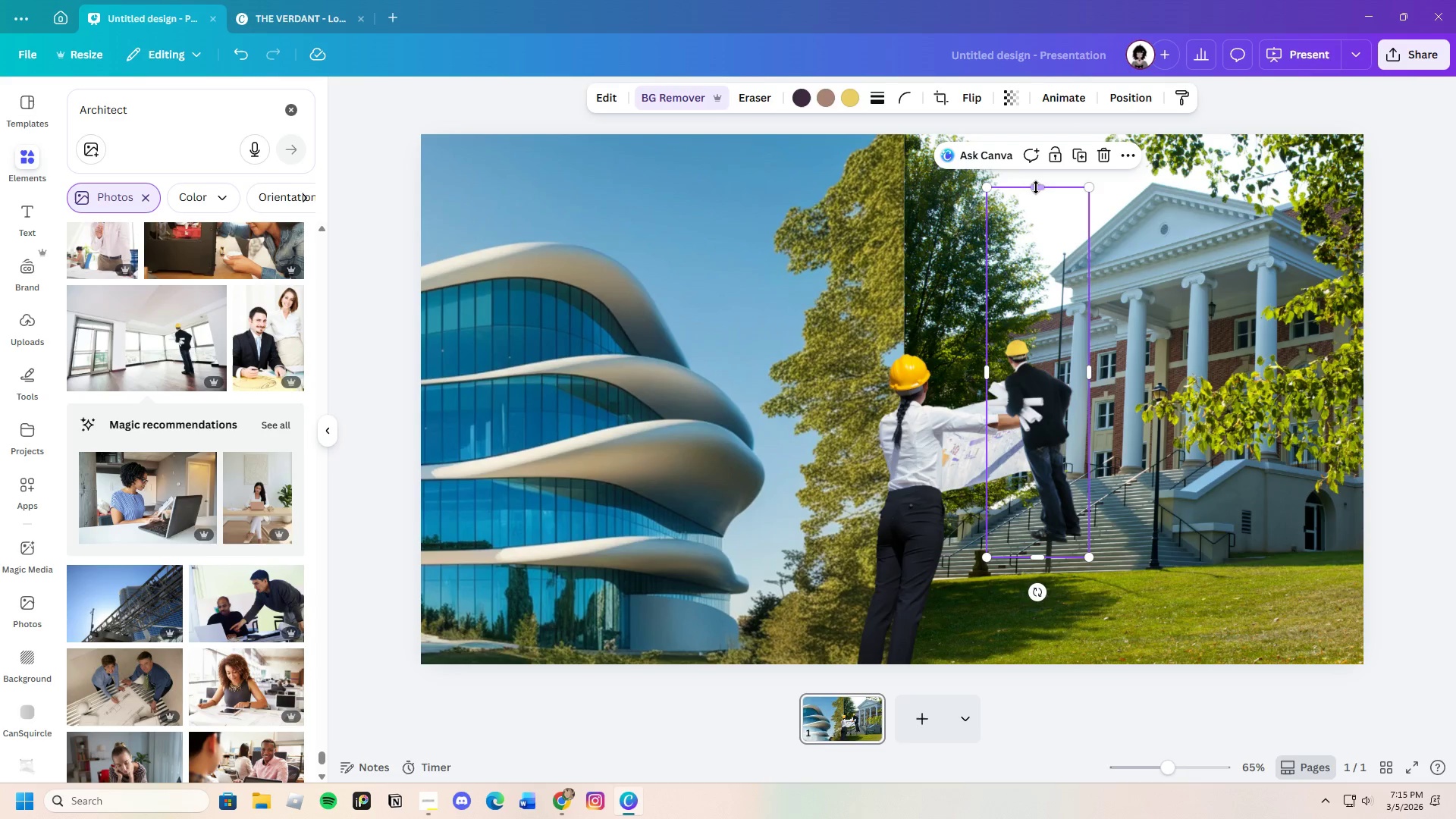 
left_click_drag(start_coordinate=[1034, 185], to_coordinate=[1077, 320])
 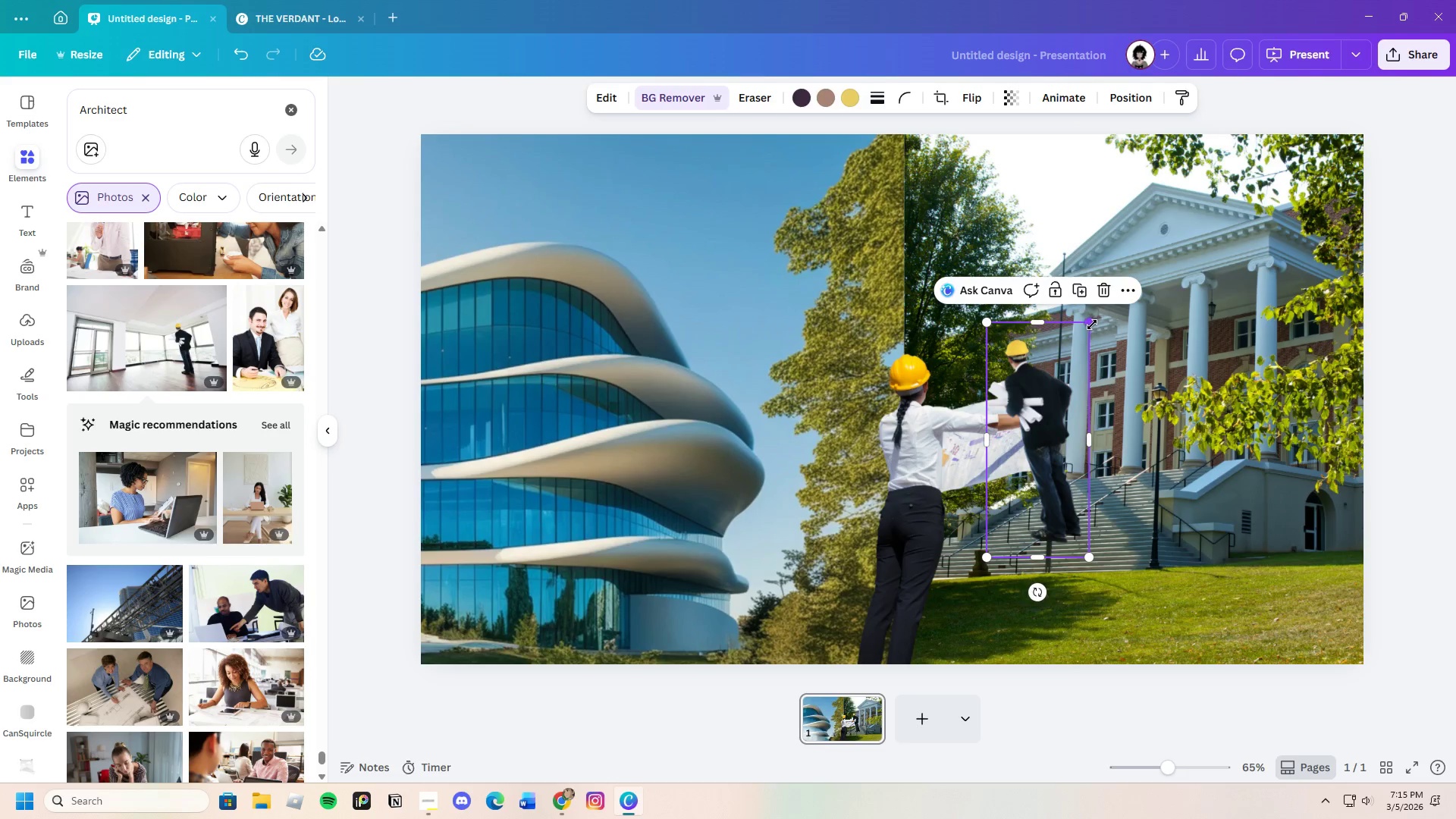 
left_click_drag(start_coordinate=[1092, 325], to_coordinate=[1270, 207])
 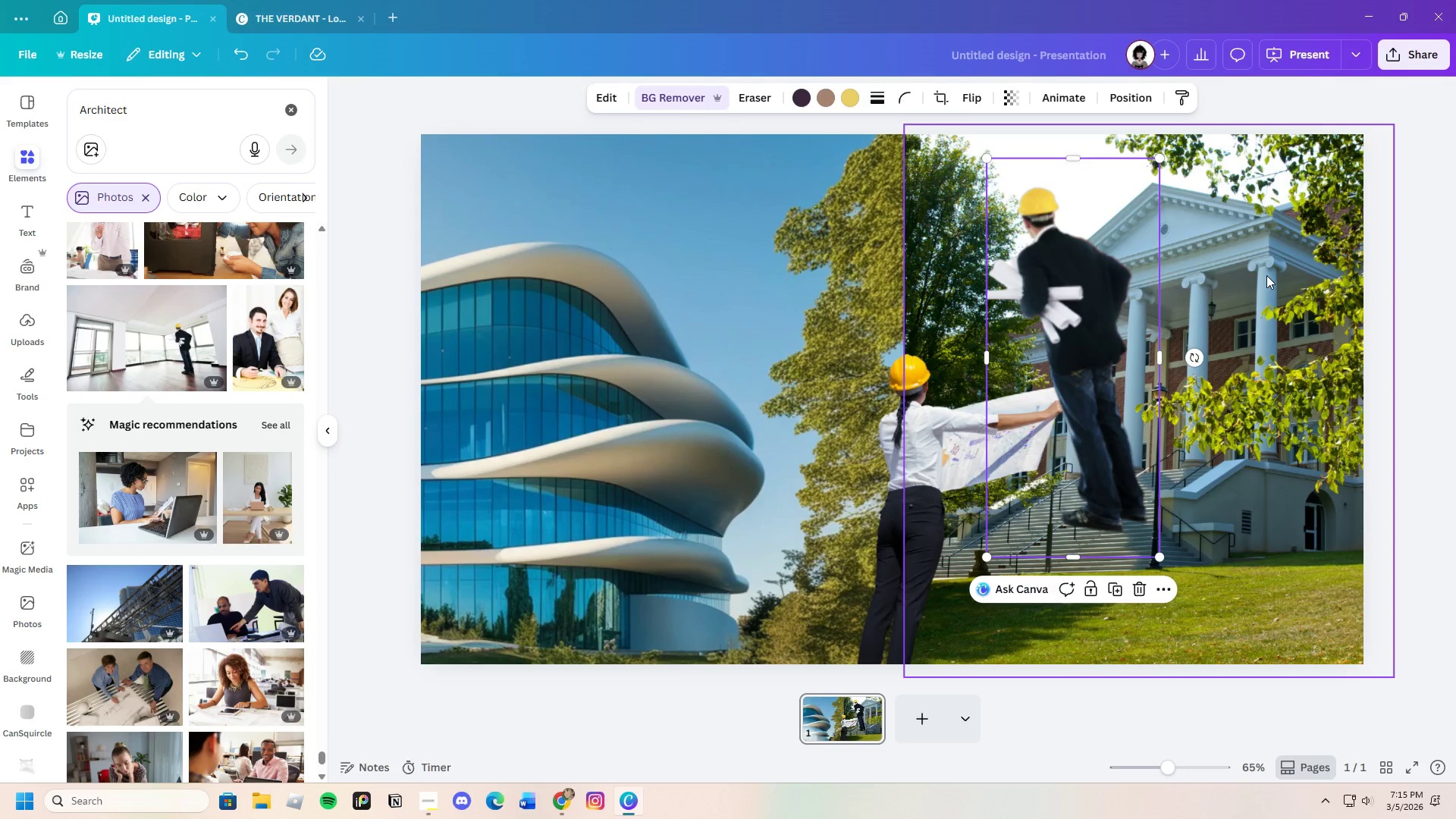 
left_click([1267, 275])
 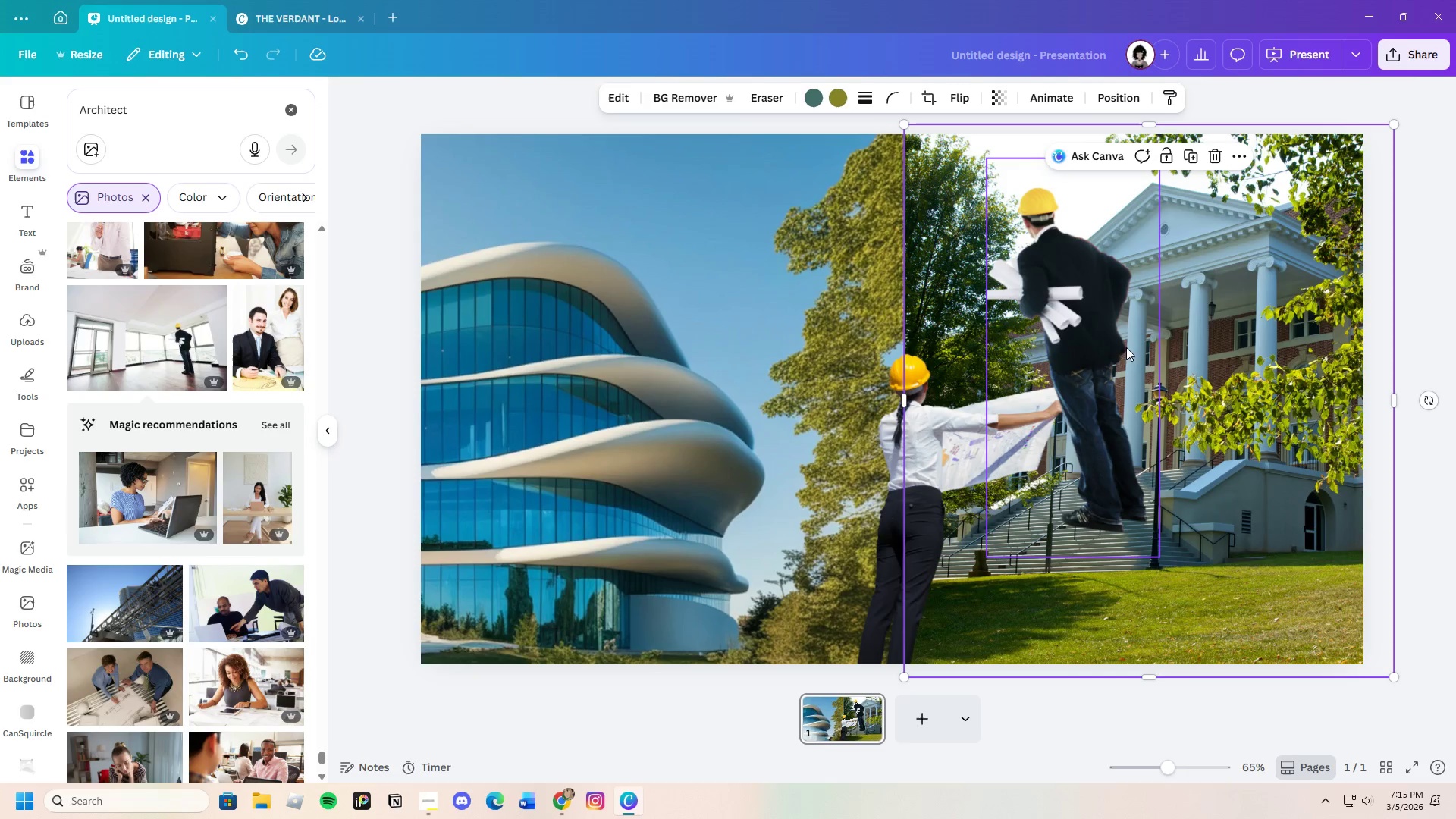 
left_click_drag(start_coordinate=[1094, 354], to_coordinate=[1094, 455])
 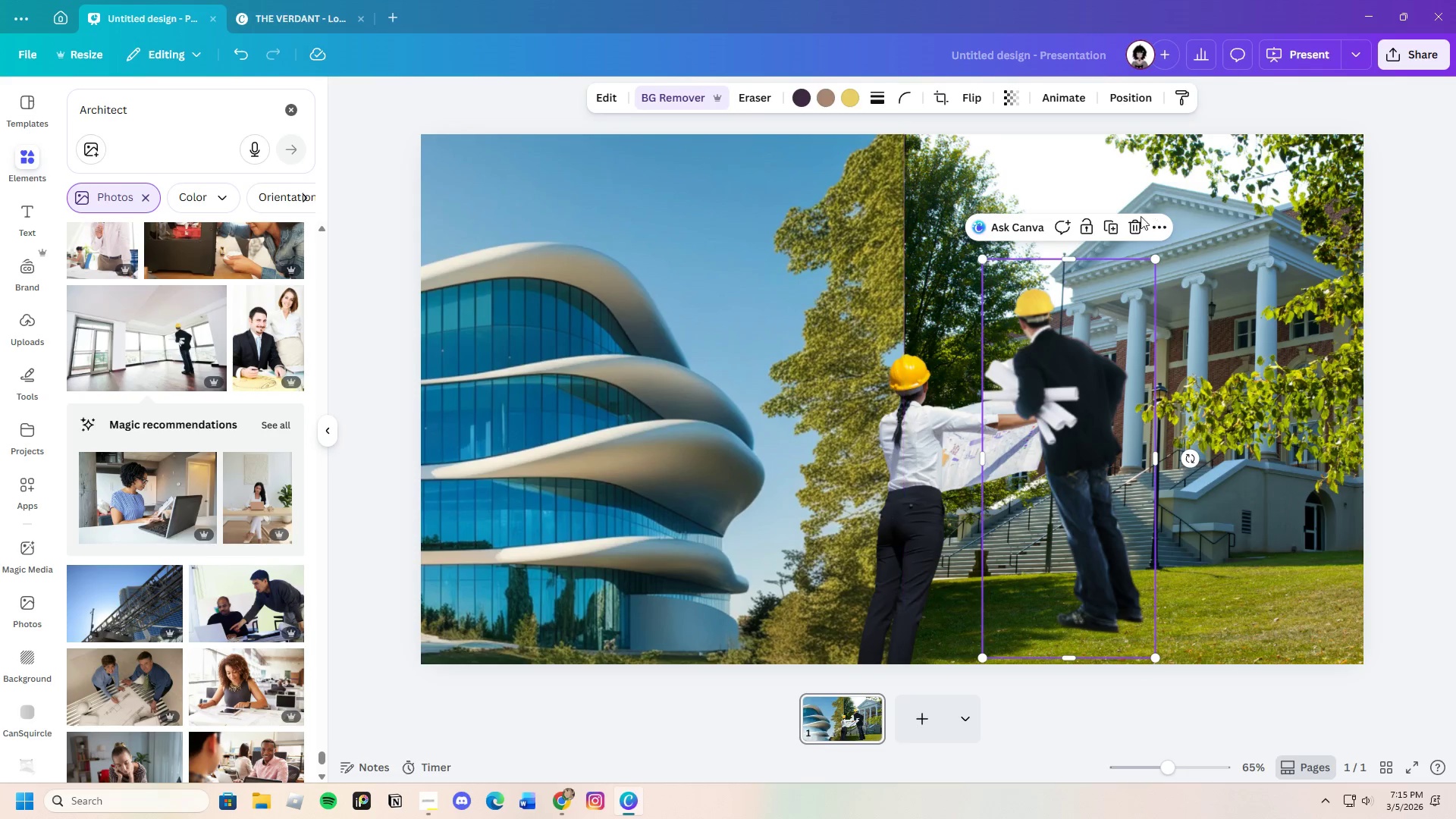 
left_click([1138, 231])
 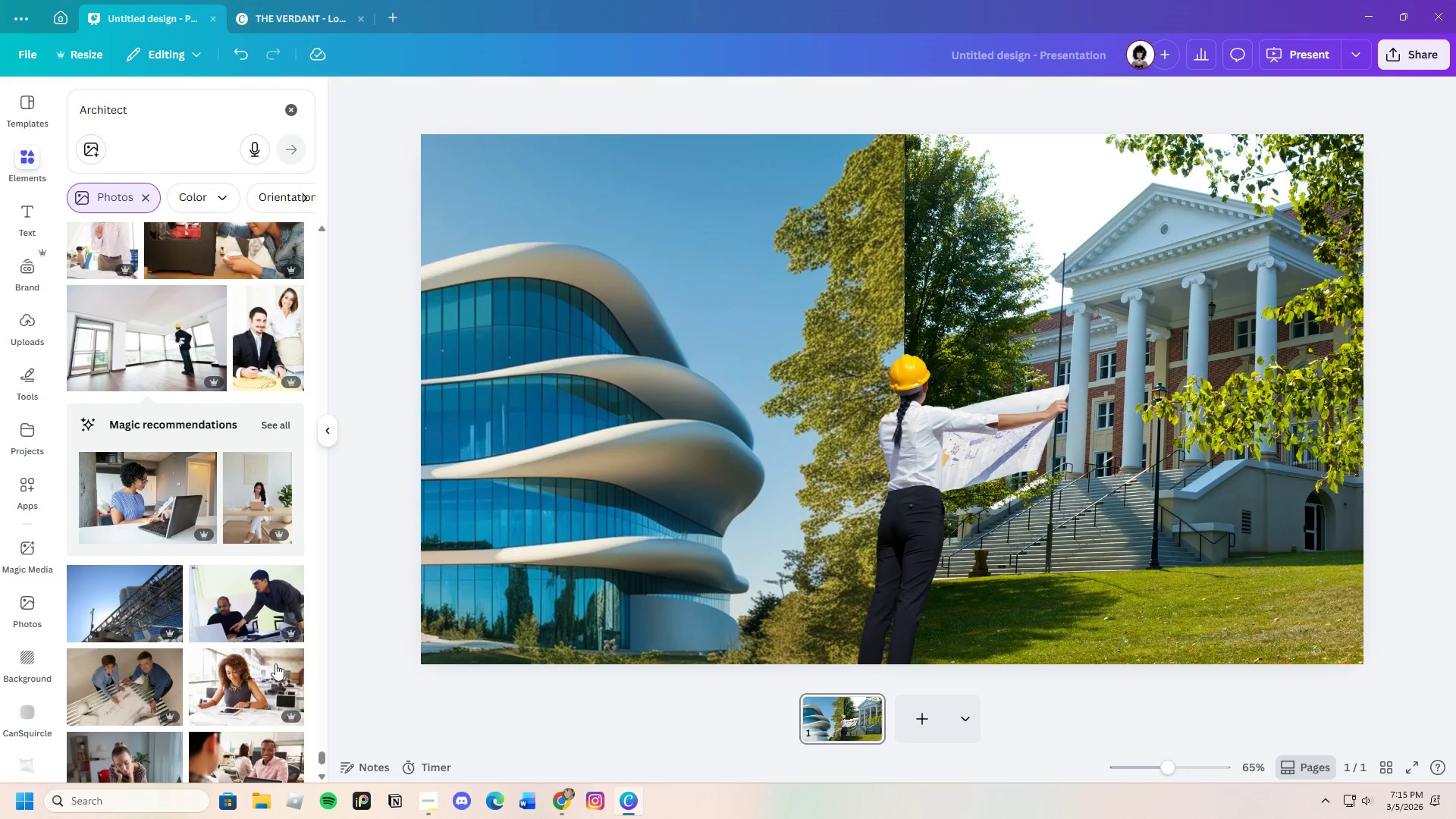 
scroll: coordinate [222, 617], scroll_direction: down, amount: 28.0
 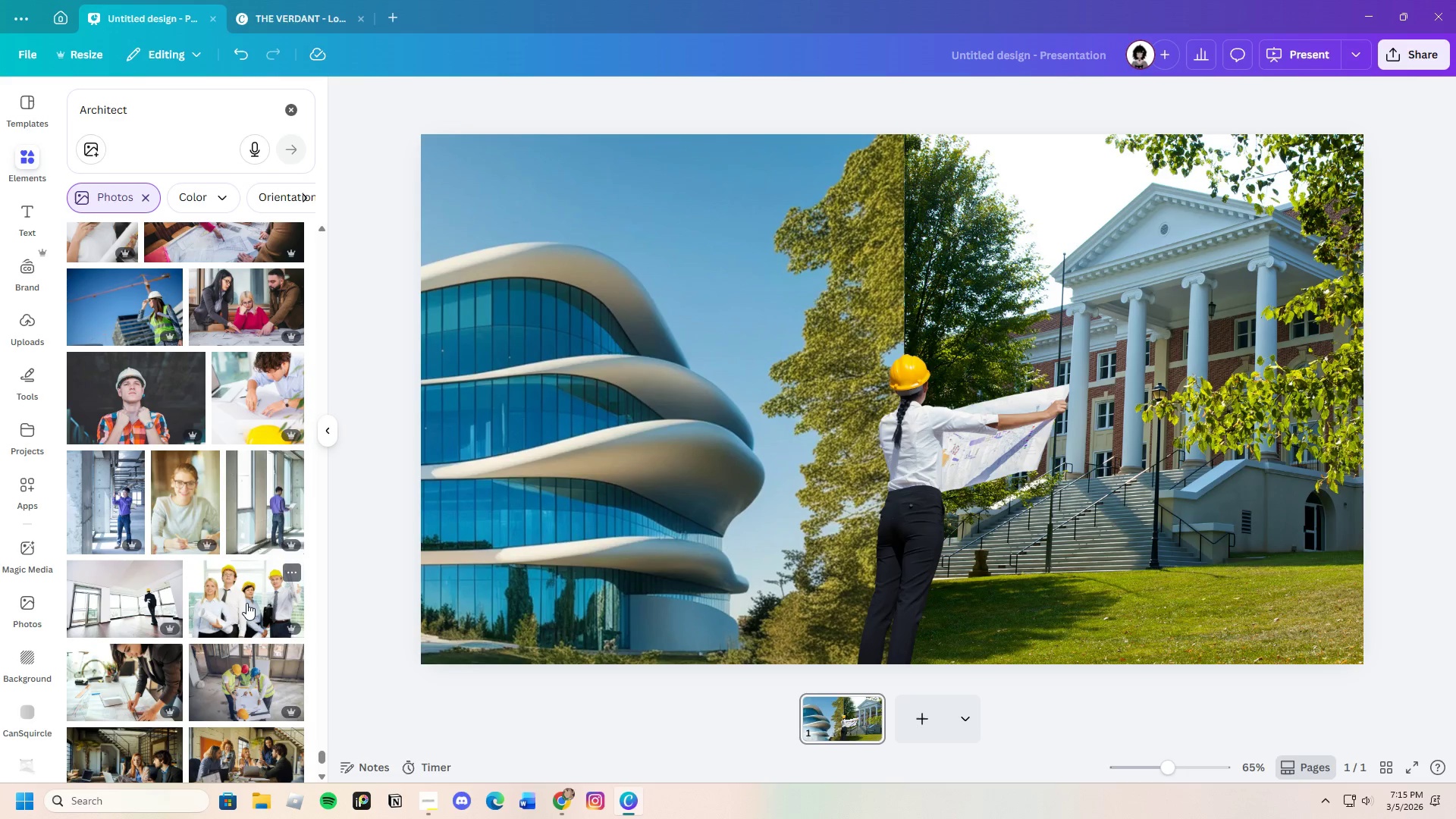 
scroll: coordinate [215, 576], scroll_direction: down, amount: 15.0
 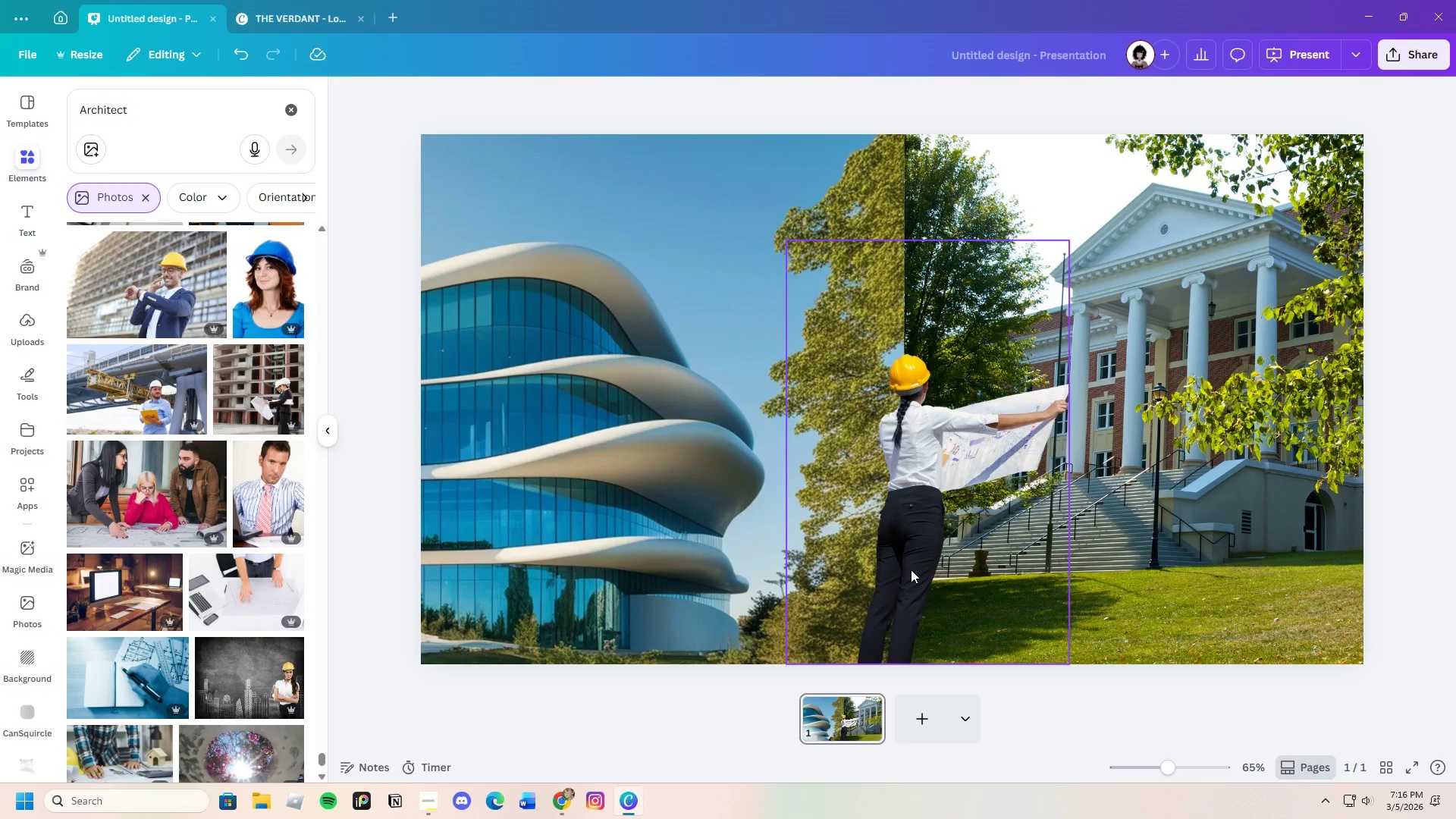 
left_click_drag(start_coordinate=[912, 567], to_coordinate=[885, 581])
 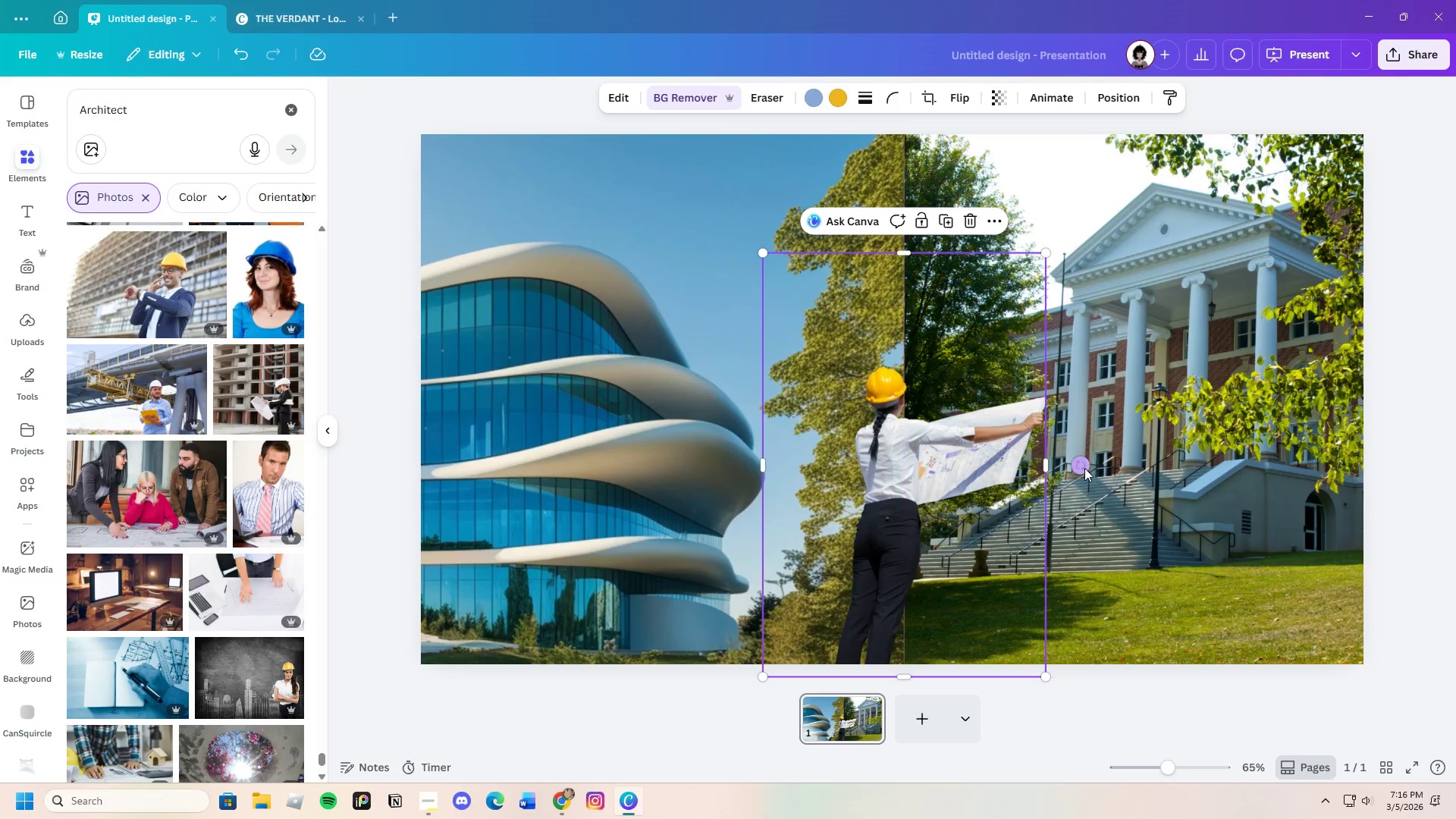 
left_click_drag(start_coordinate=[1084, 468], to_coordinate=[1081, 447])
 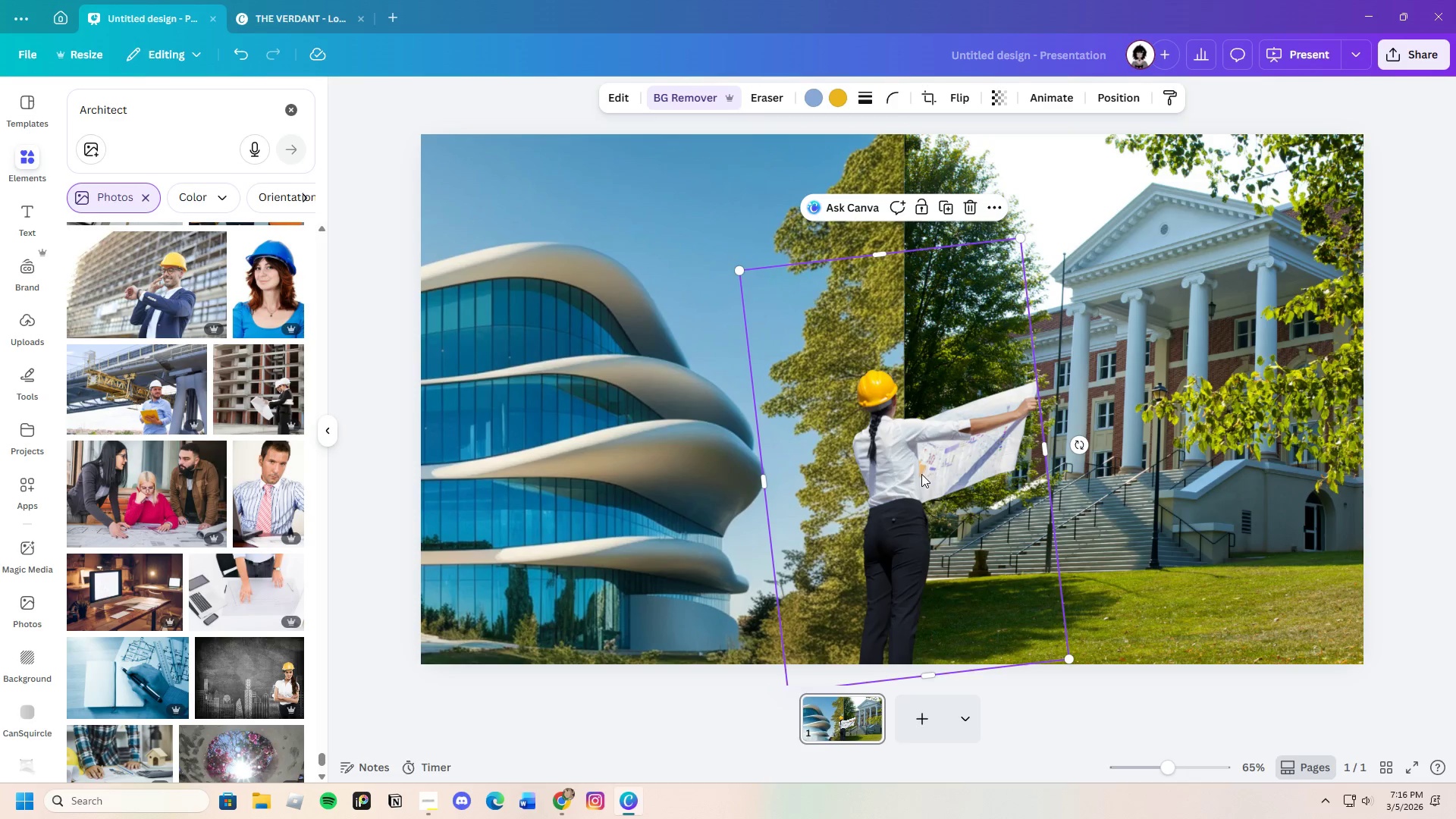 
left_click_drag(start_coordinate=[921, 474], to_coordinate=[934, 462])
 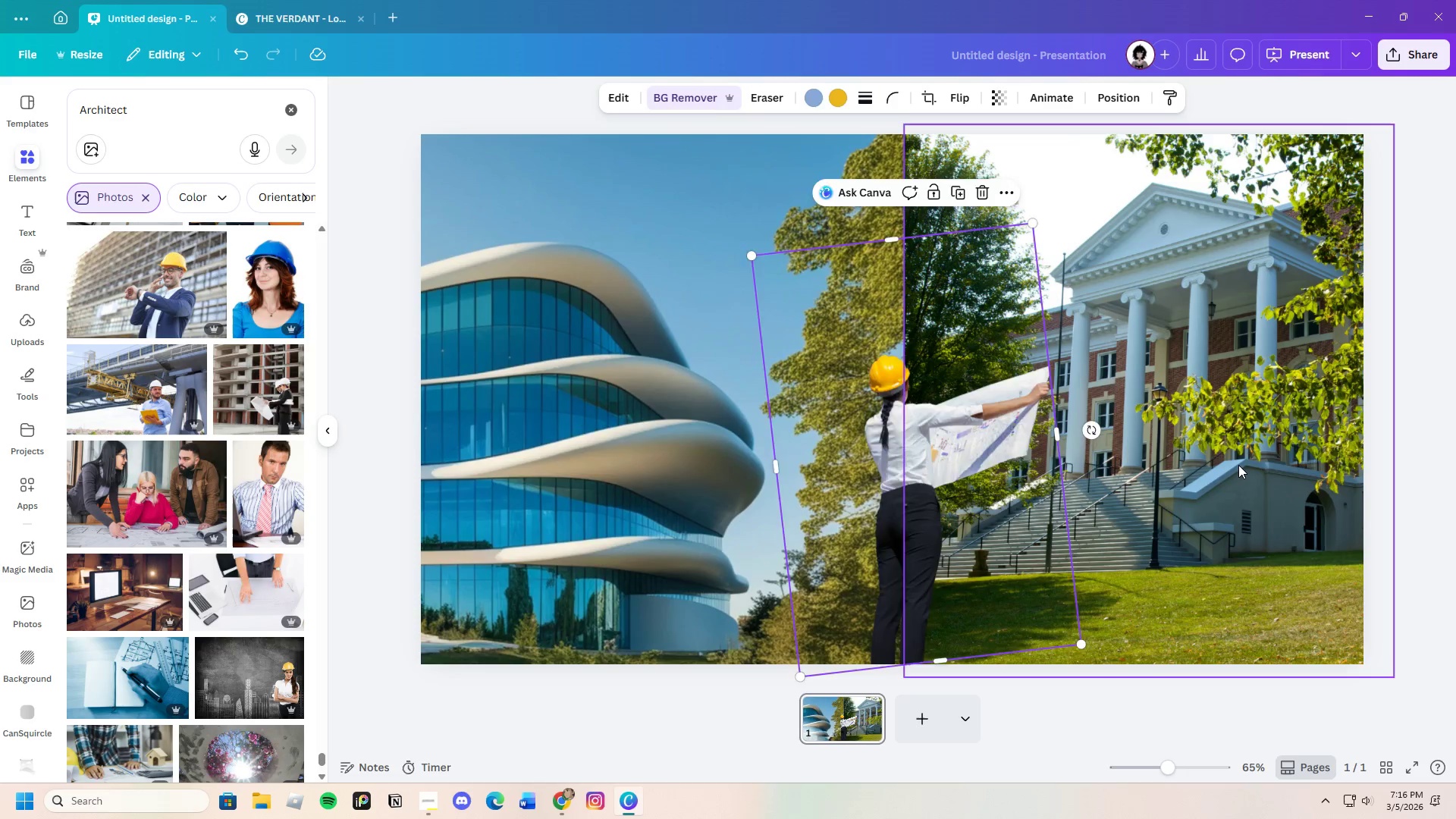 
left_click([1238, 465])
 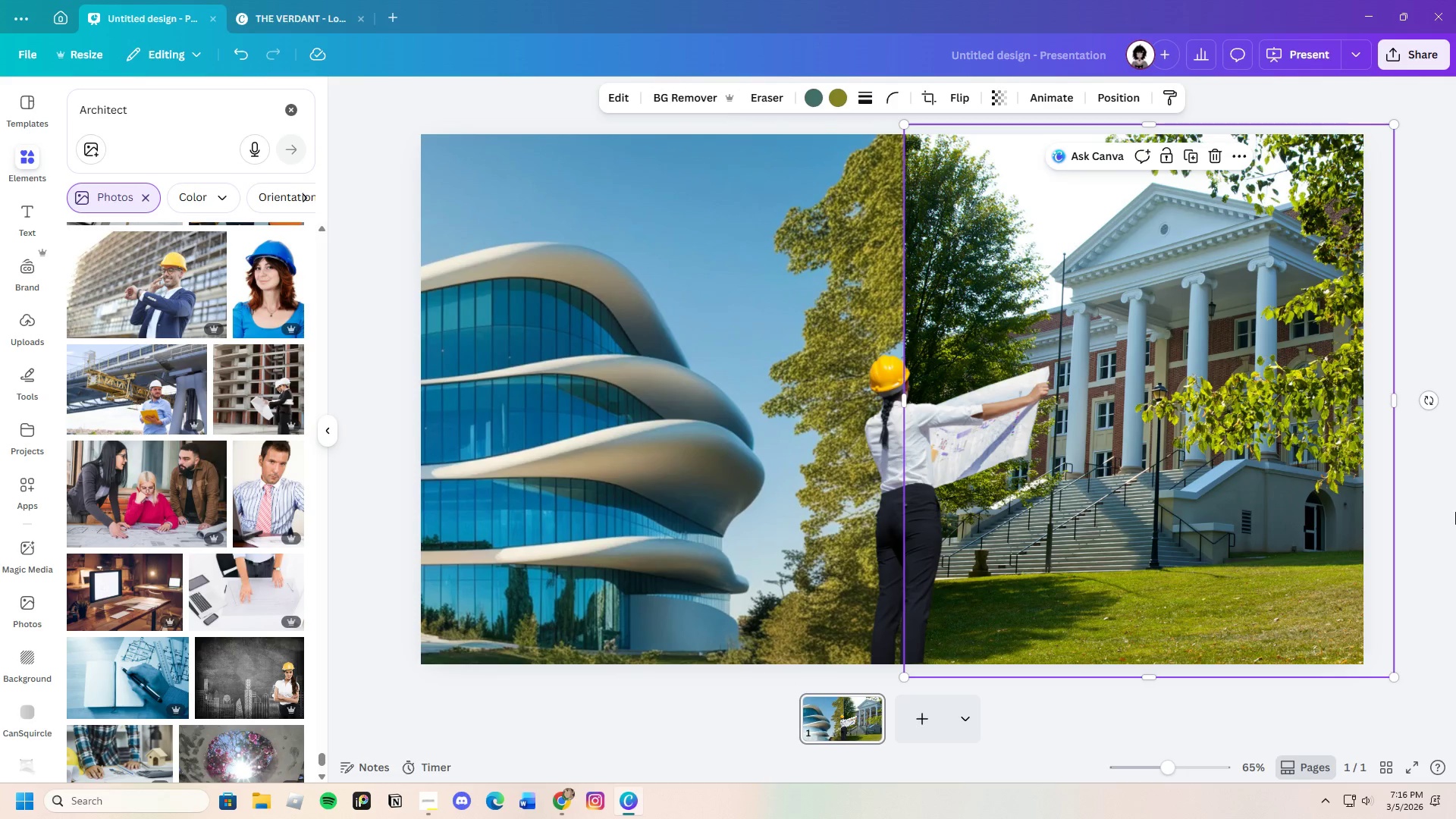 
left_click([1455, 512])
 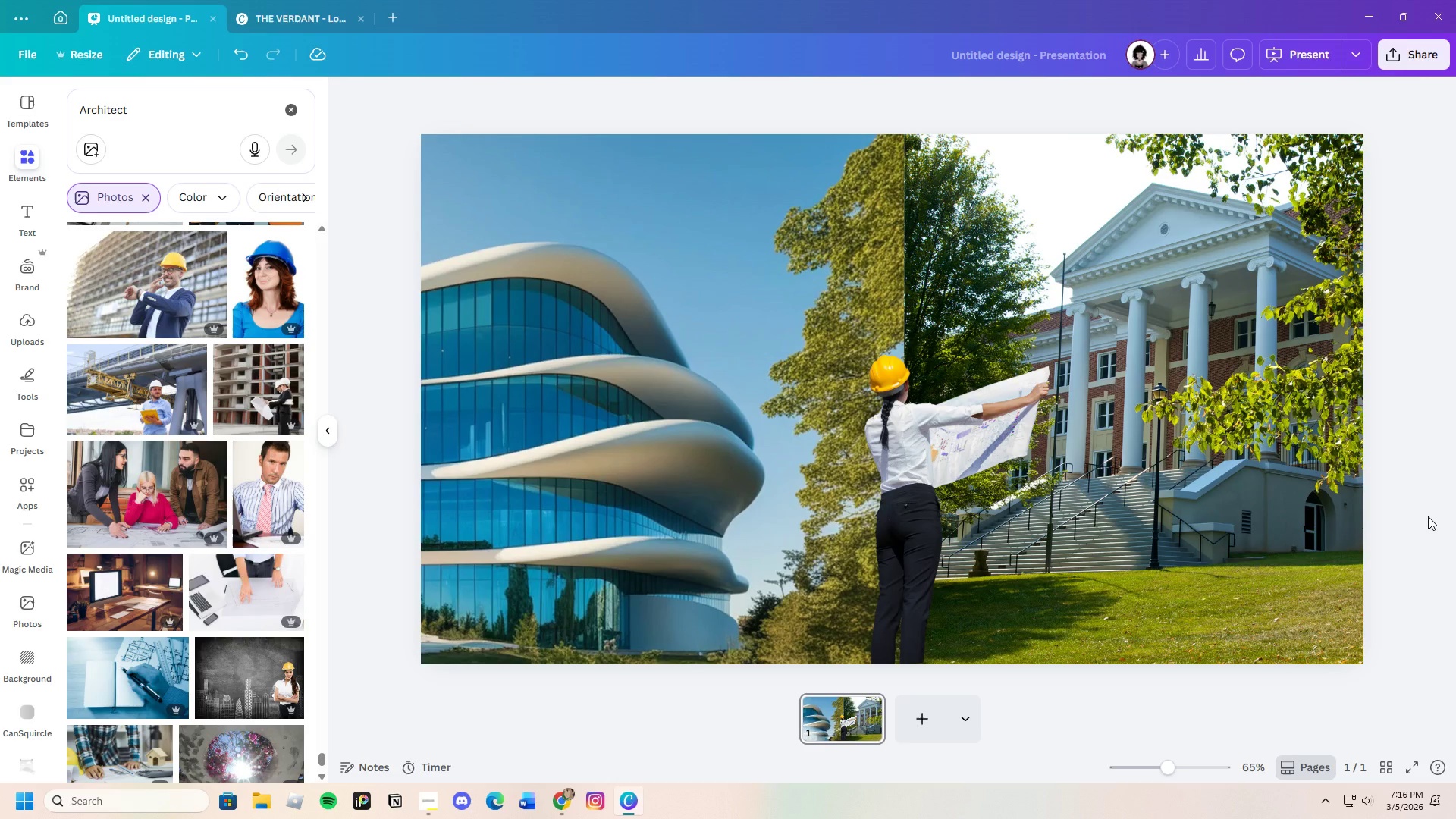 
left_click_drag(start_coordinate=[906, 471], to_coordinate=[902, 475])
 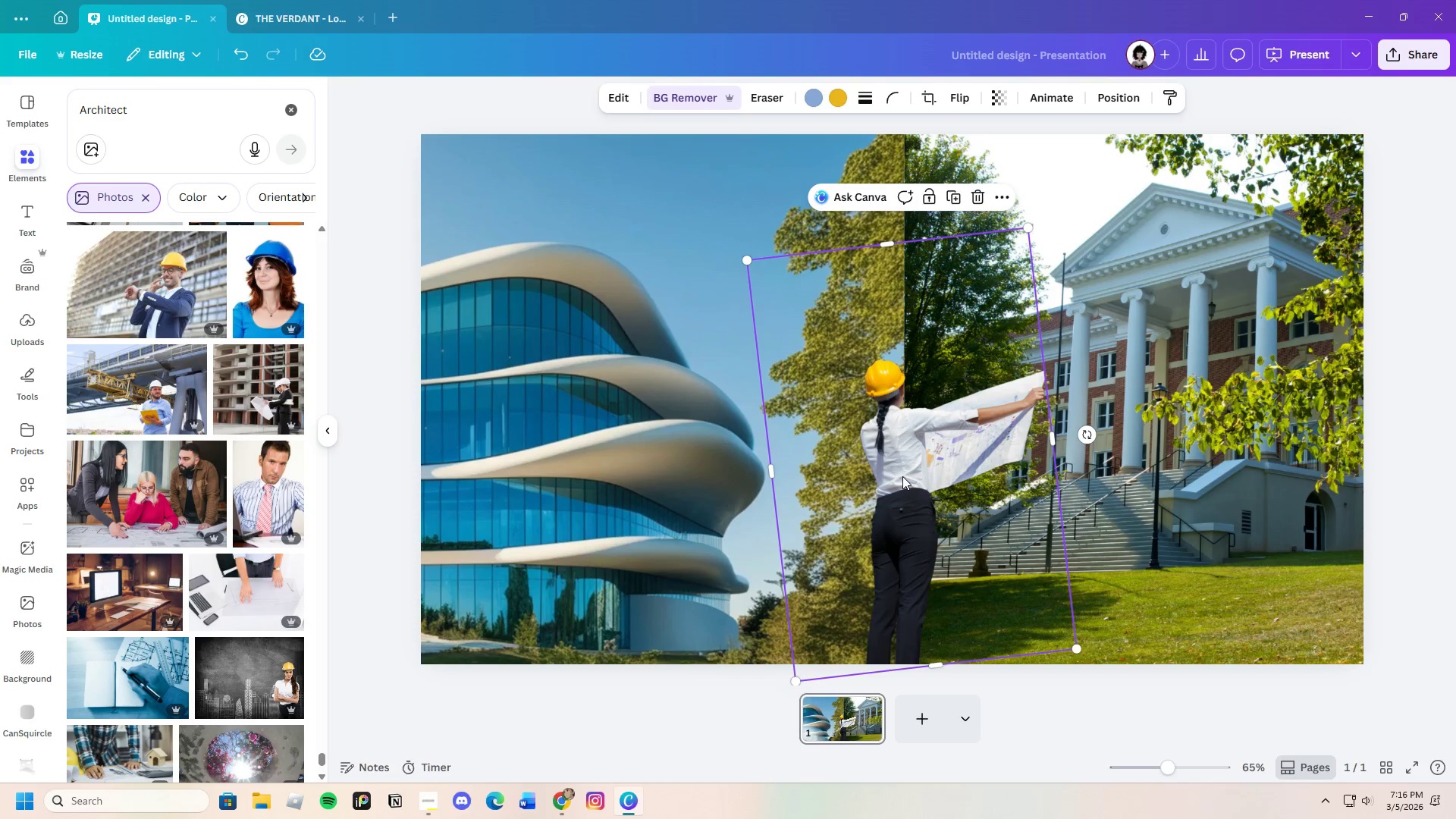 
left_click_drag(start_coordinate=[902, 476], to_coordinate=[918, 464])
 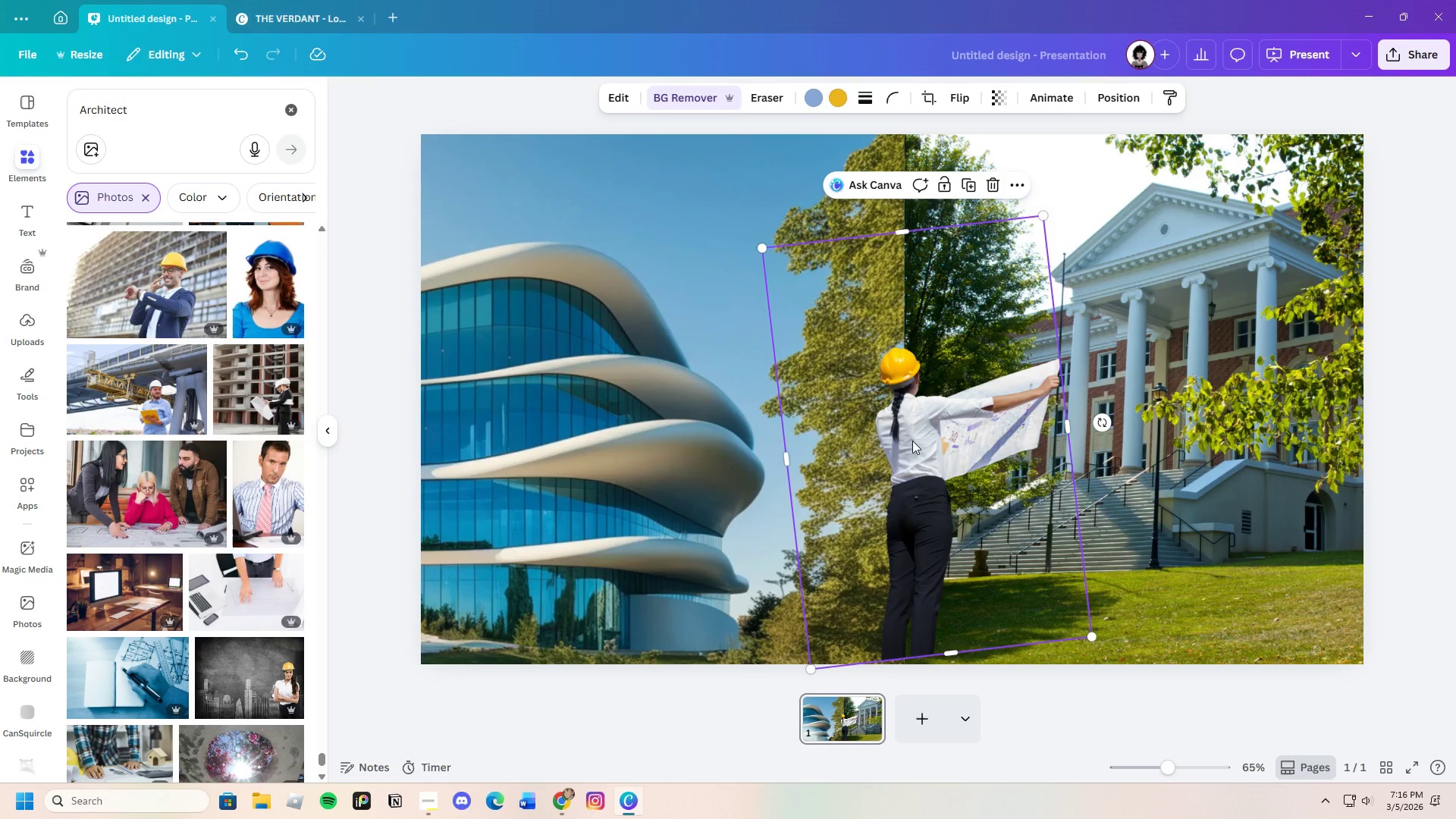 
wait(9.12)
 